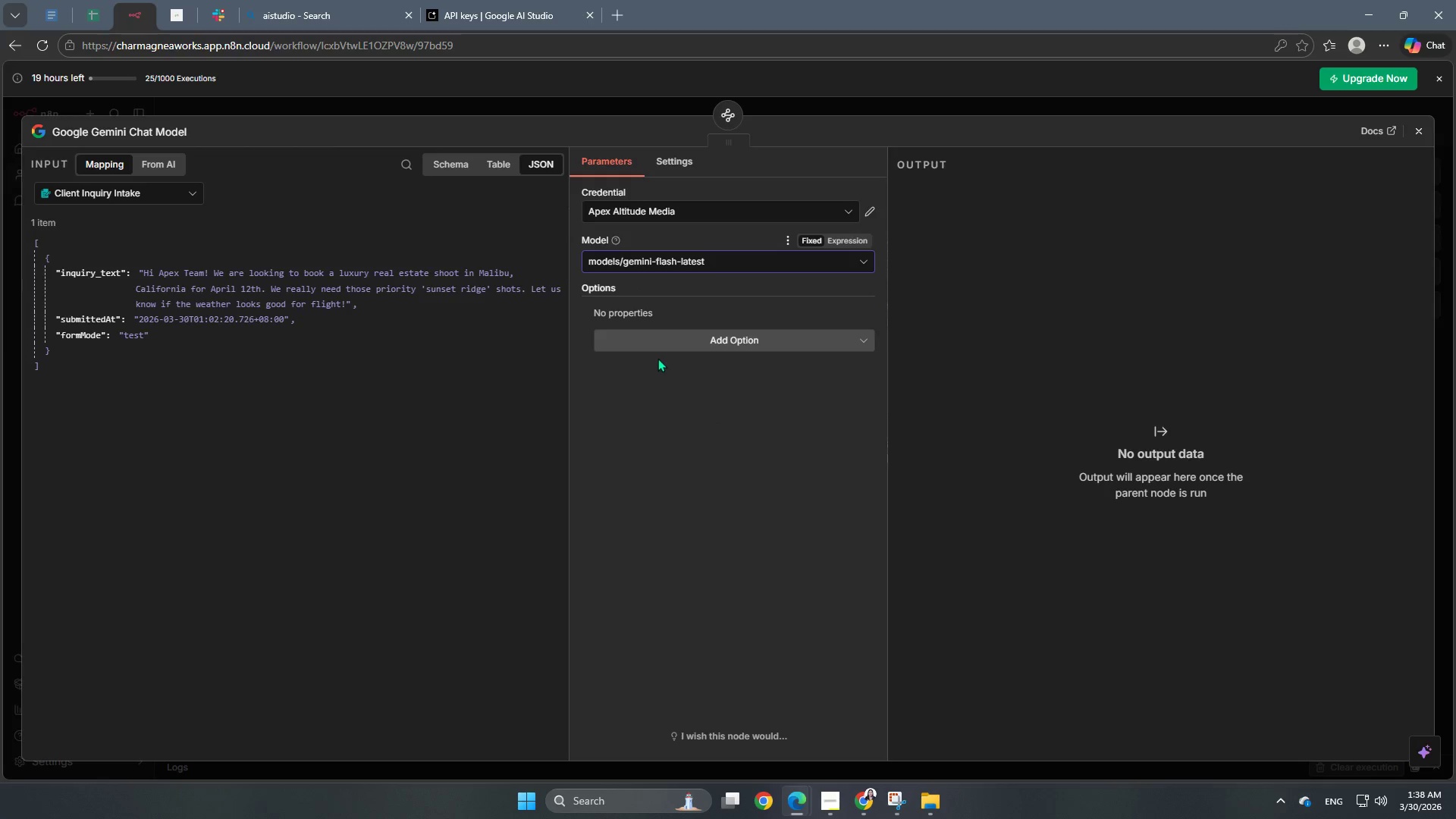 
left_click([669, 344])
 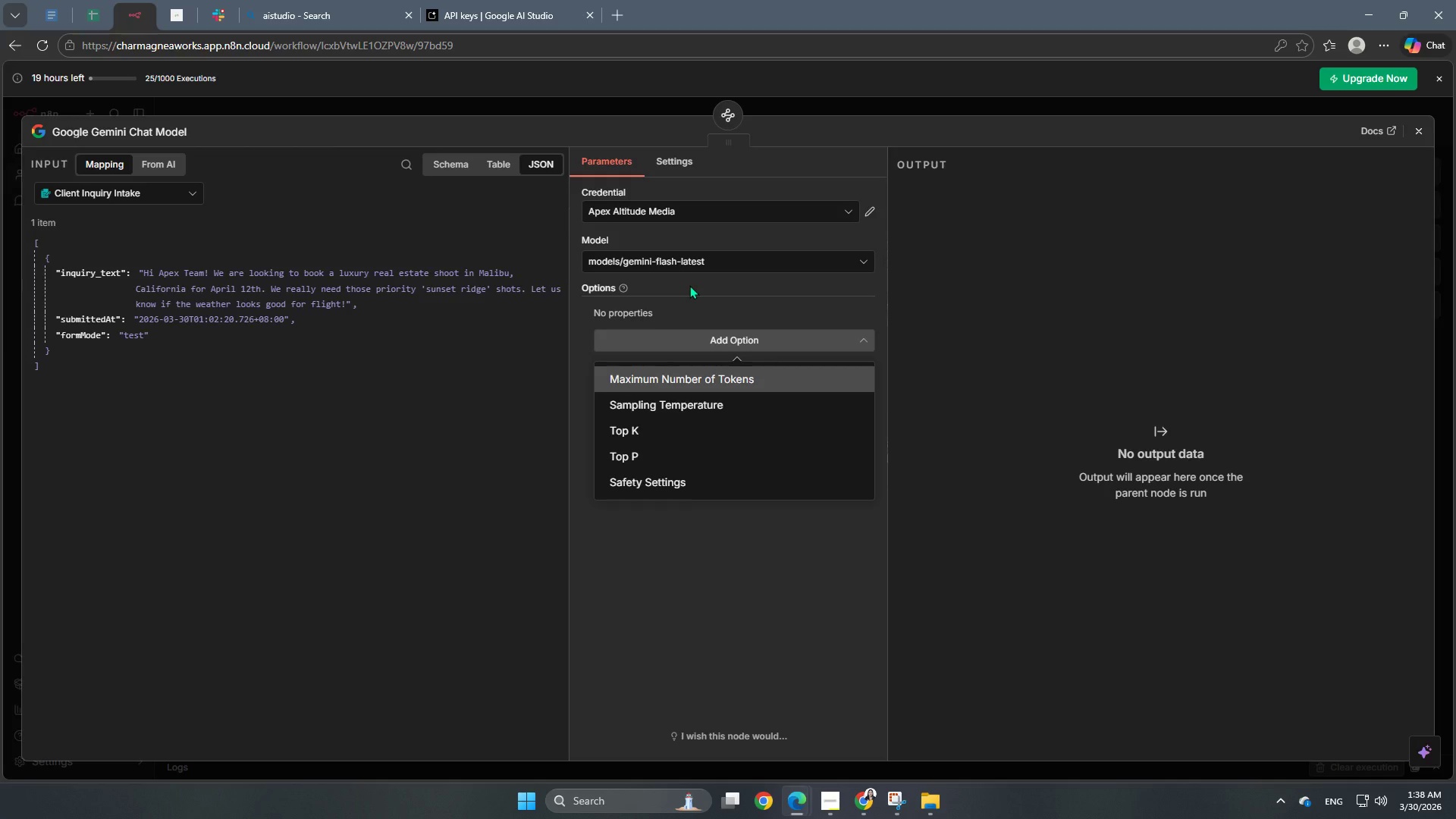 
wait(17.39)
 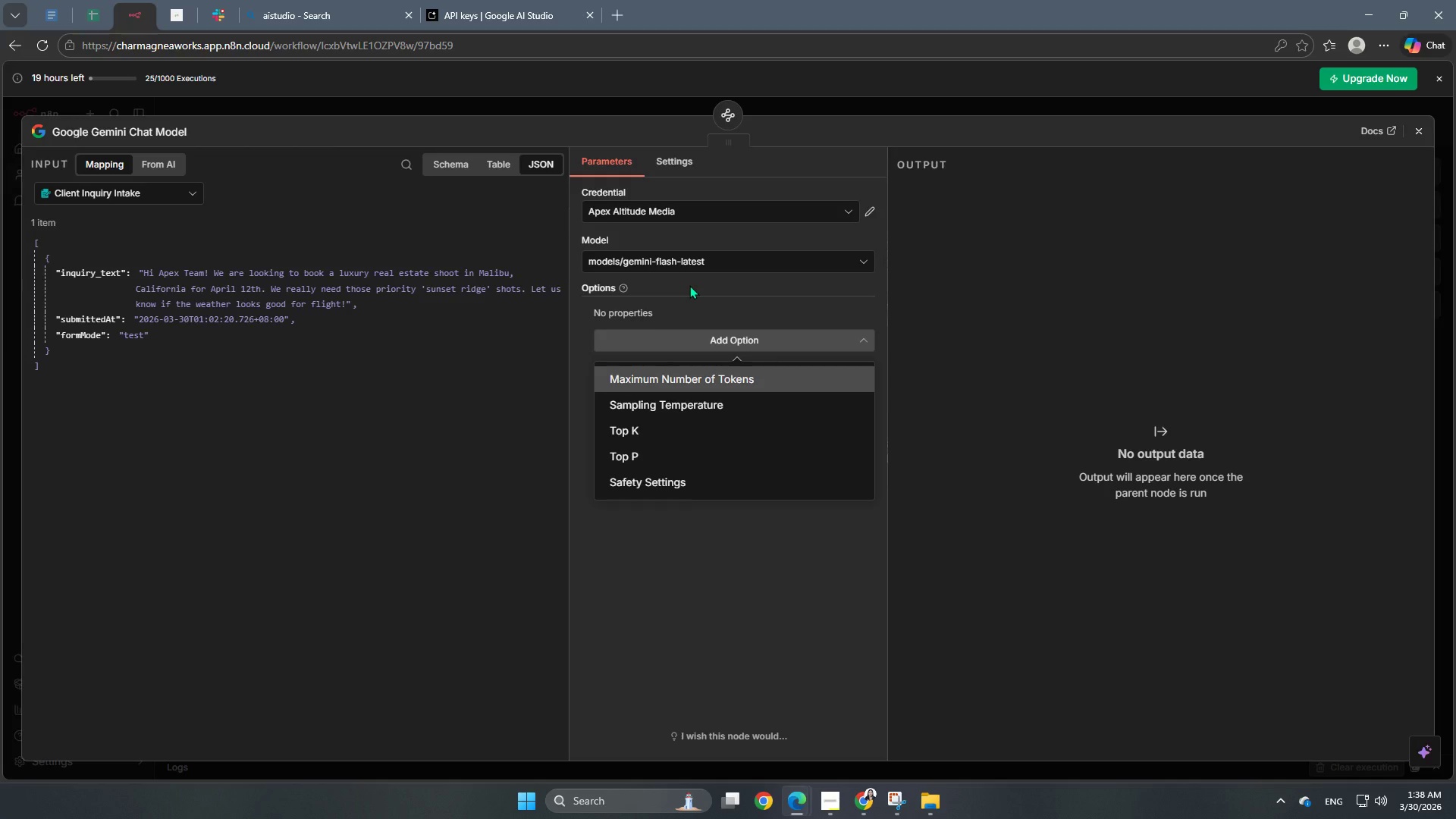 
left_click([667, 621])
 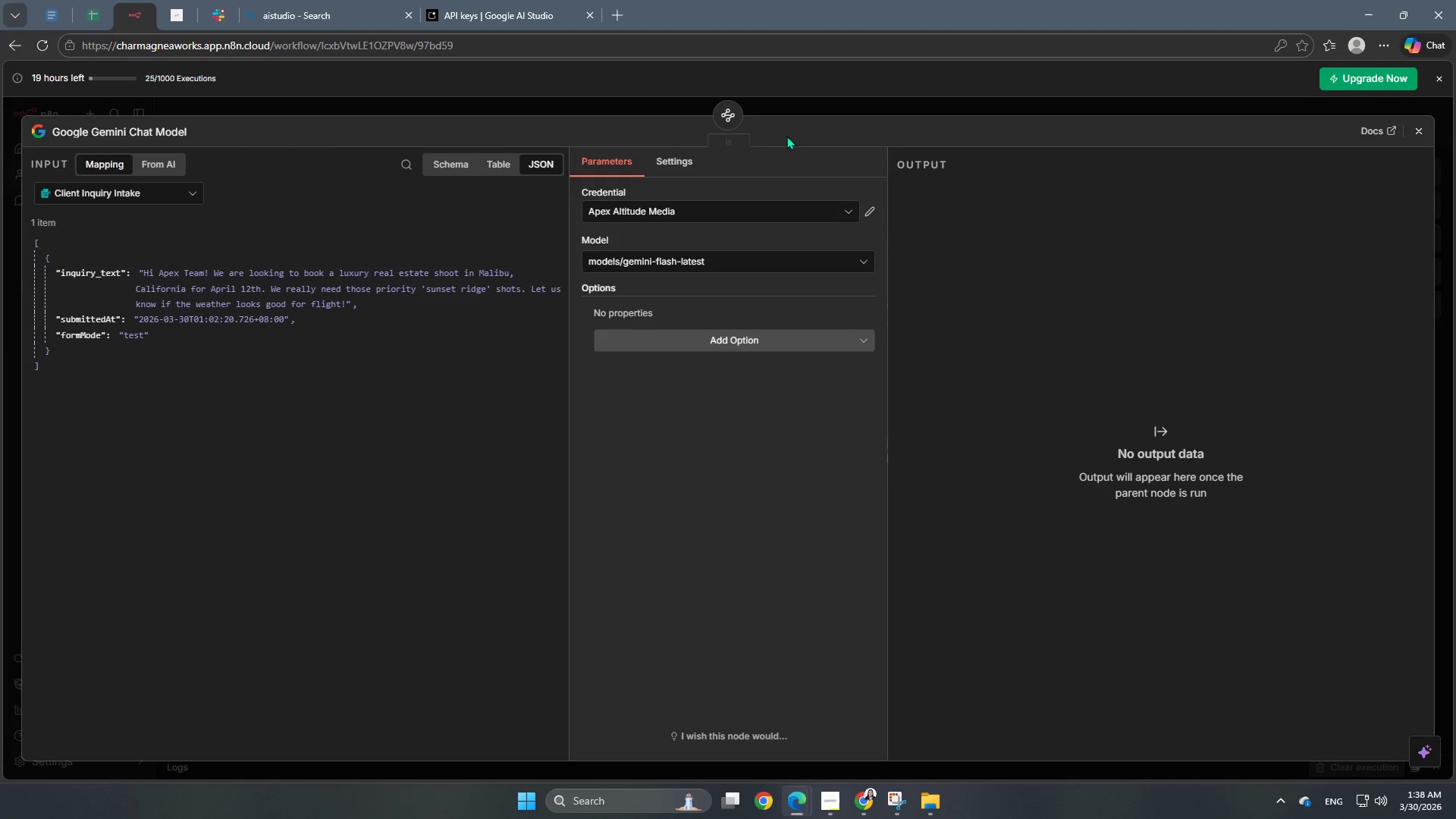 
left_click([797, 115])
 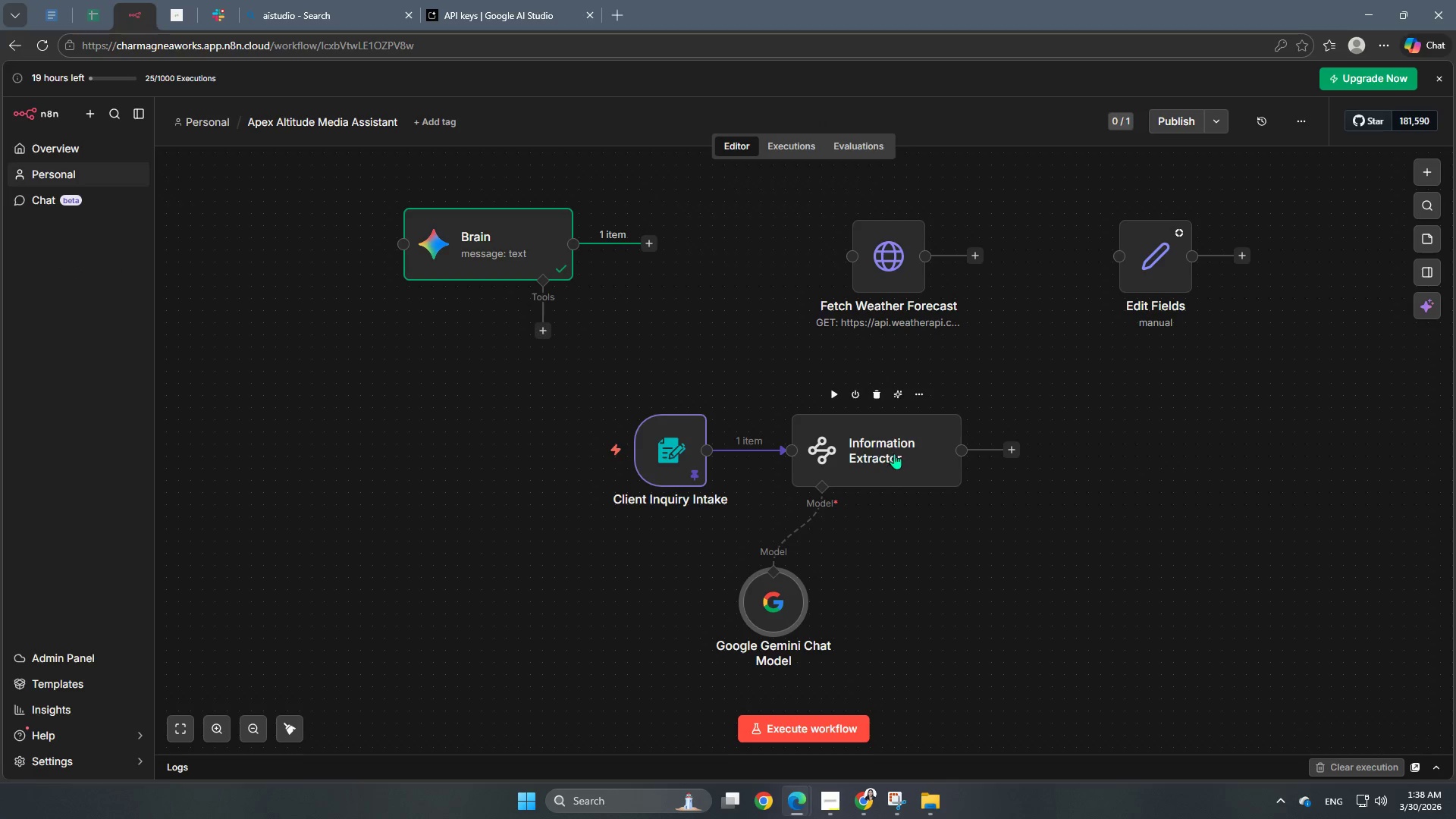 
double_click([895, 451])
 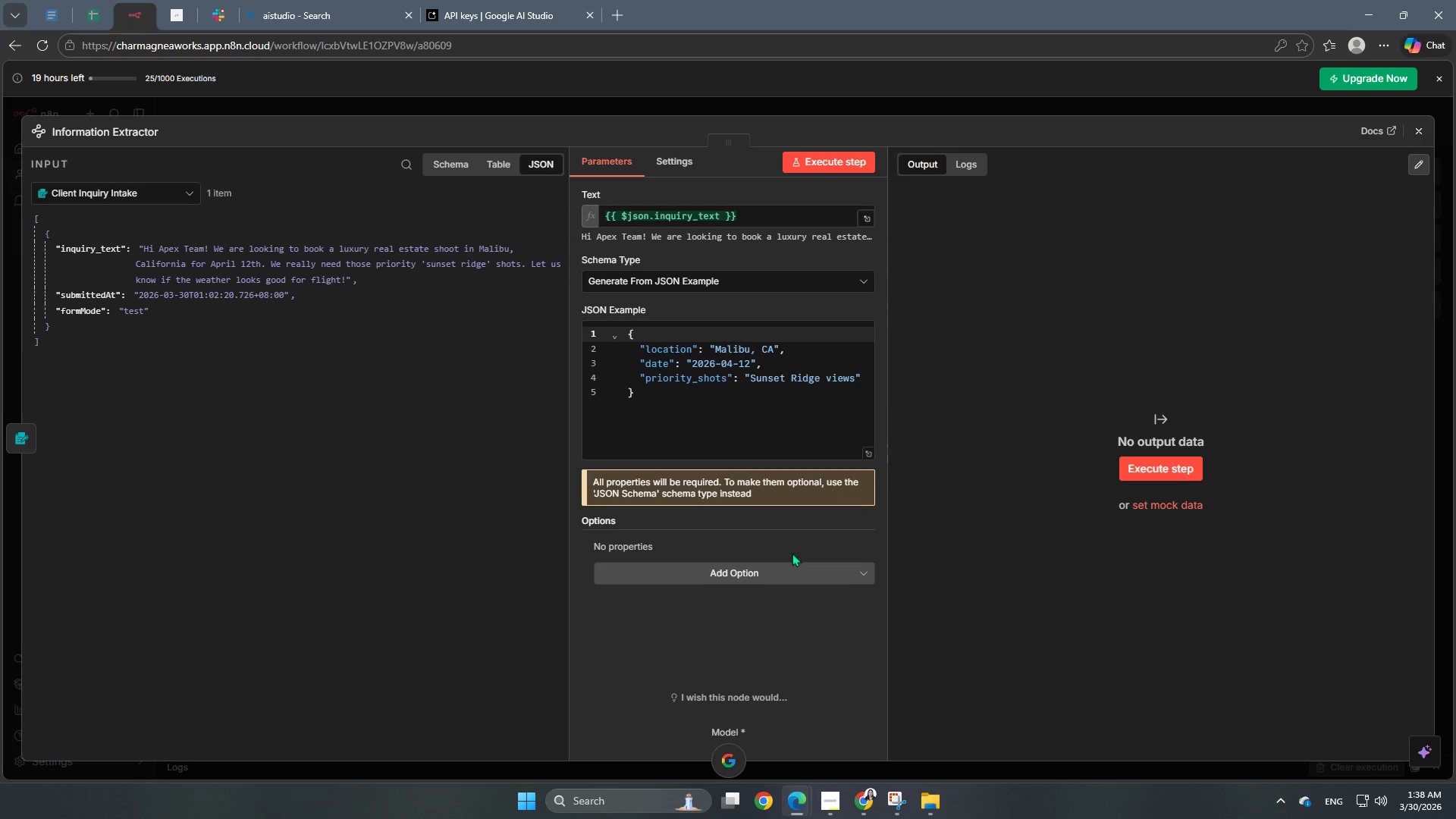 
left_click([763, 577])
 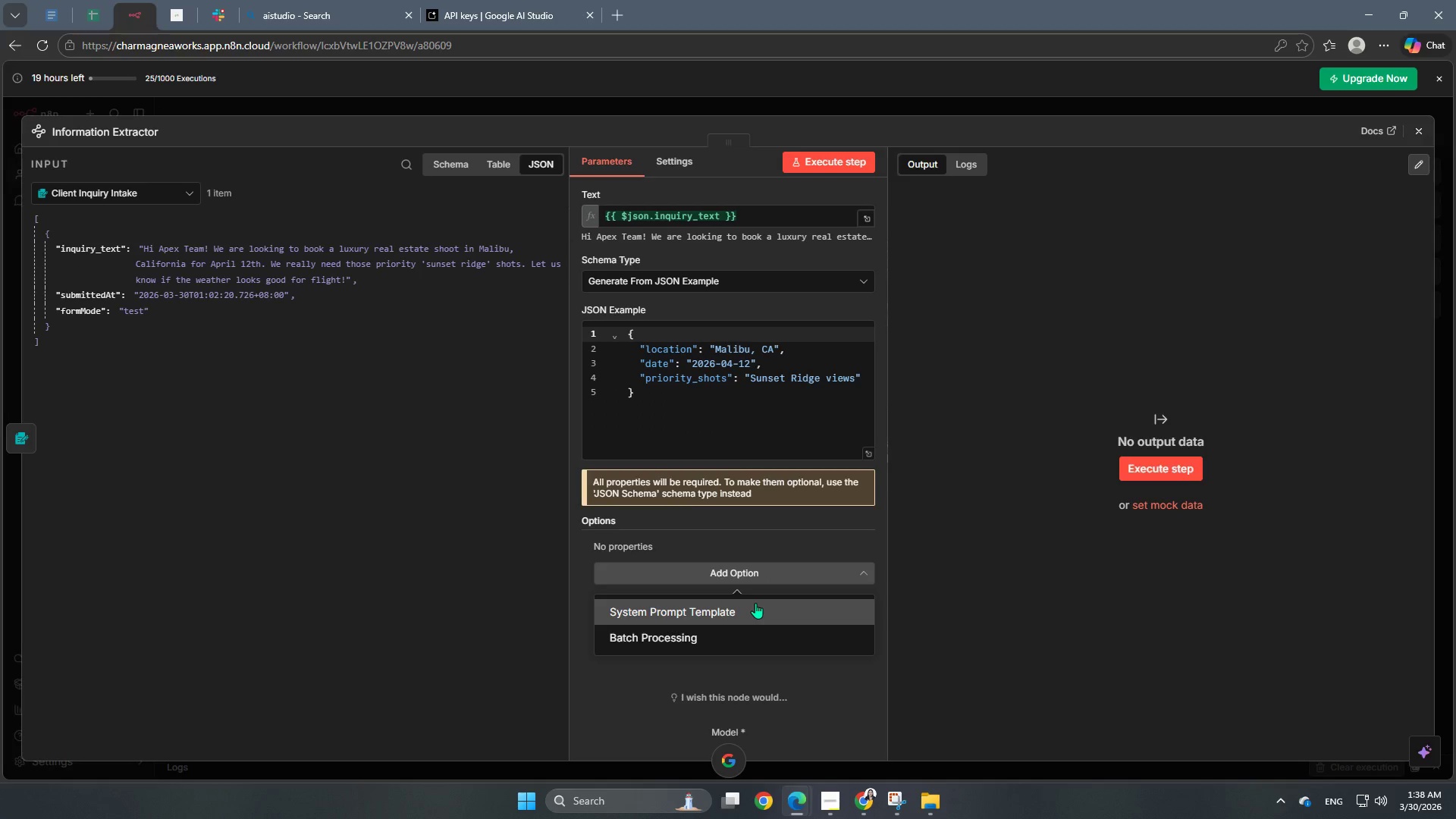 
left_click([755, 603])
 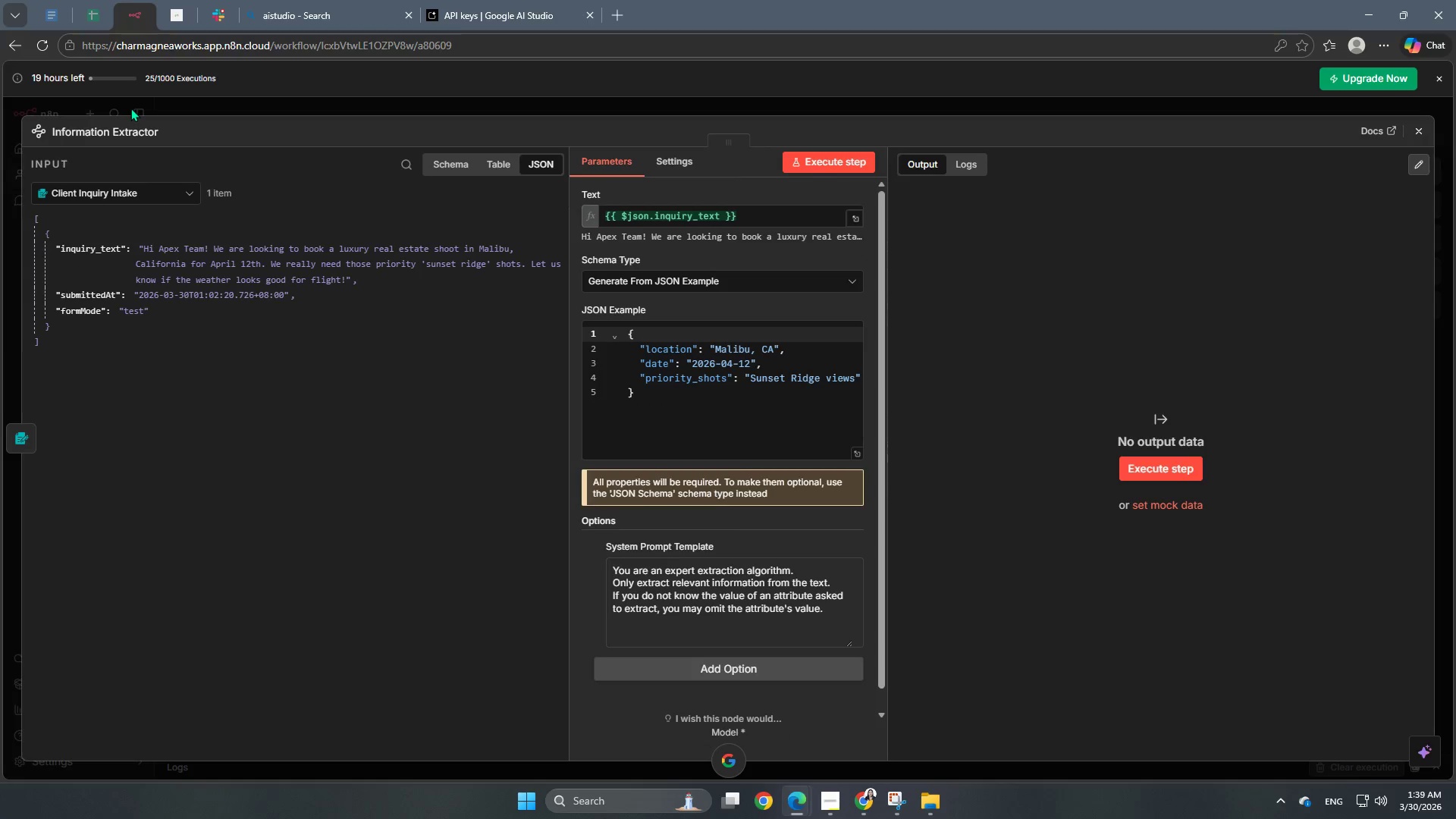 
wait(11.16)
 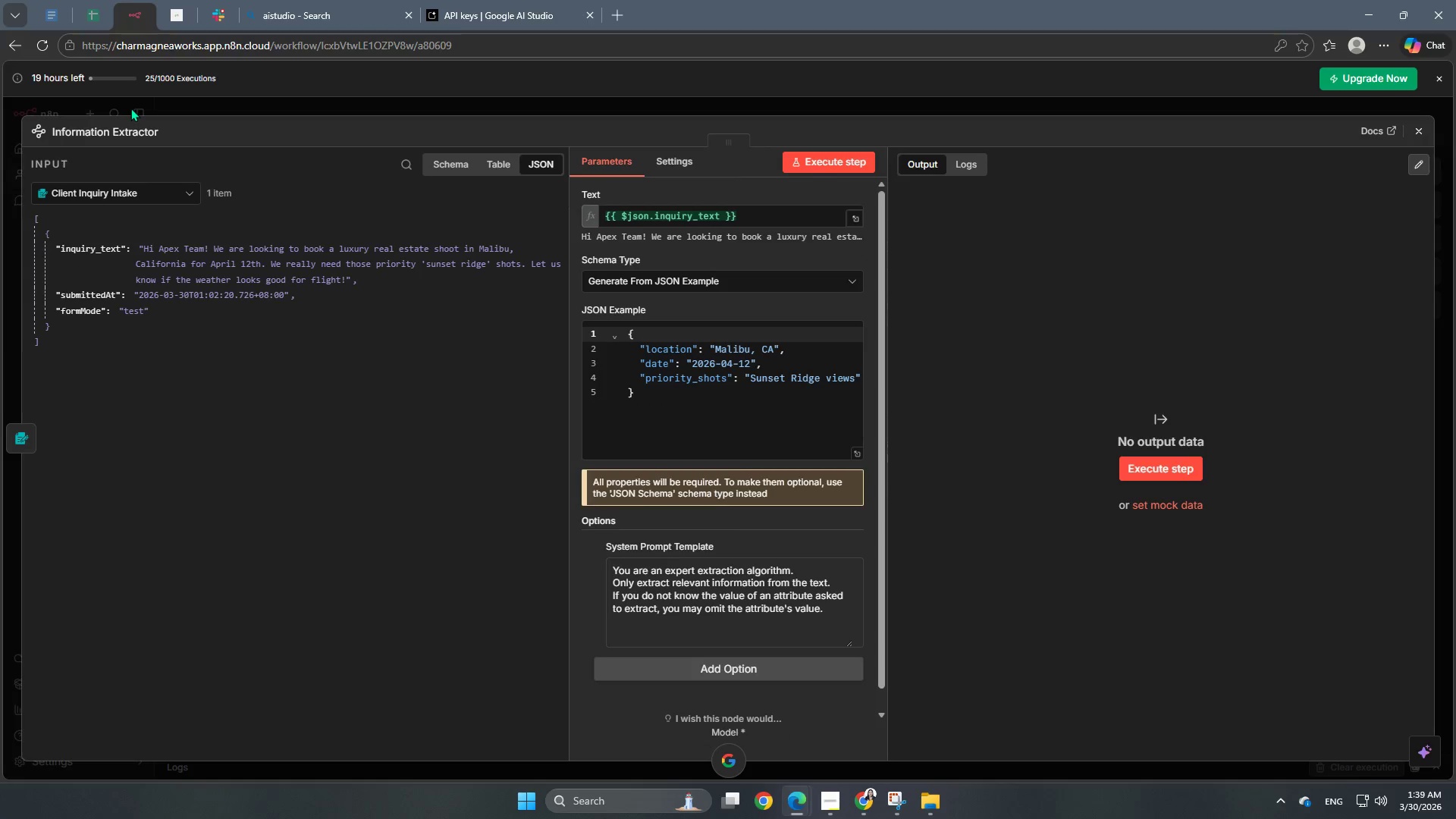 
left_click([130, 126])
 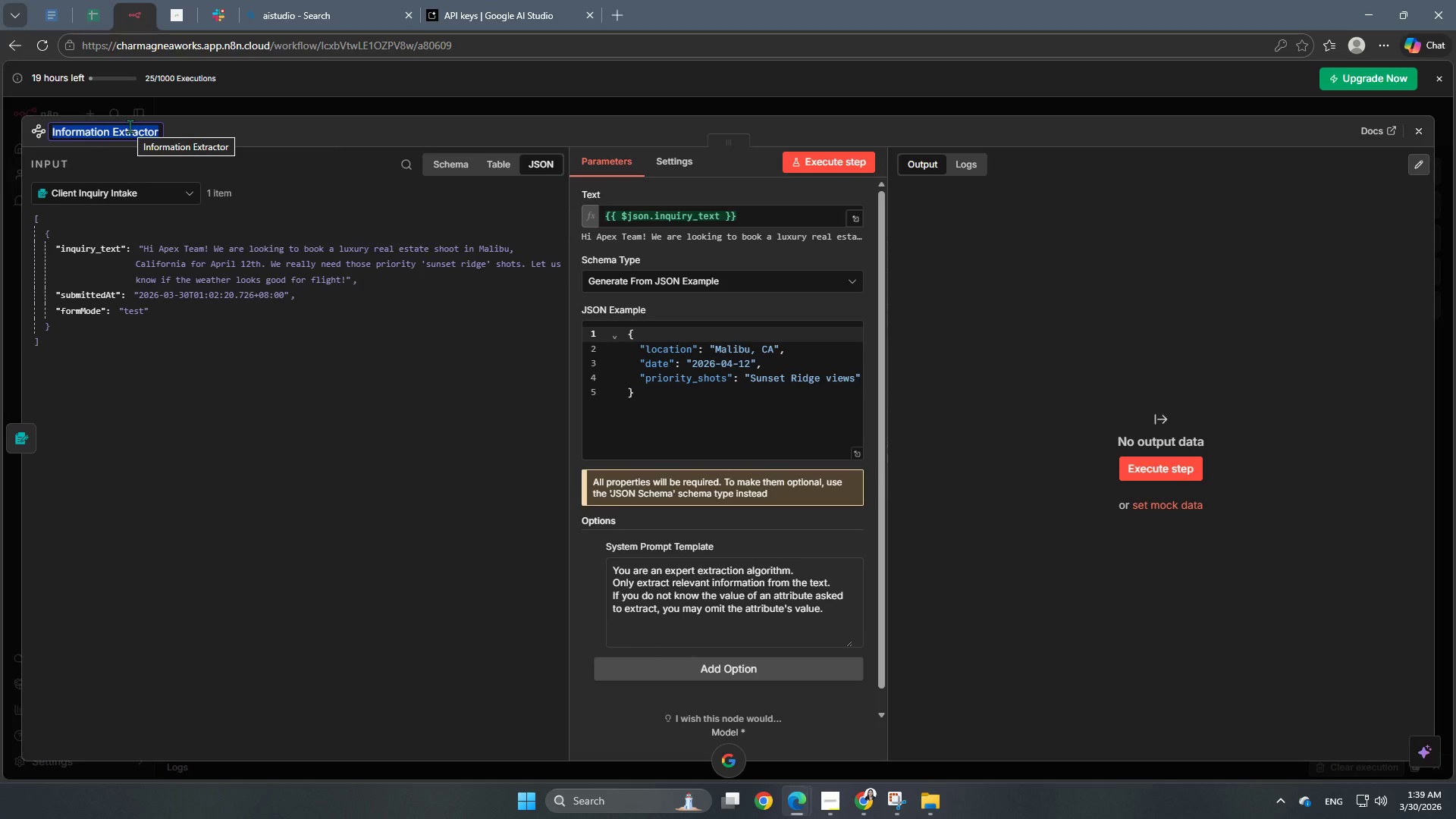 
type(Brain)
 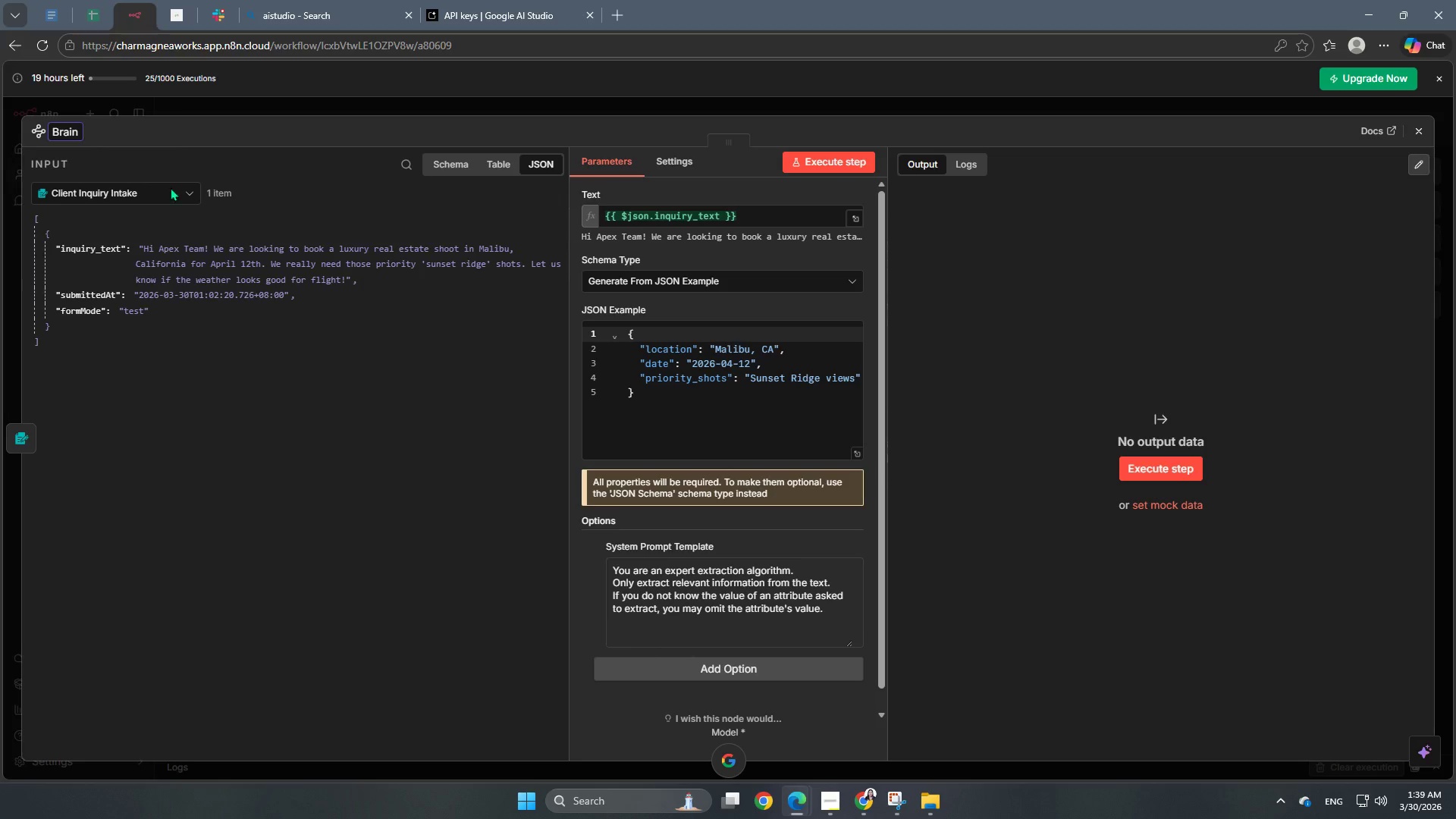 
left_click([235, 173])
 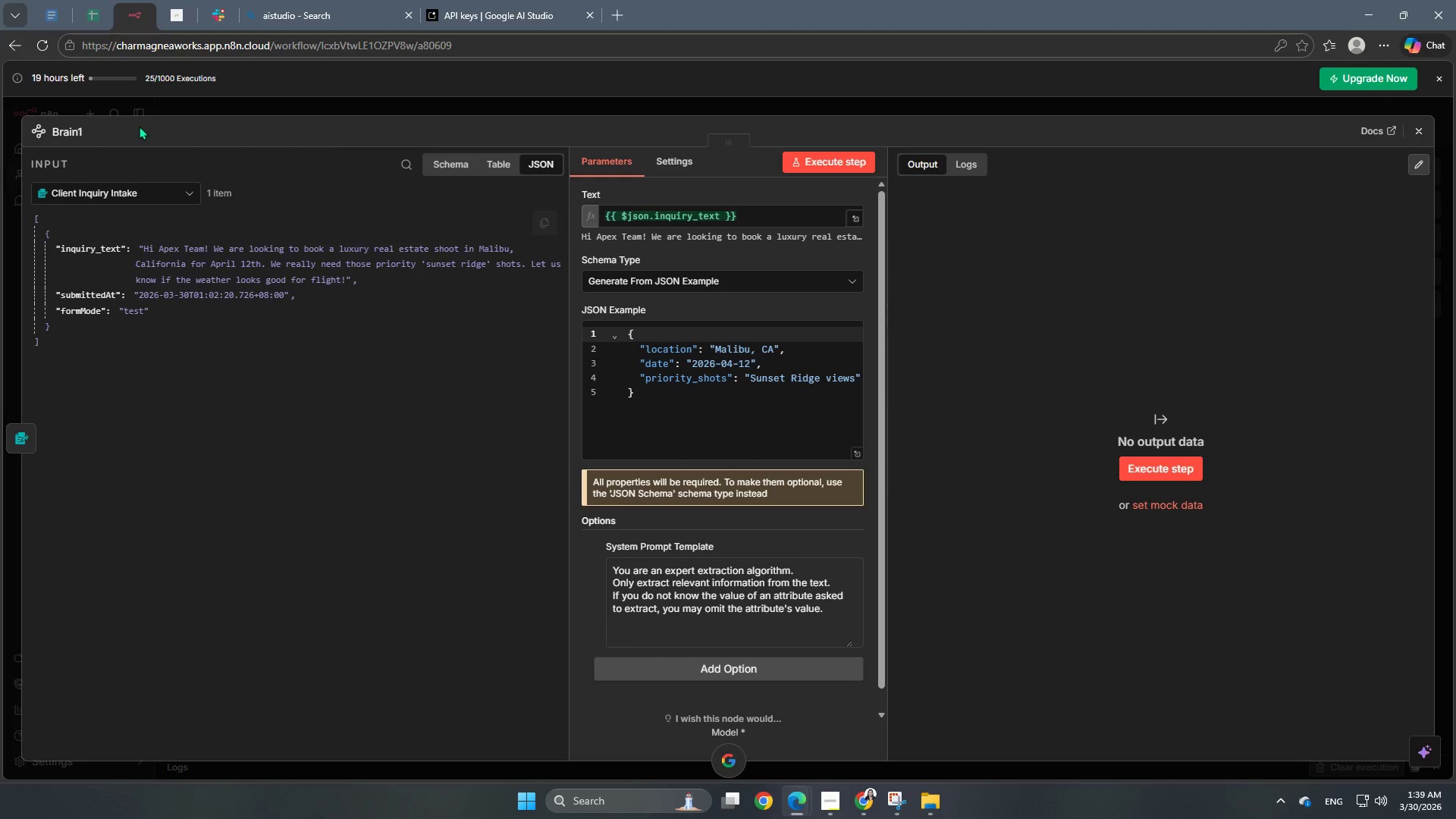 
double_click([77, 126])
 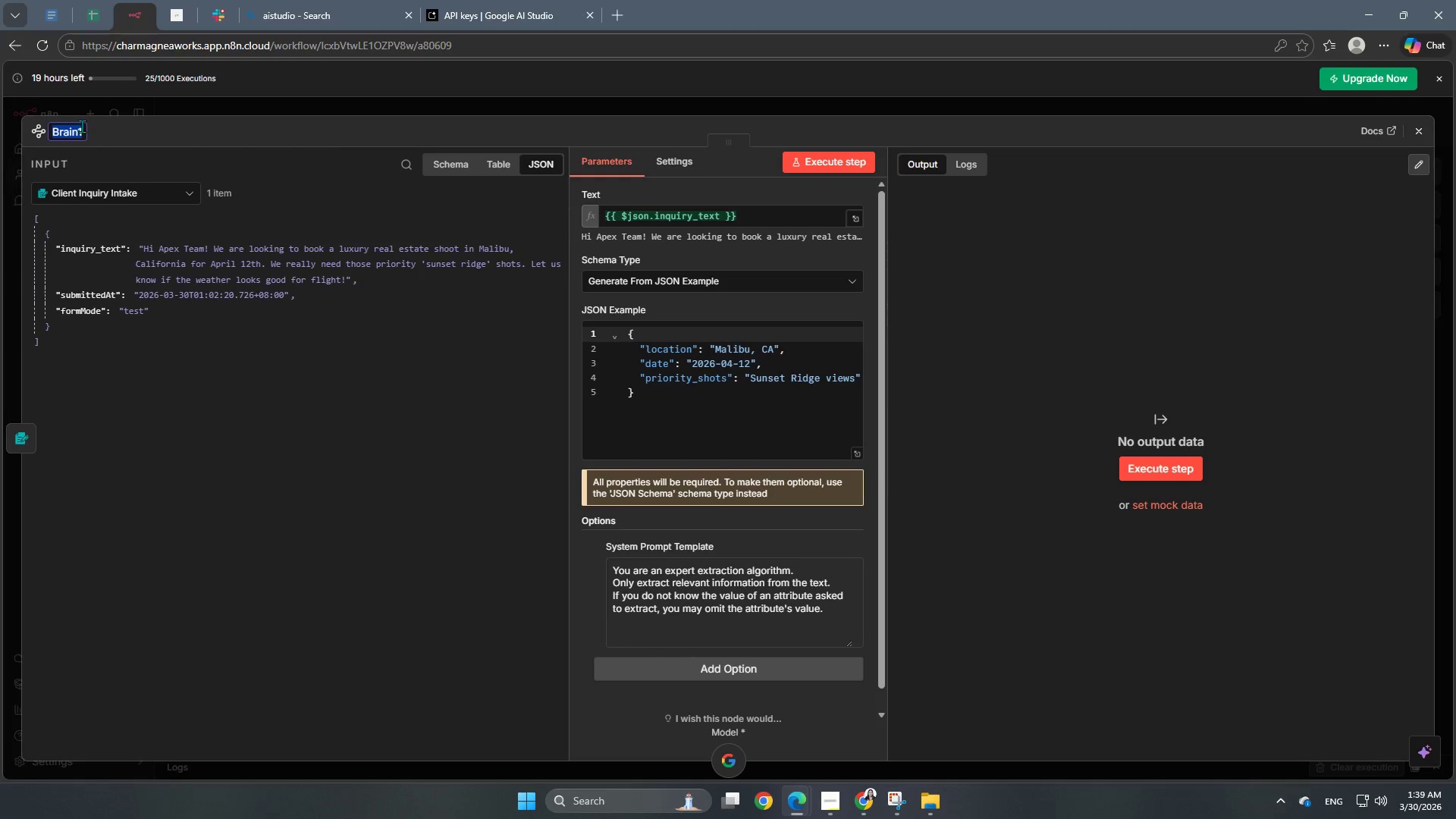 
left_click([85, 126])
 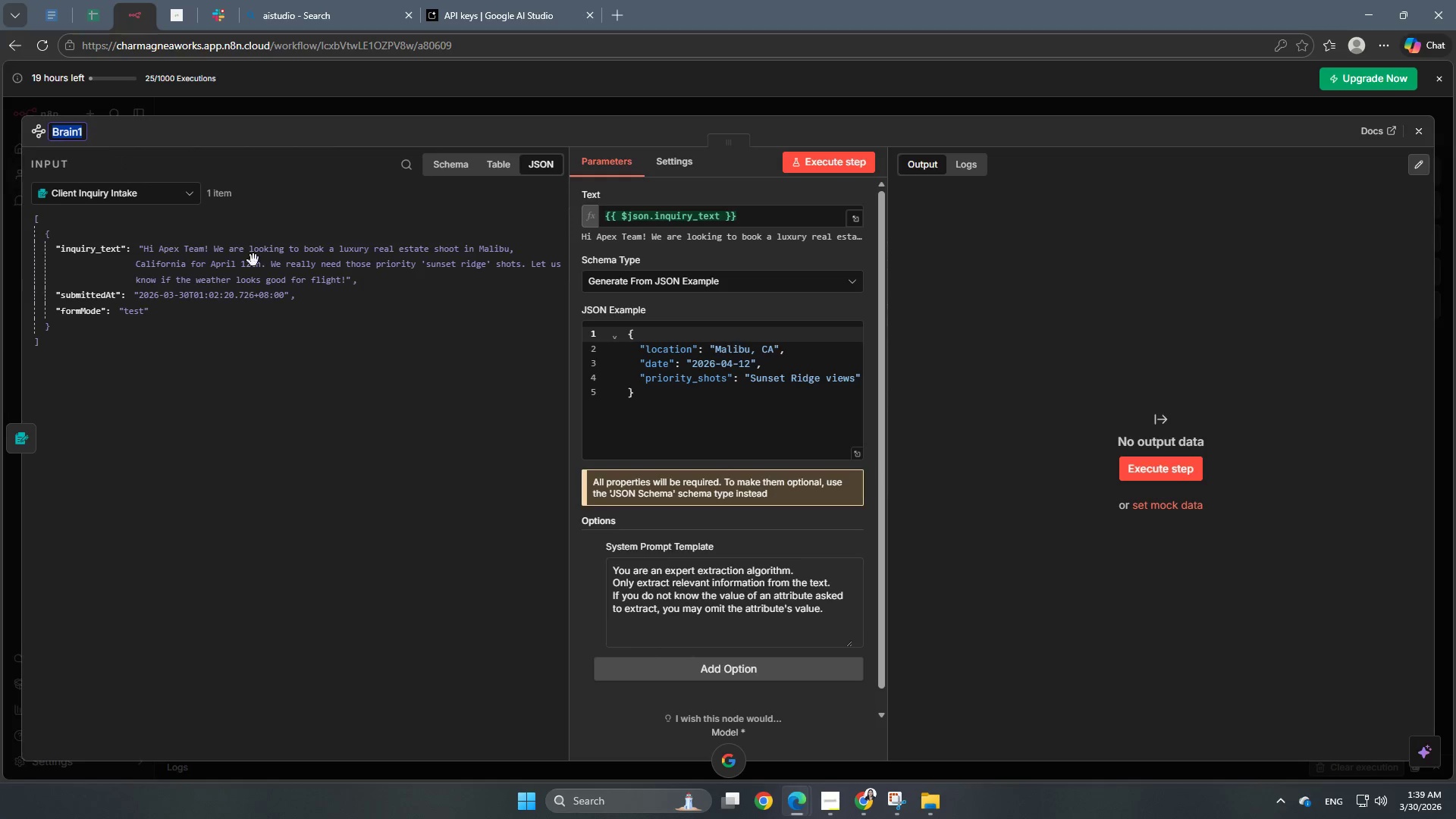 
left_click([391, 494])
 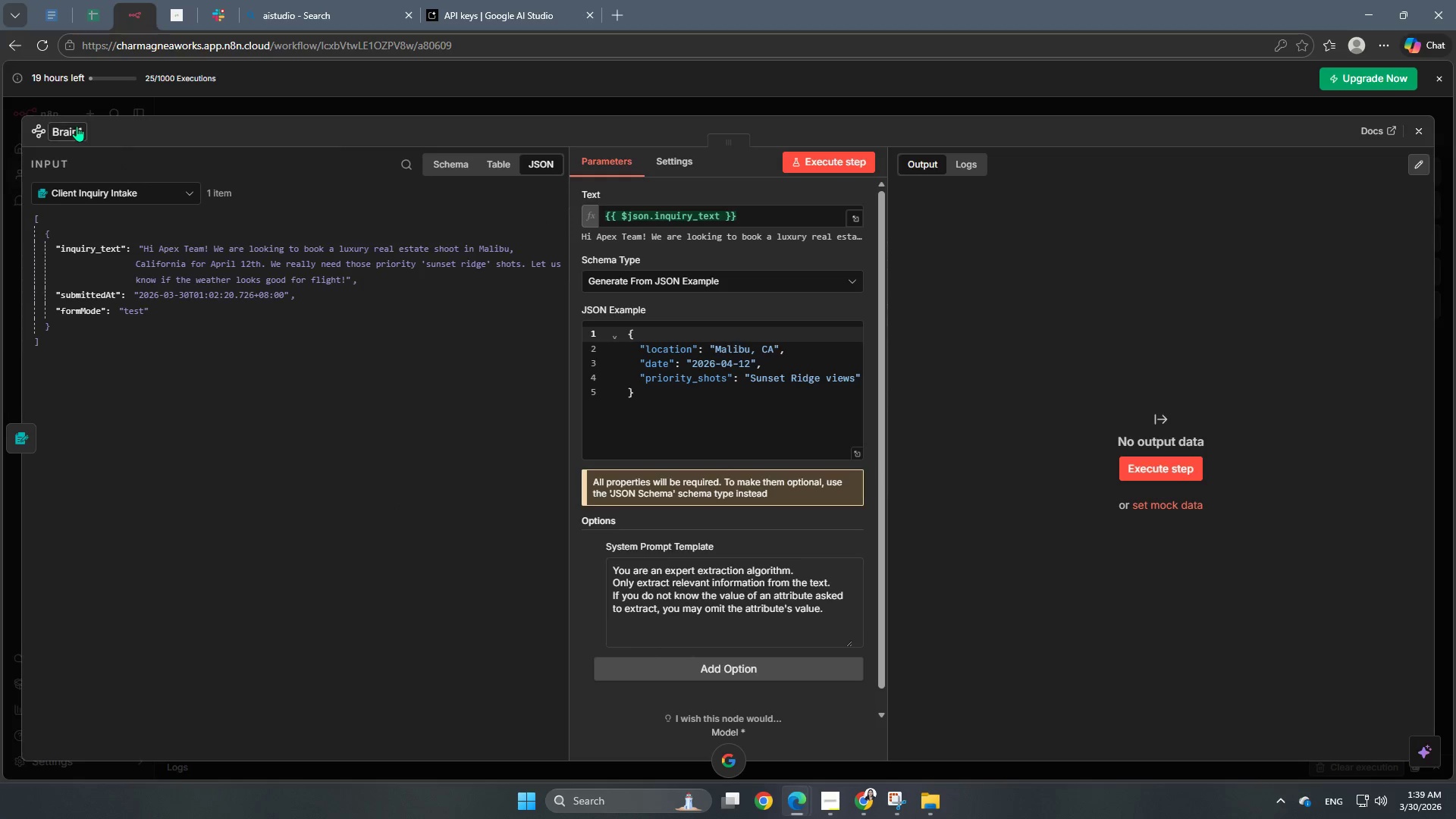 
double_click([77, 126])
 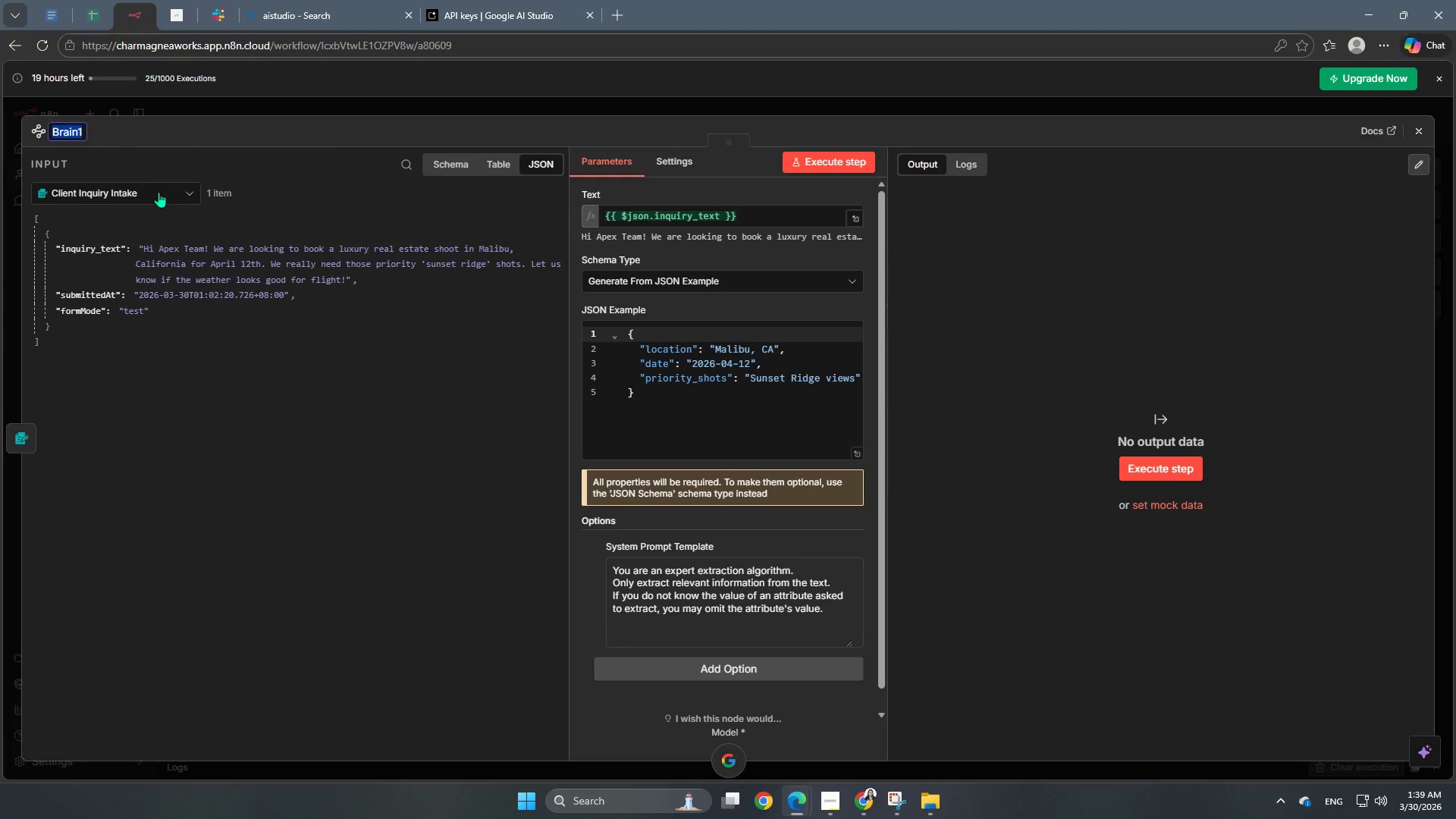 
key(ArrowRight)
 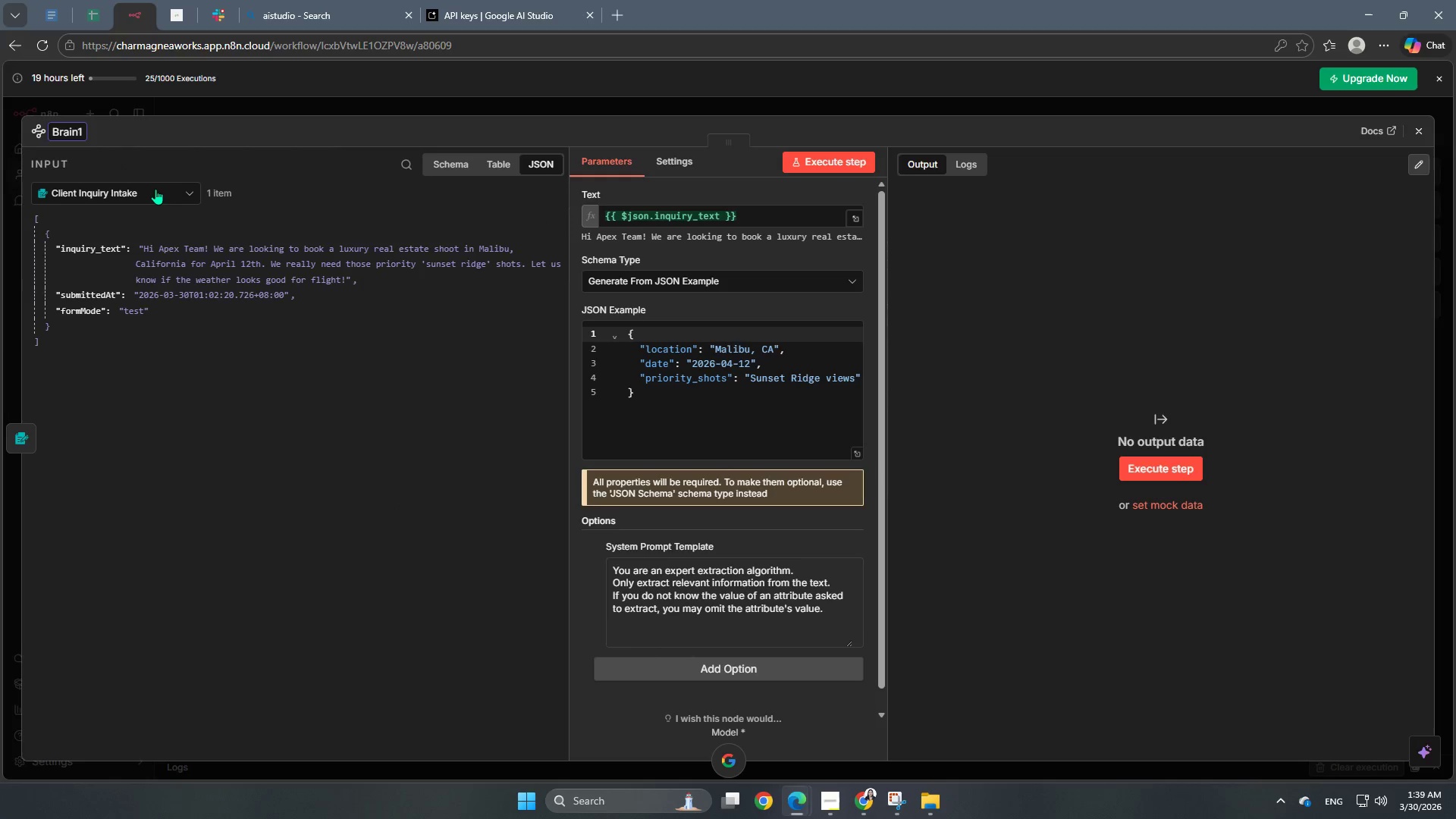 
key(Backspace)
 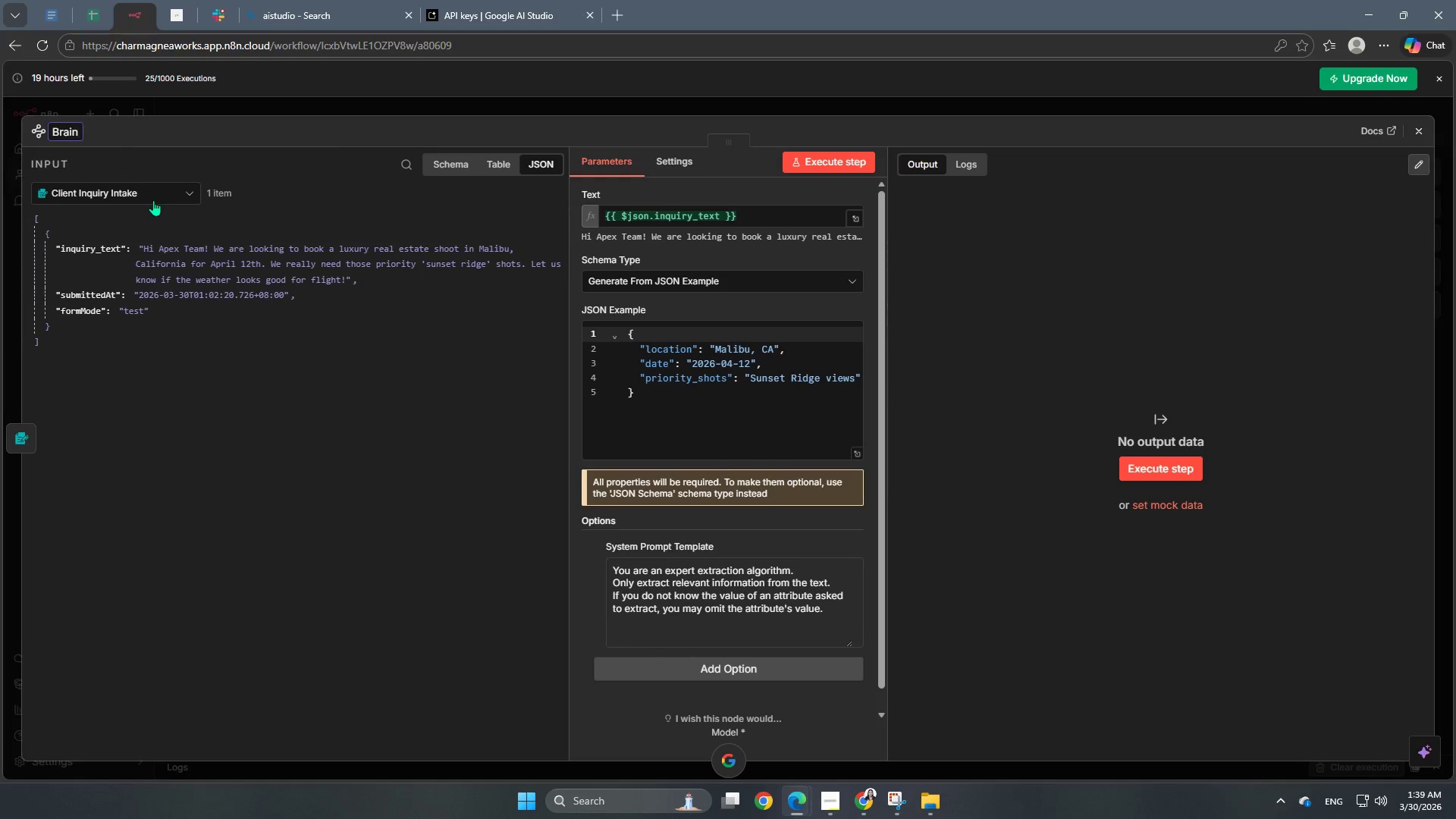 
key(S)
 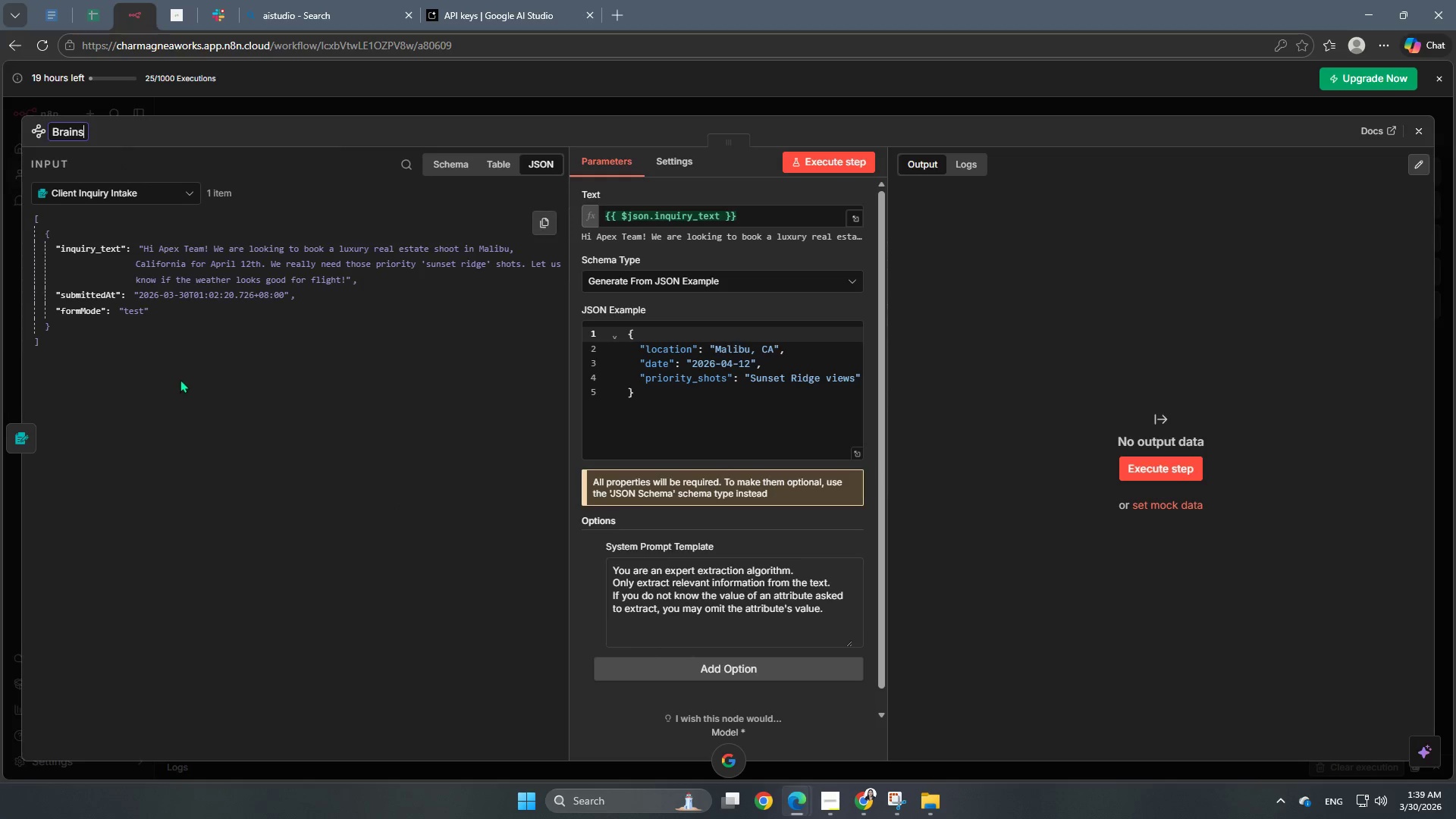 
left_click([212, 444])
 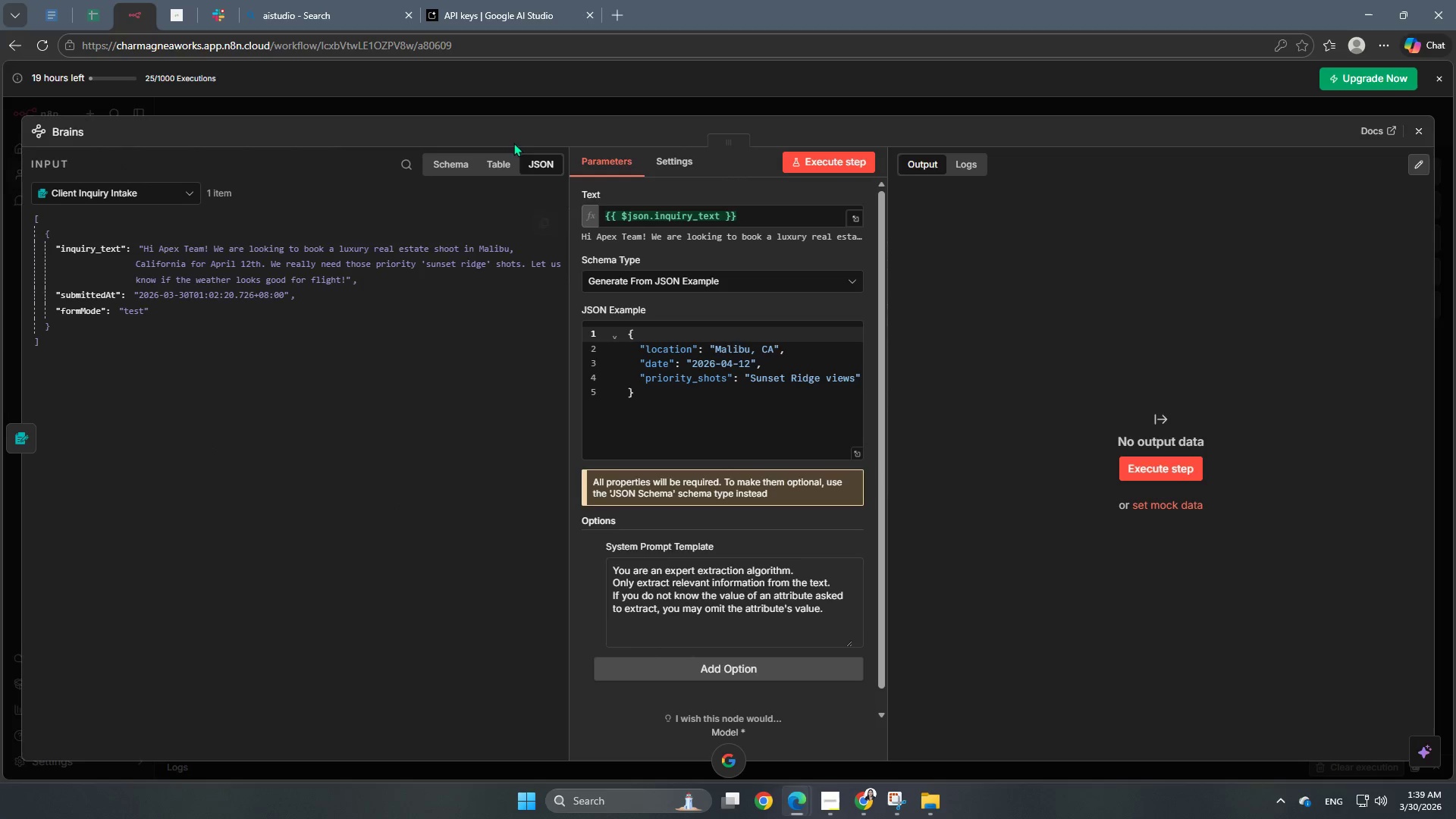 
left_click([562, 115])
 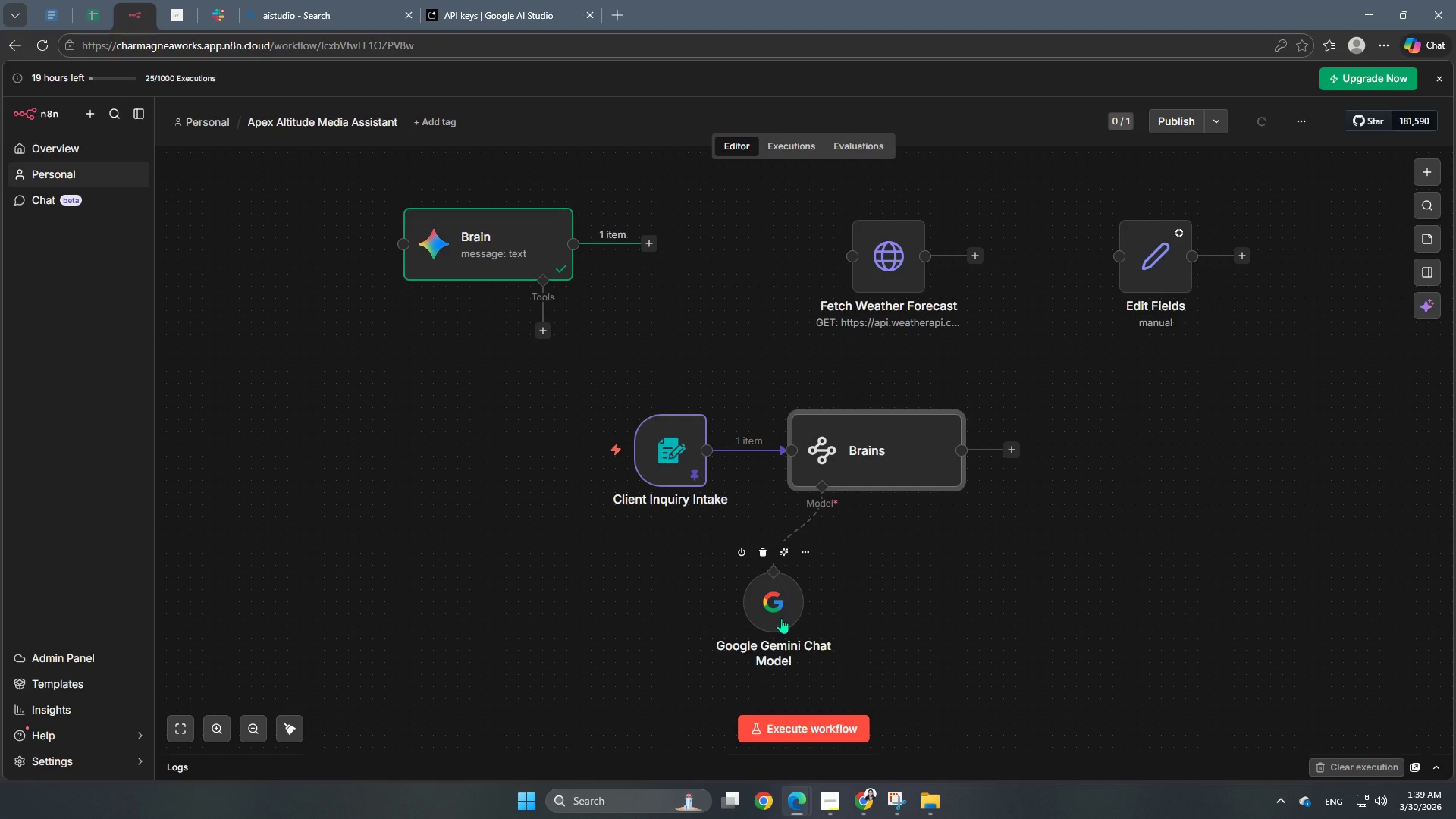 
double_click([781, 619])
 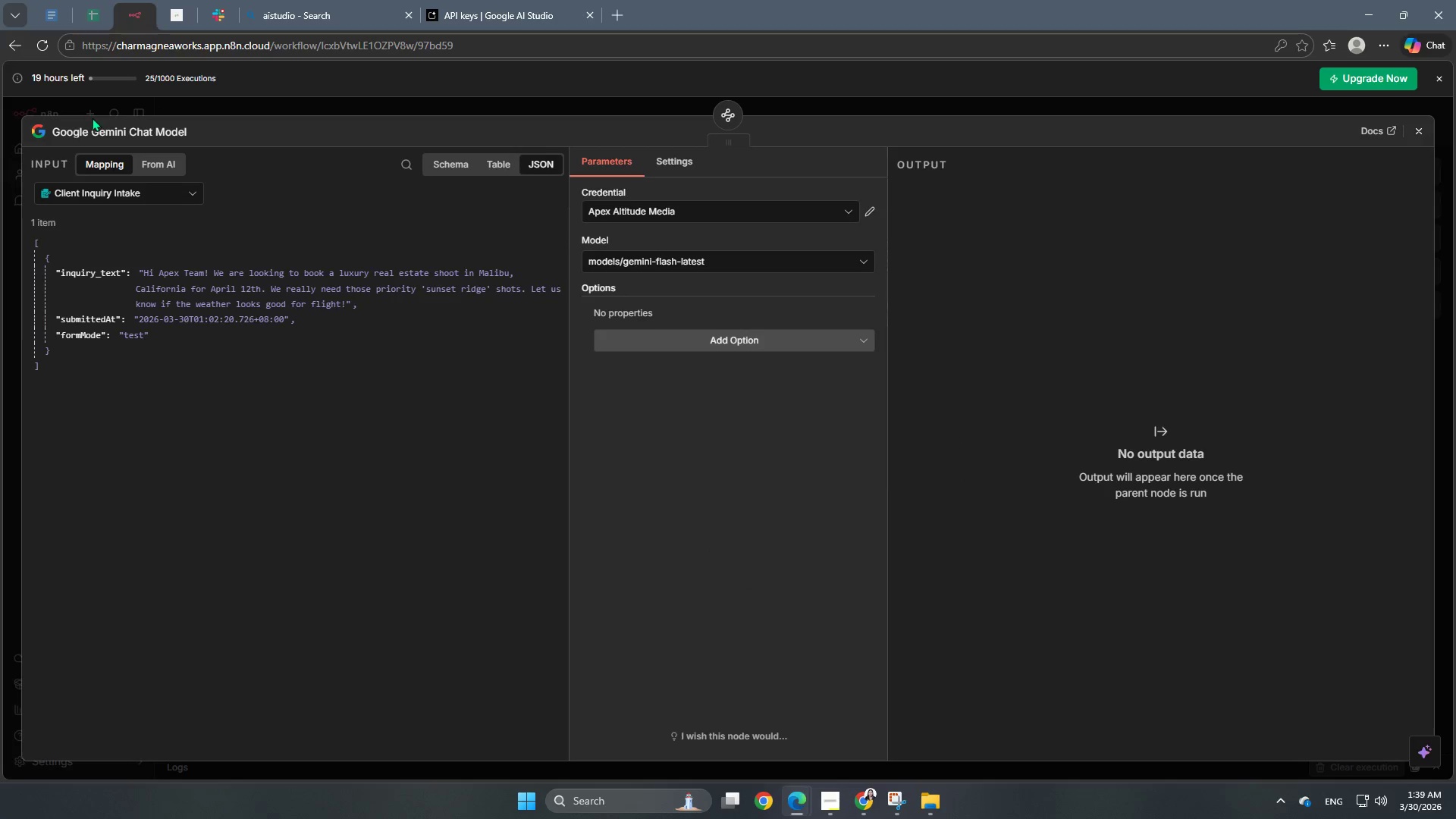 
left_click([94, 127])
 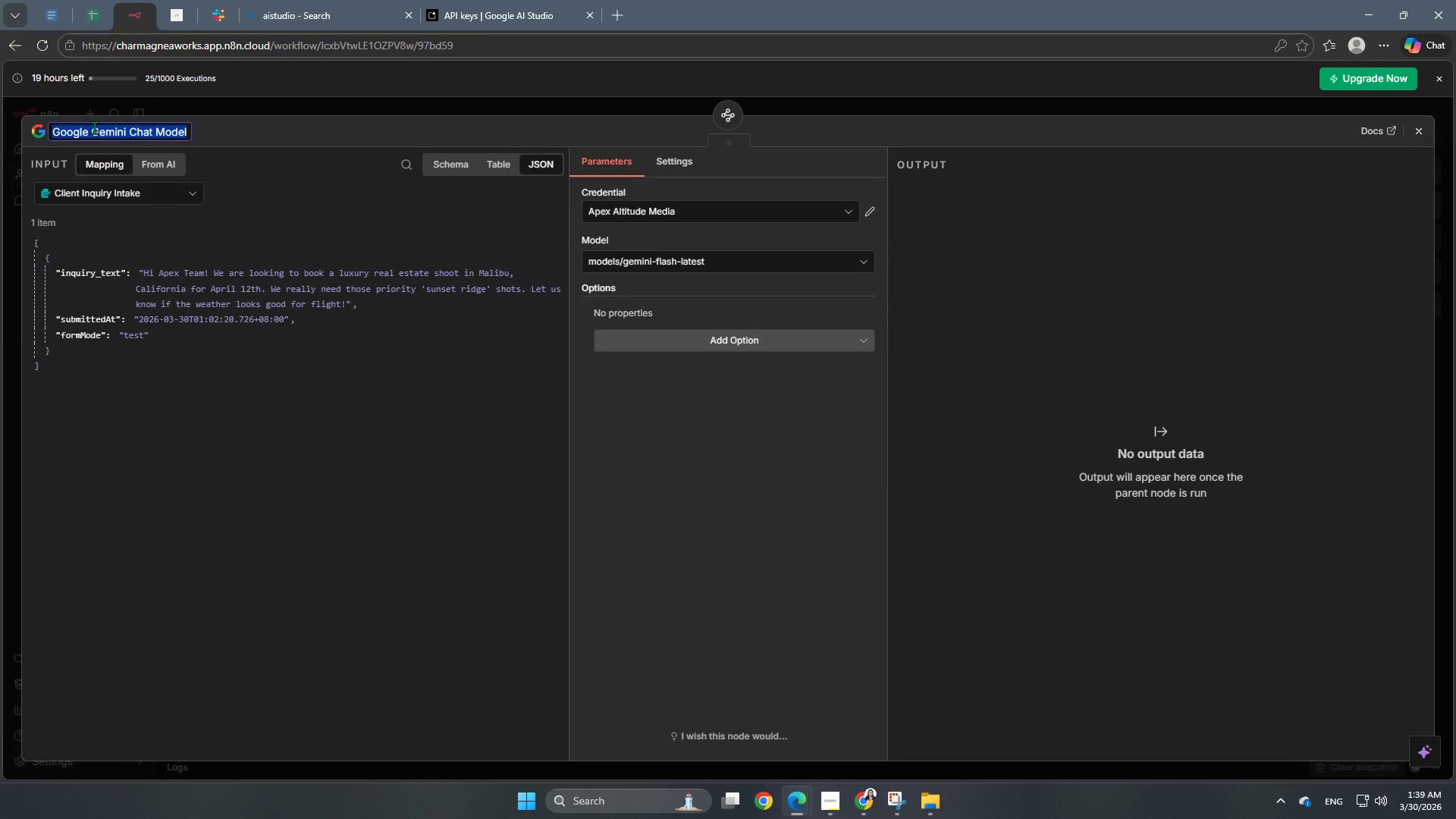 
type(Power Source)
 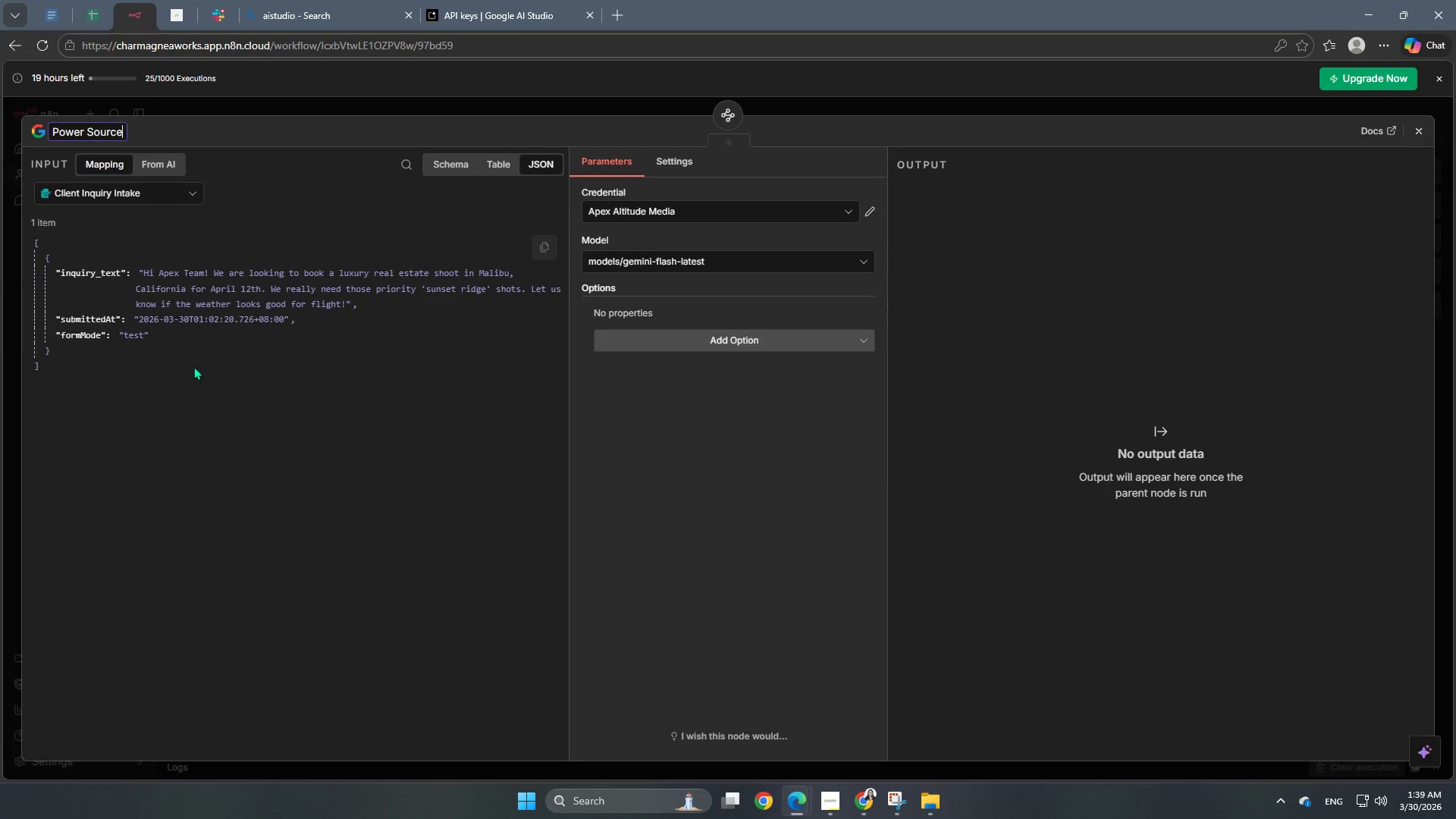 
left_click([230, 499])
 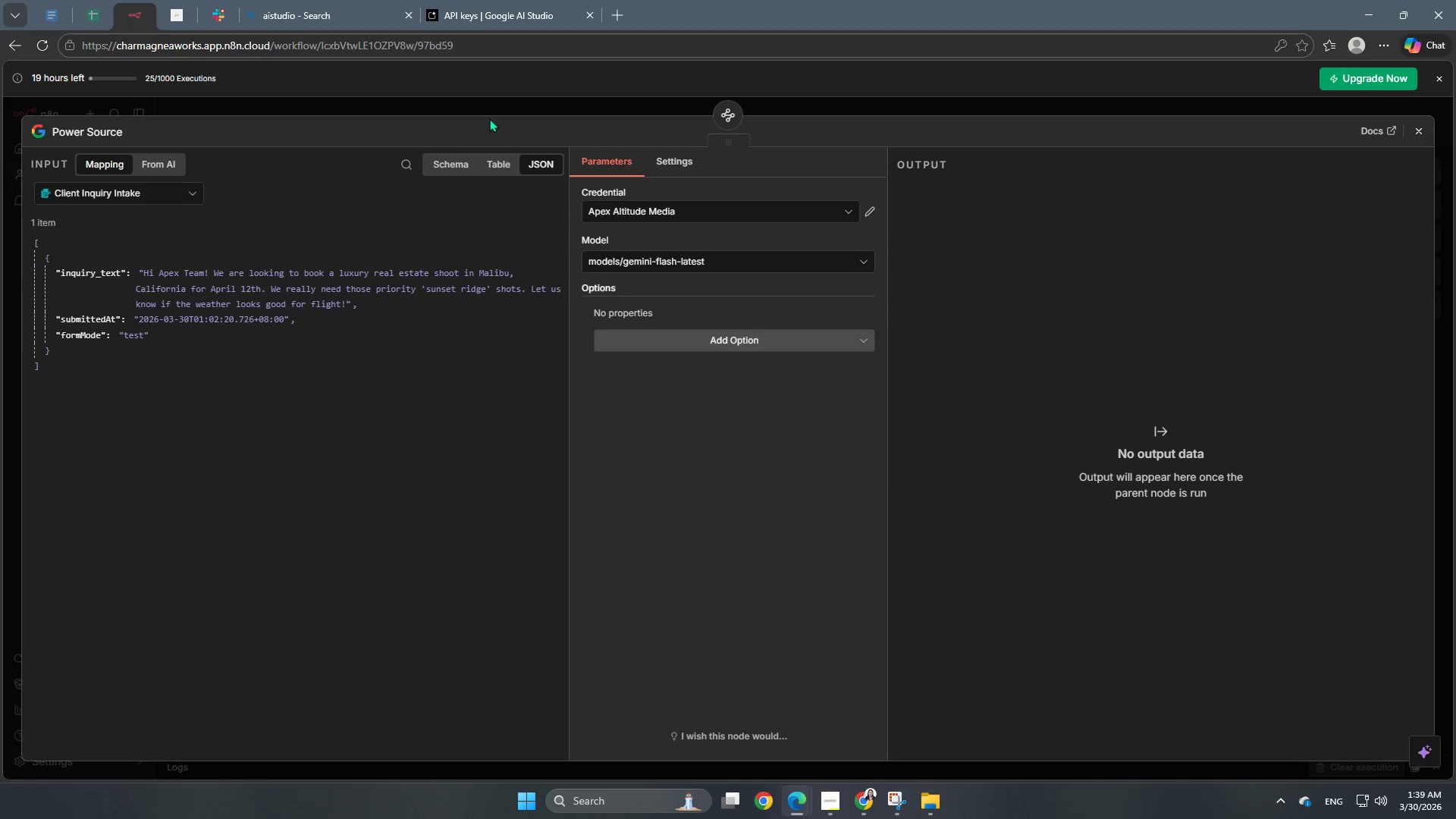 
left_click([500, 111])
 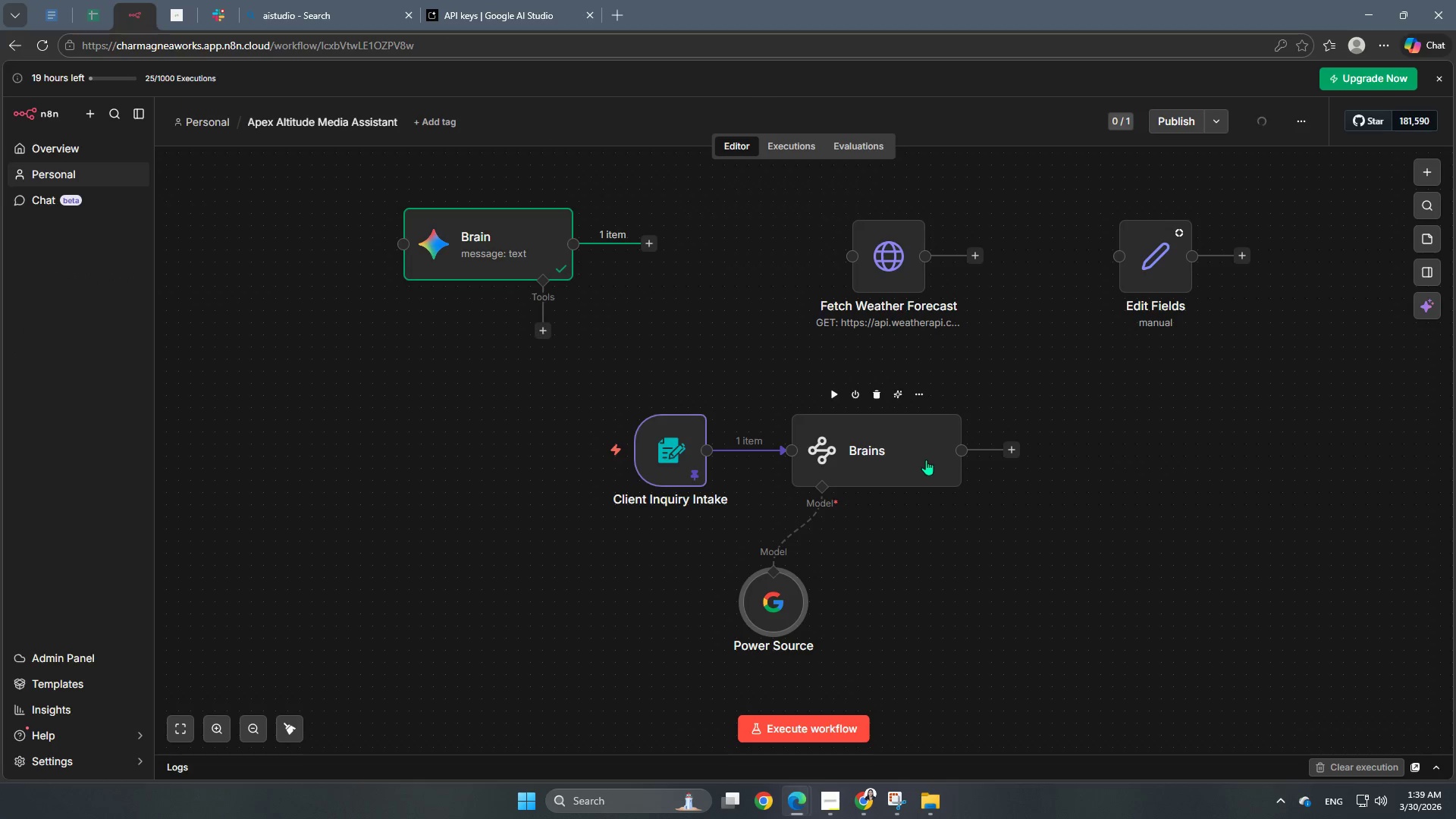 
double_click([926, 465])
 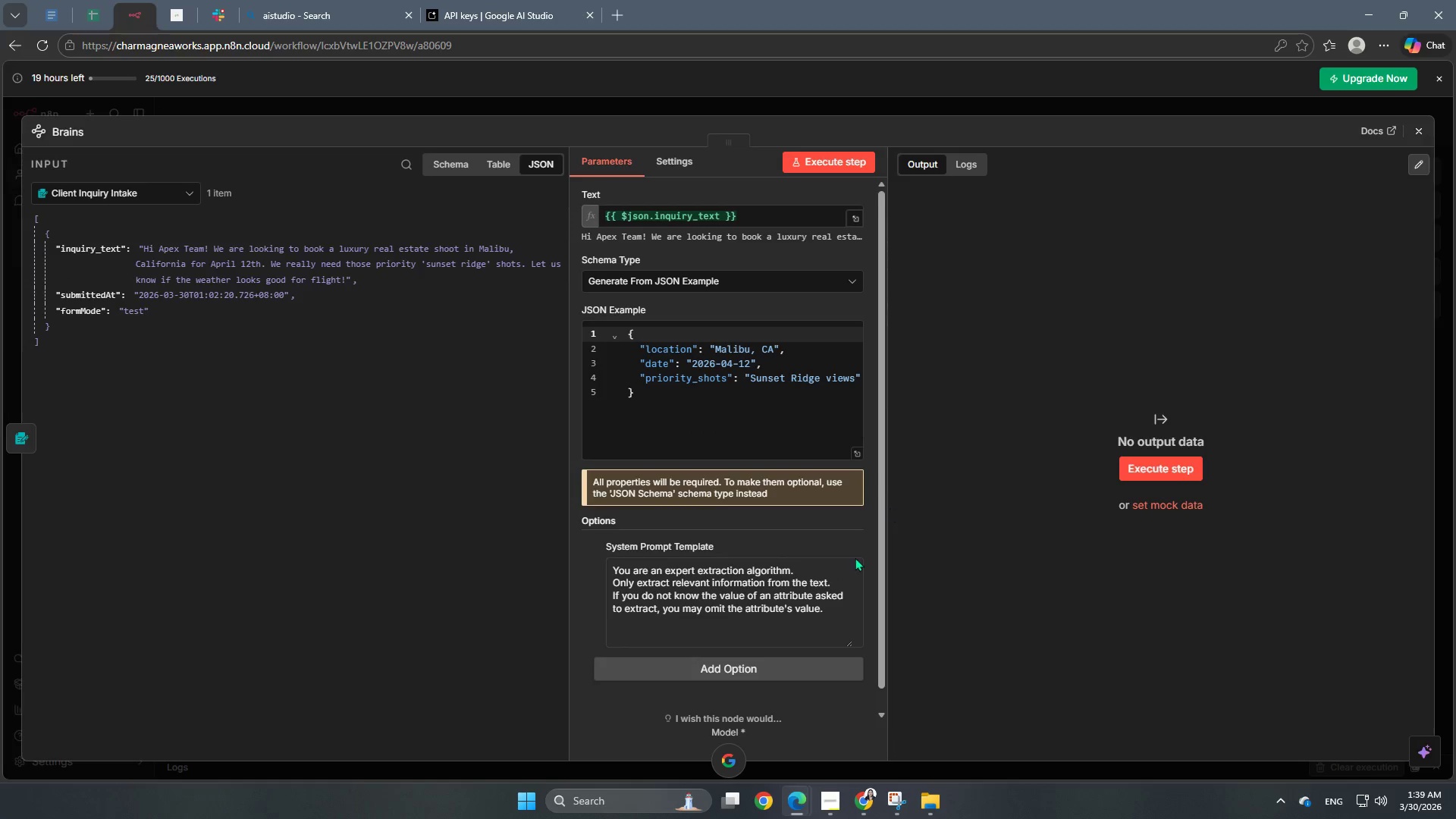 
scroll: coordinate [799, 580], scroll_direction: down, amount: 2.0
 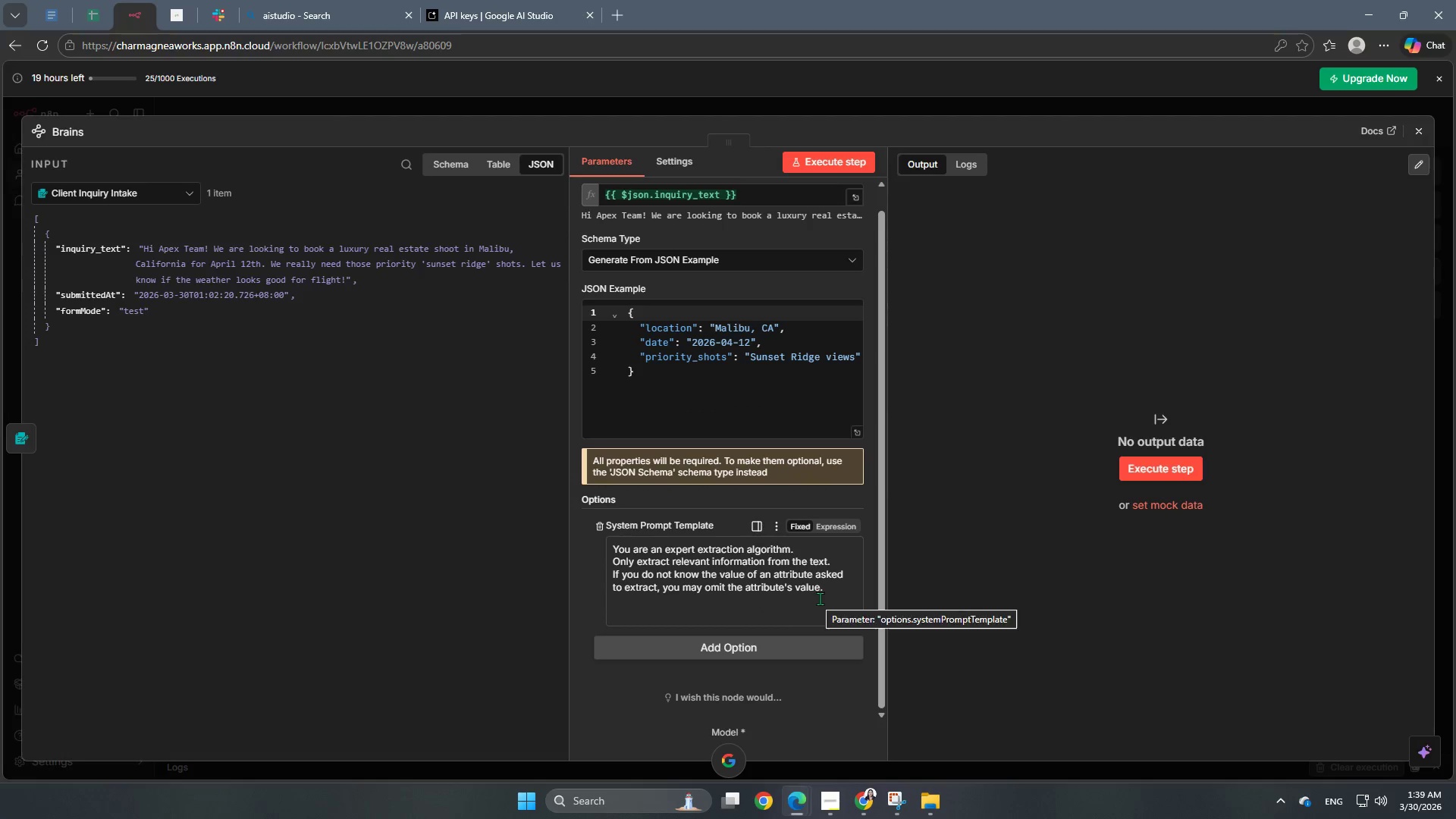 
left_click_drag(start_coordinate=[832, 594], to_coordinate=[538, 533])
 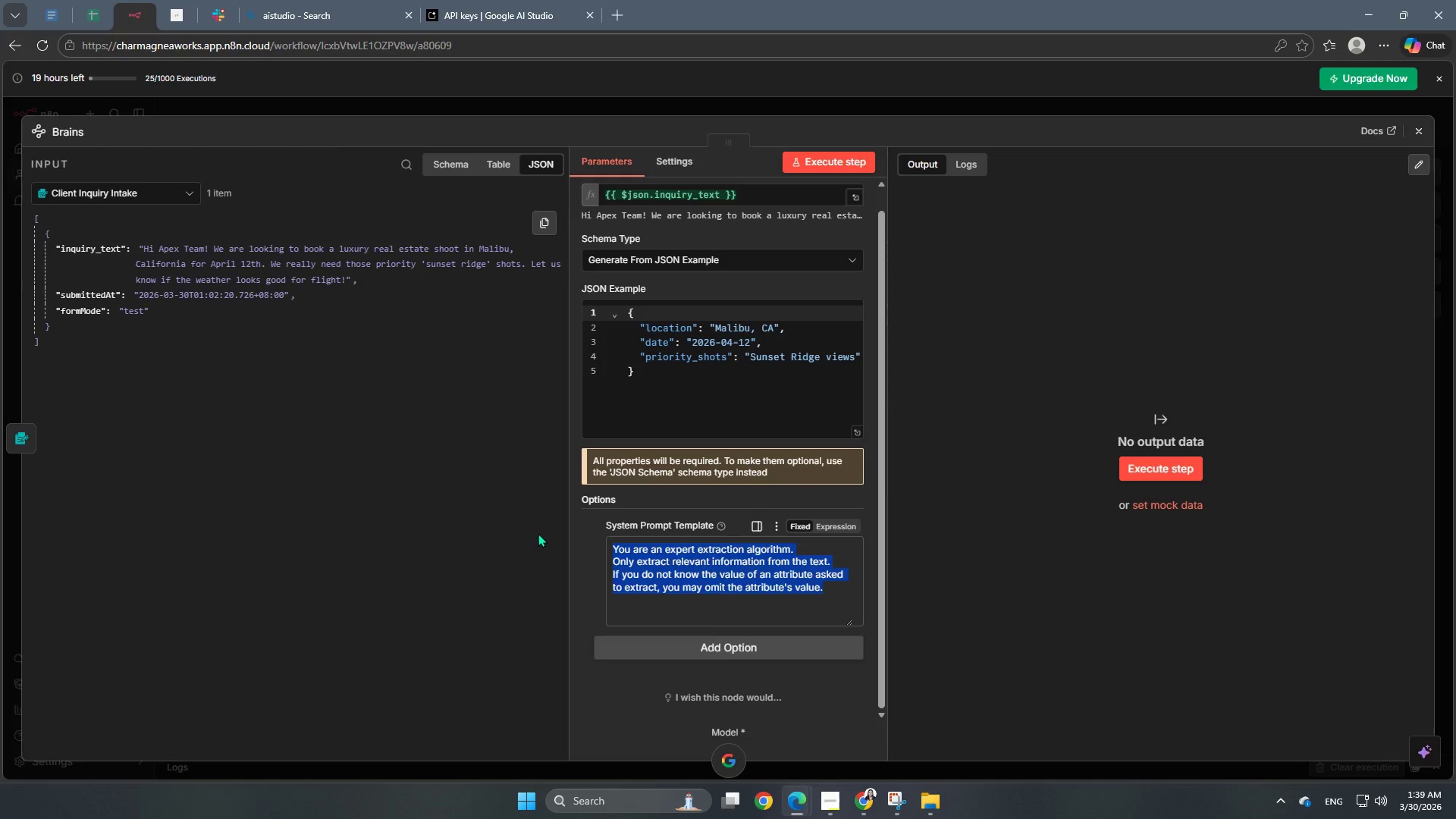 
key(Backspace)
 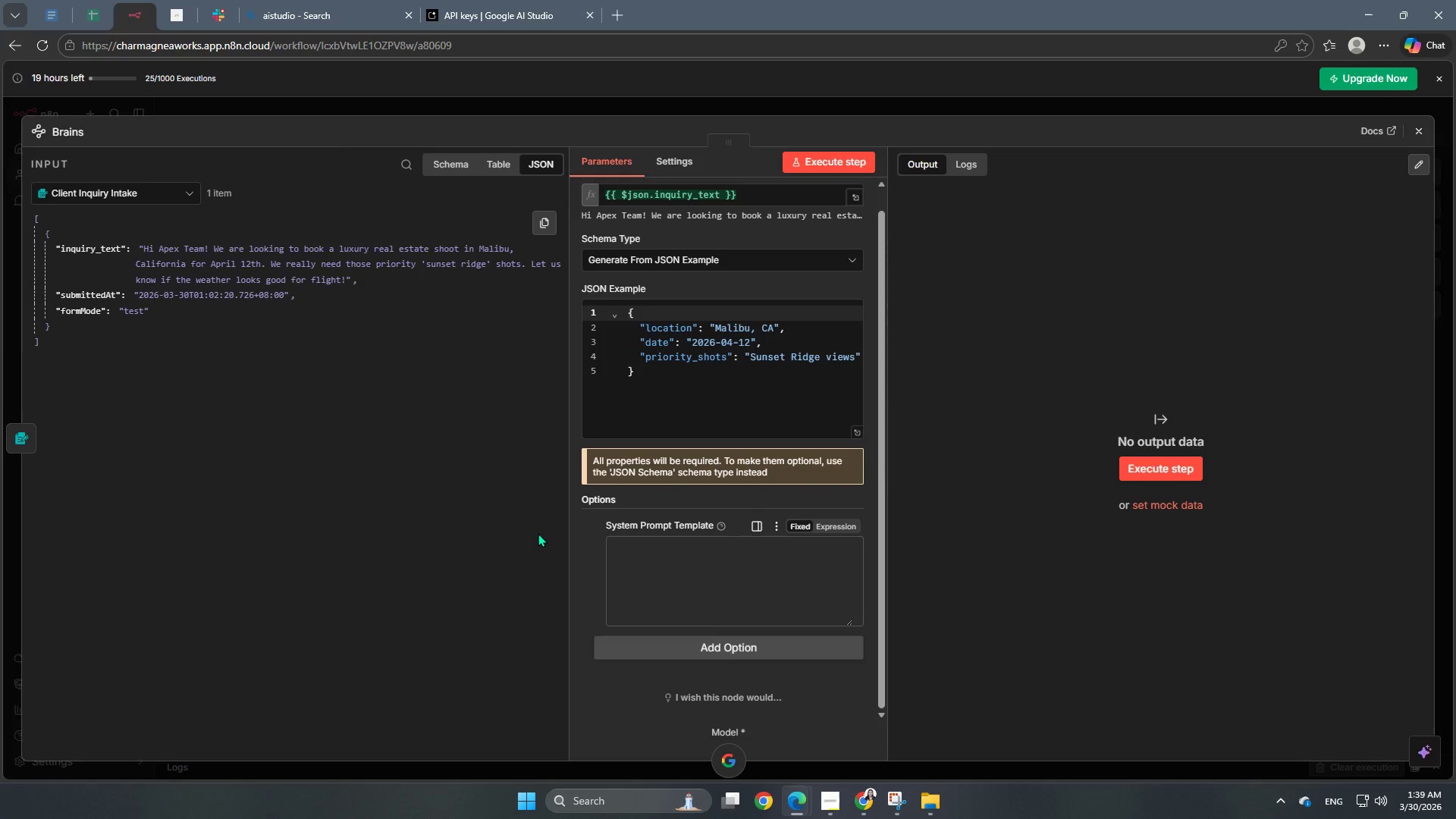 
wait(5.19)
 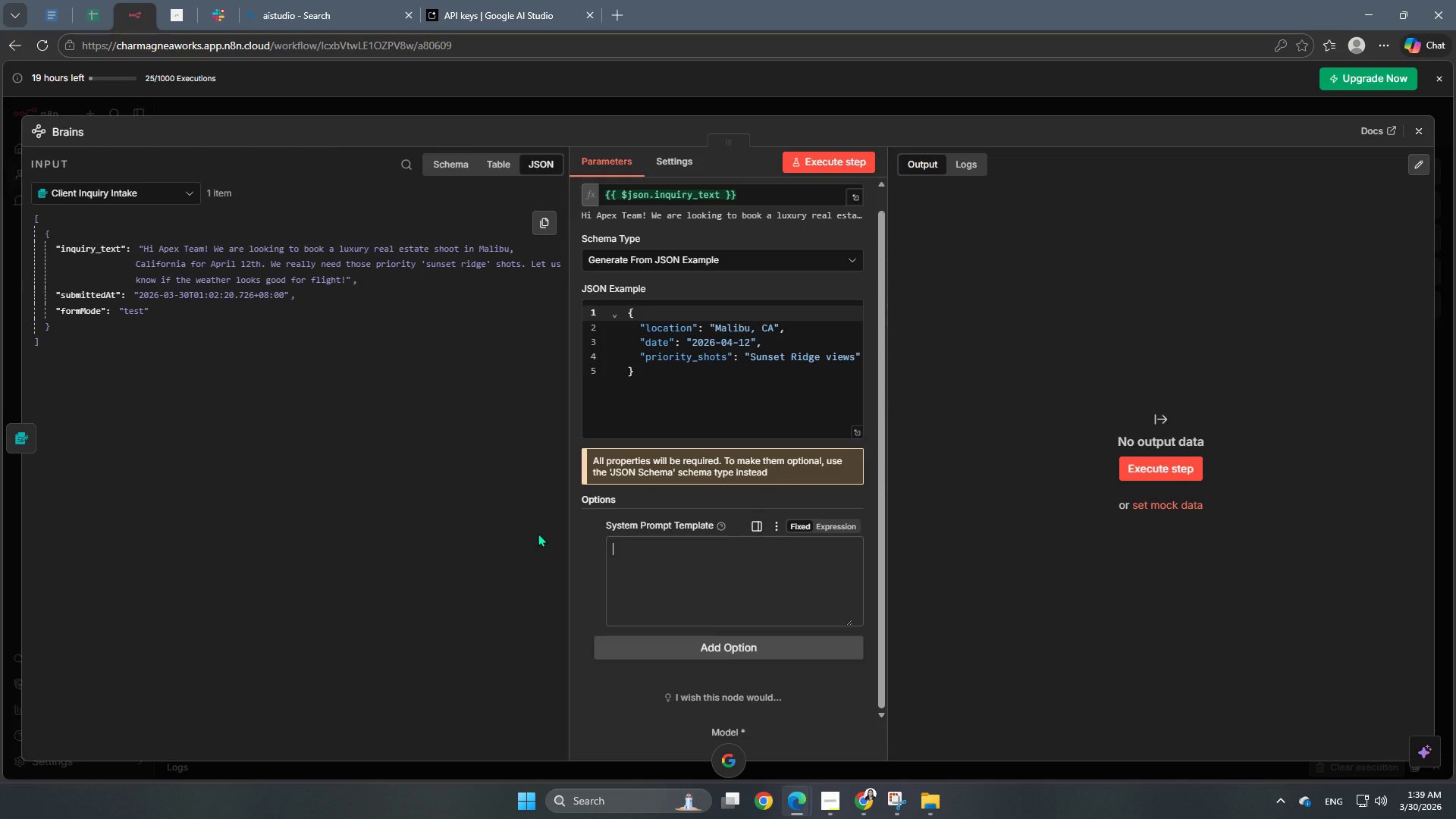 
type(You are a drone flight coordinator. Extract the city/state, the ISO date, and the shor[Insert])
key(Backspace)
type(t goals.)
 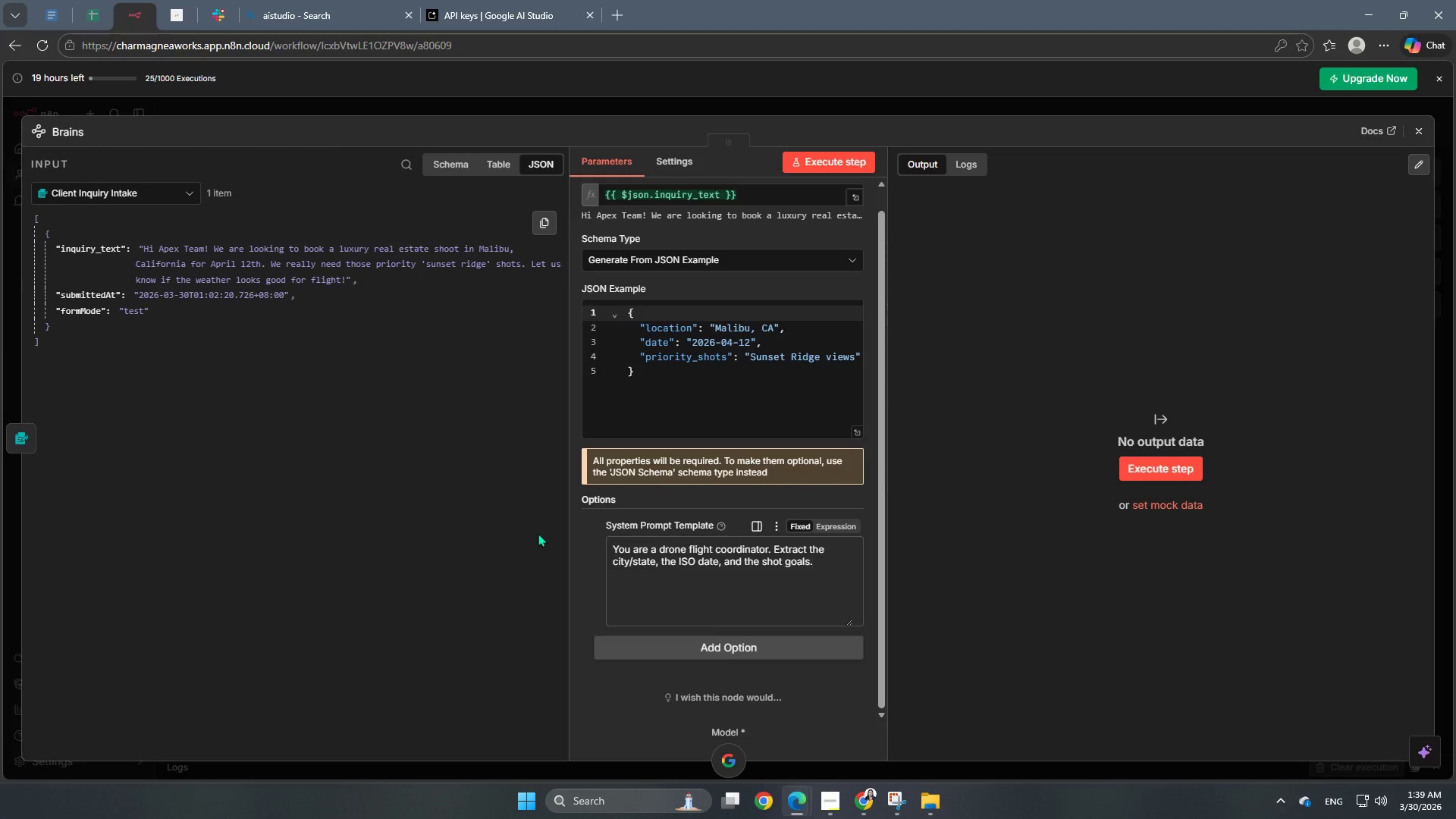 
wait(6.45)
 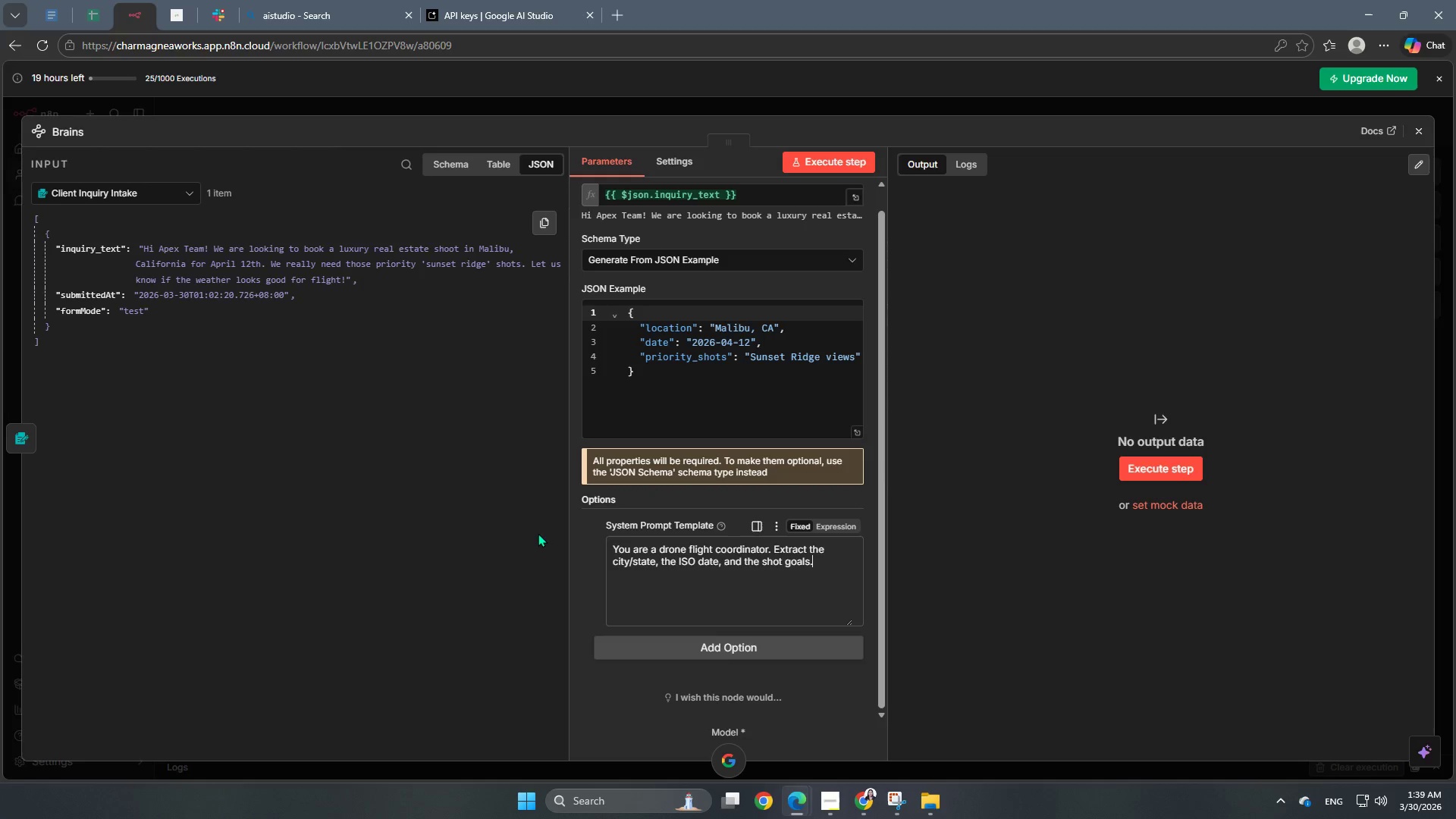 
left_click([839, 114])
 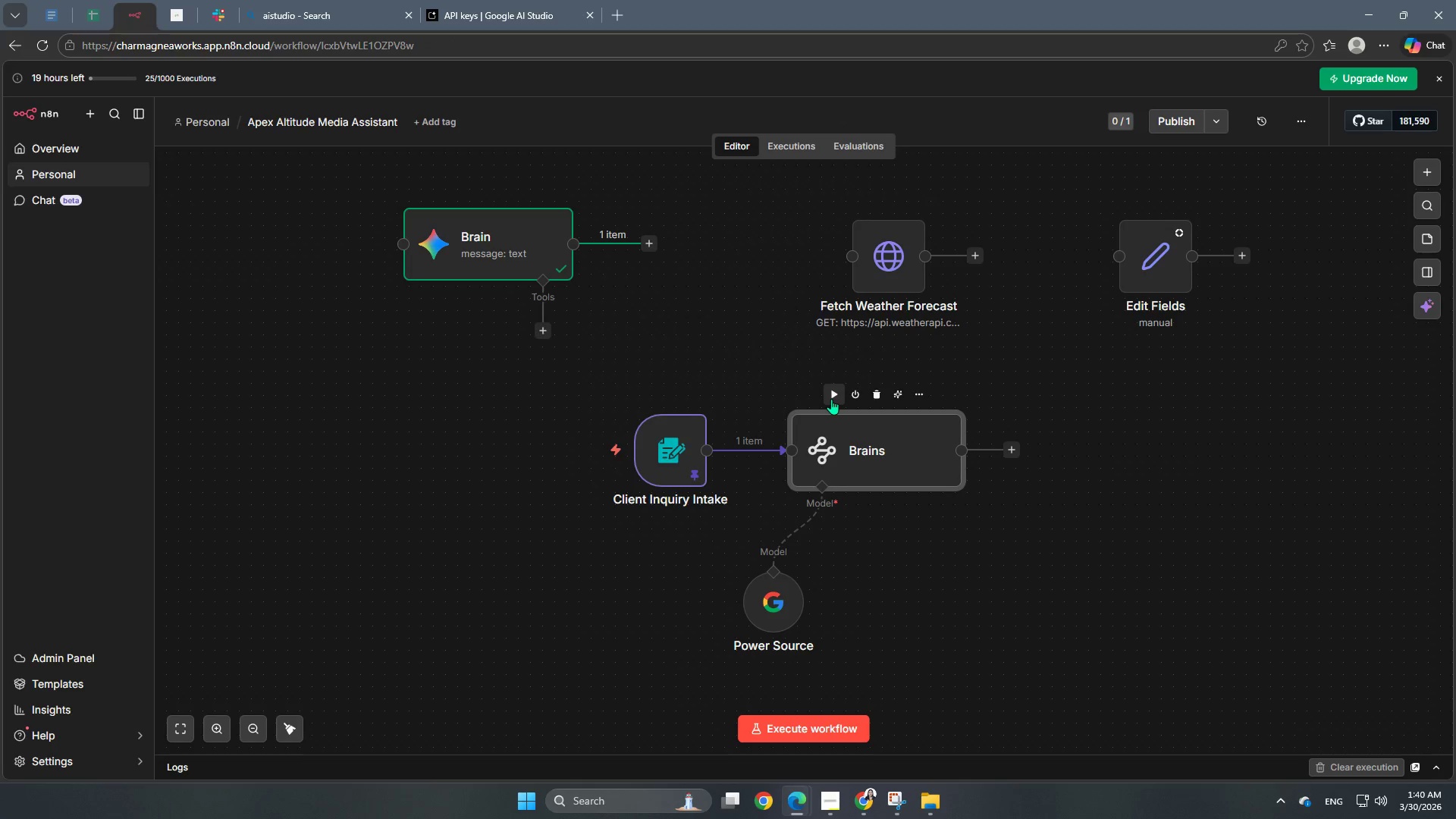 
left_click([831, 399])
 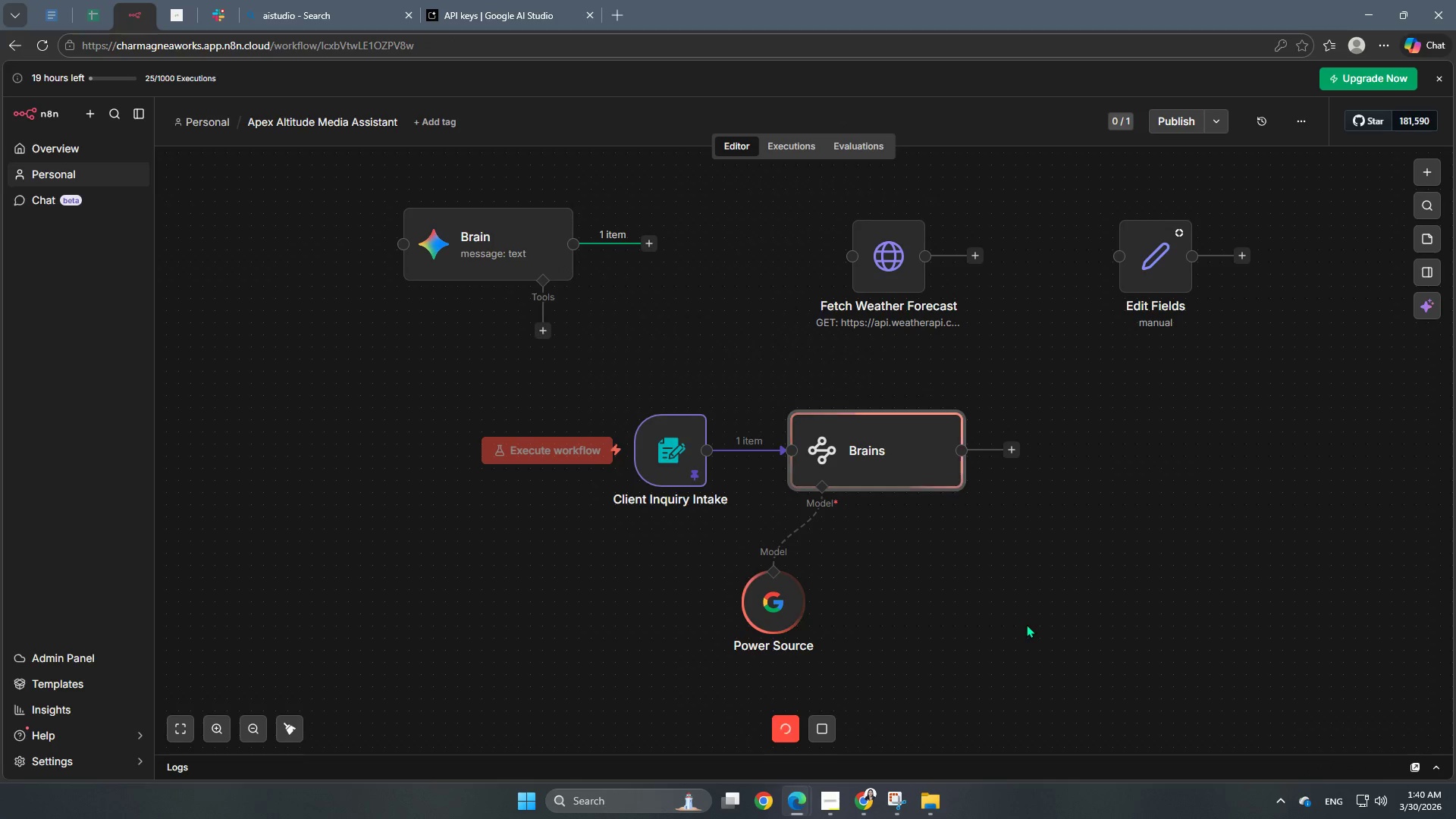 
wait(8.59)
 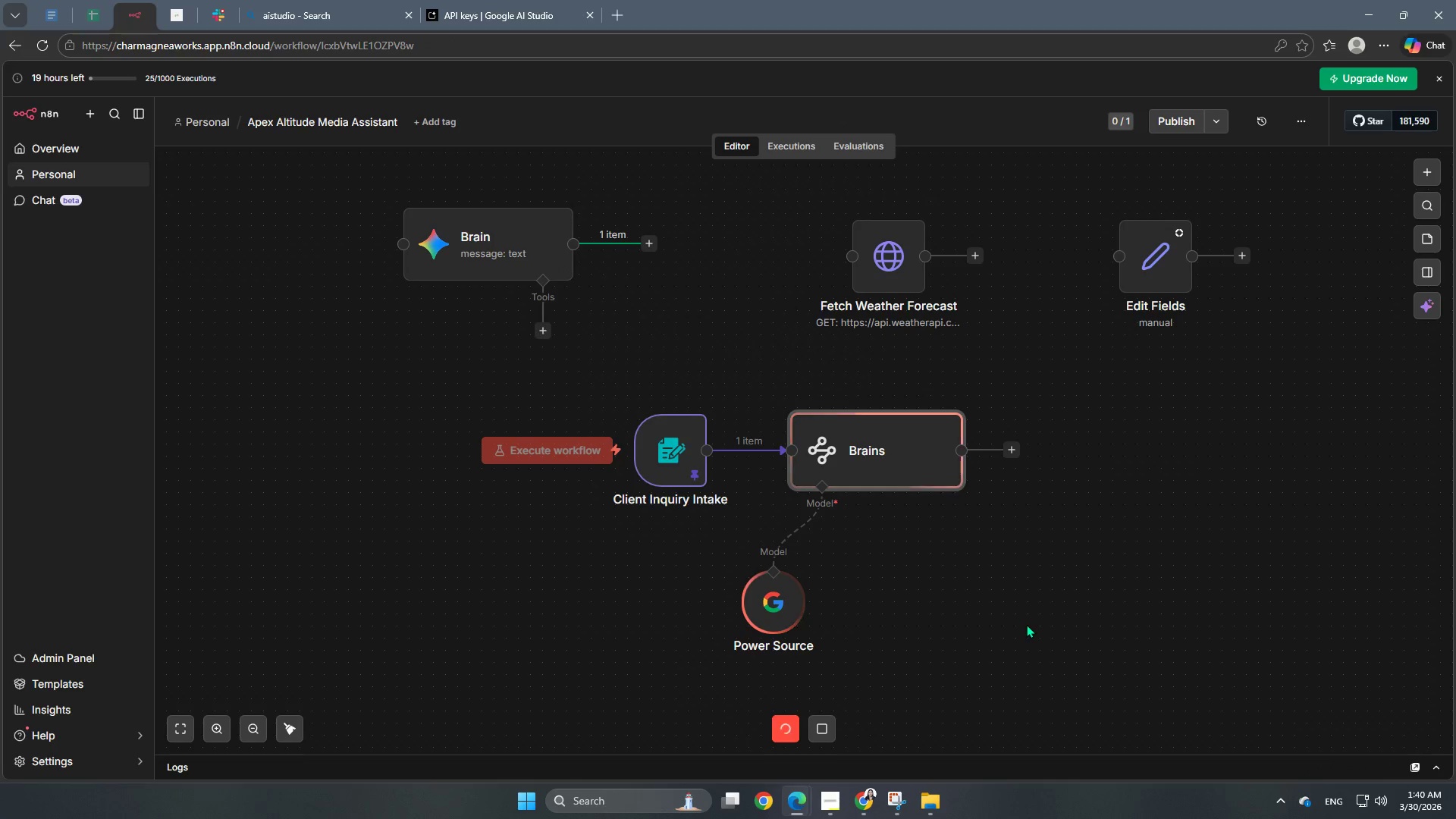 
left_click_drag(start_coordinate=[1026, 624], to_coordinate=[984, 618])
 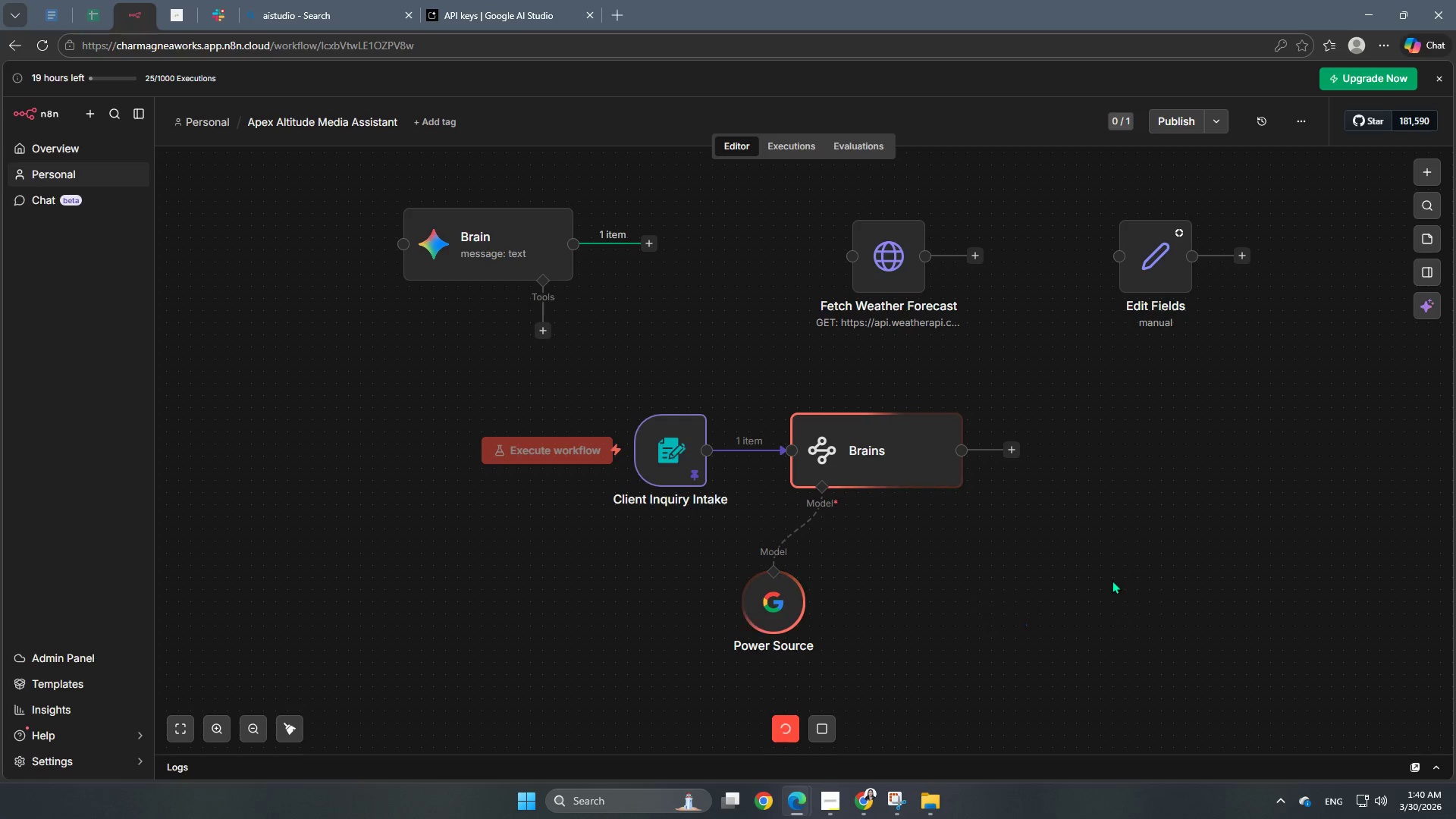 
wait(12.5)
 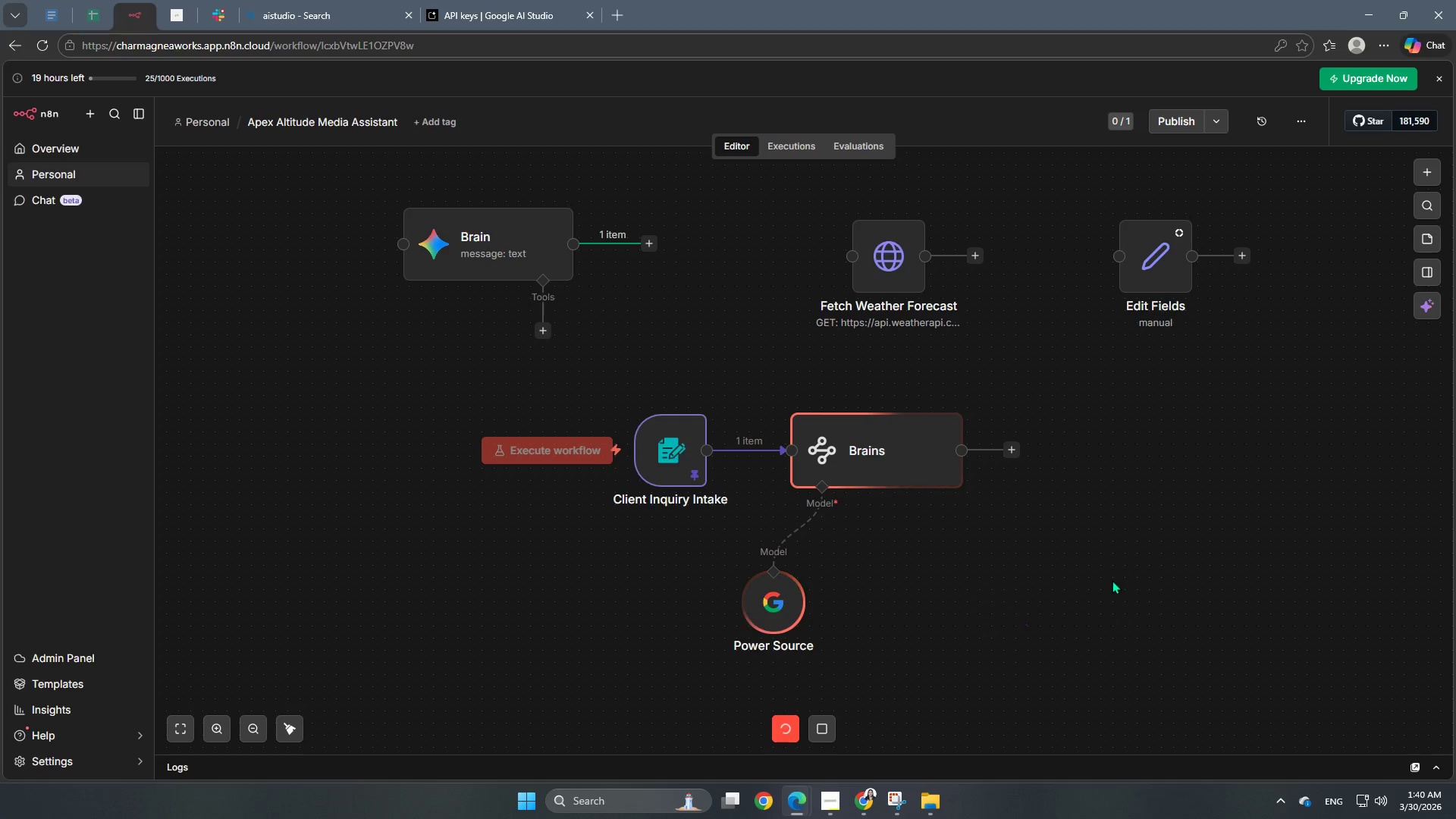 
double_click([911, 457])
 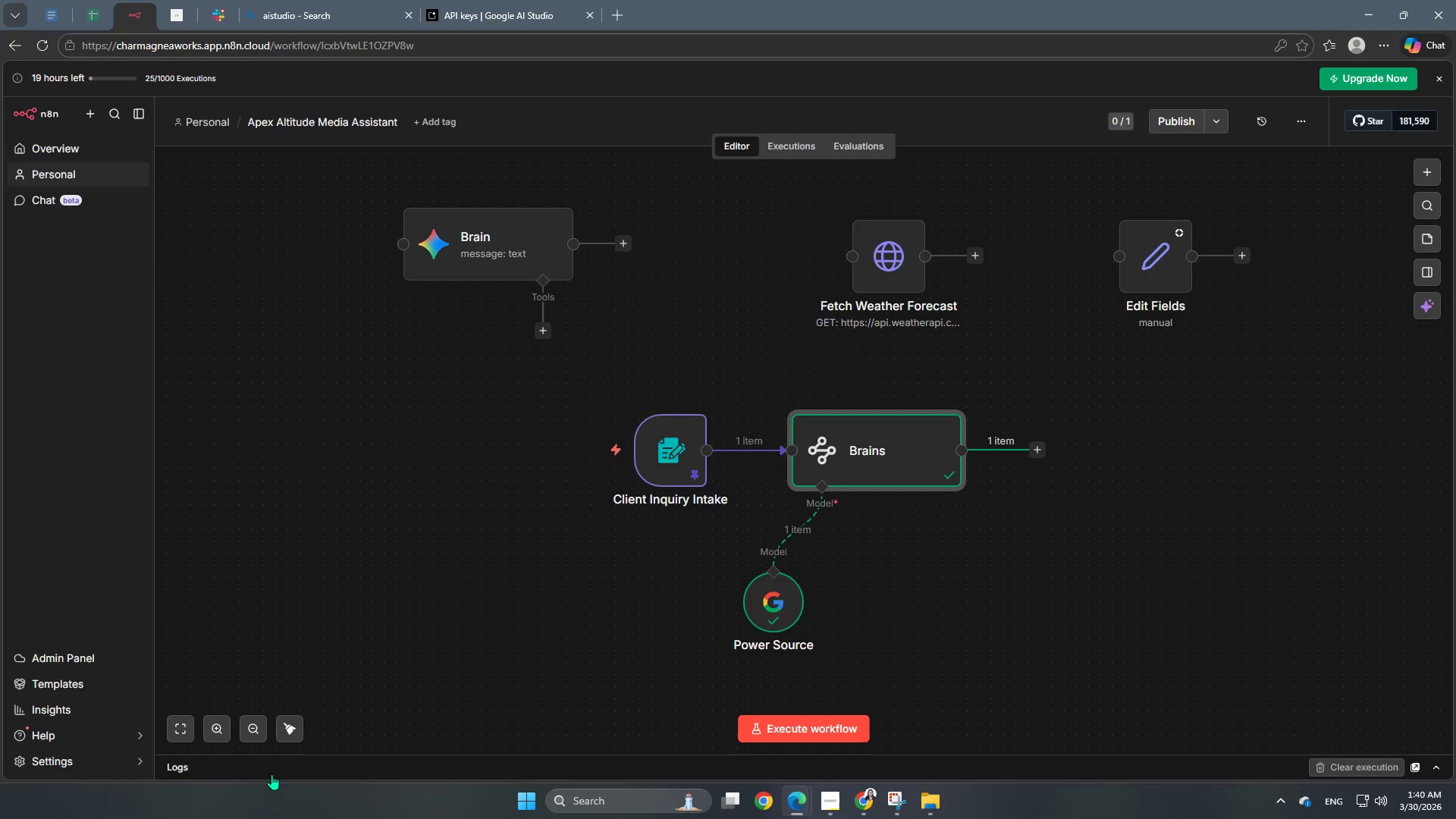 
wait(10.45)
 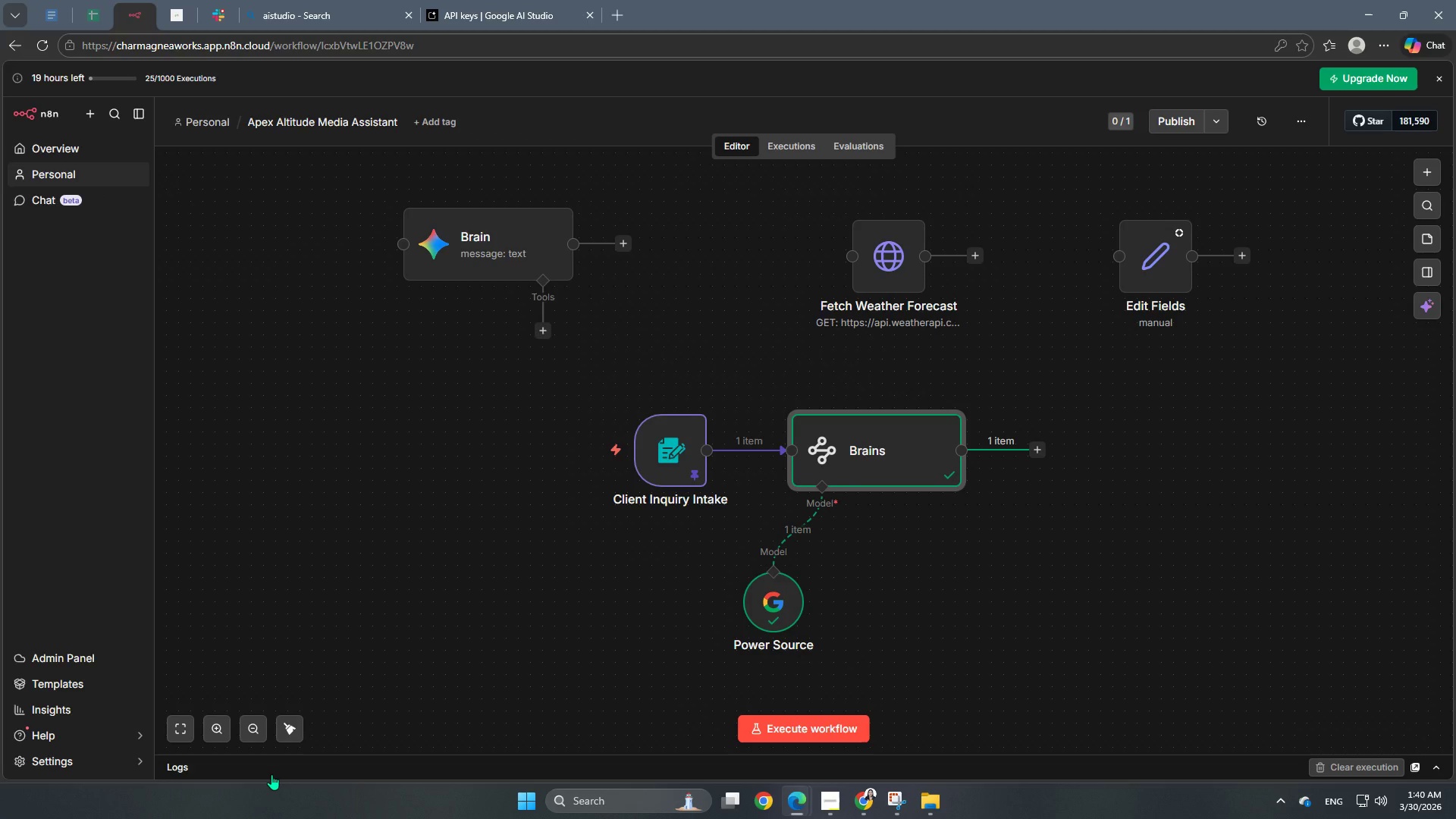 
left_click_drag(start_coordinate=[886, 257], to_coordinate=[1166, 506])
 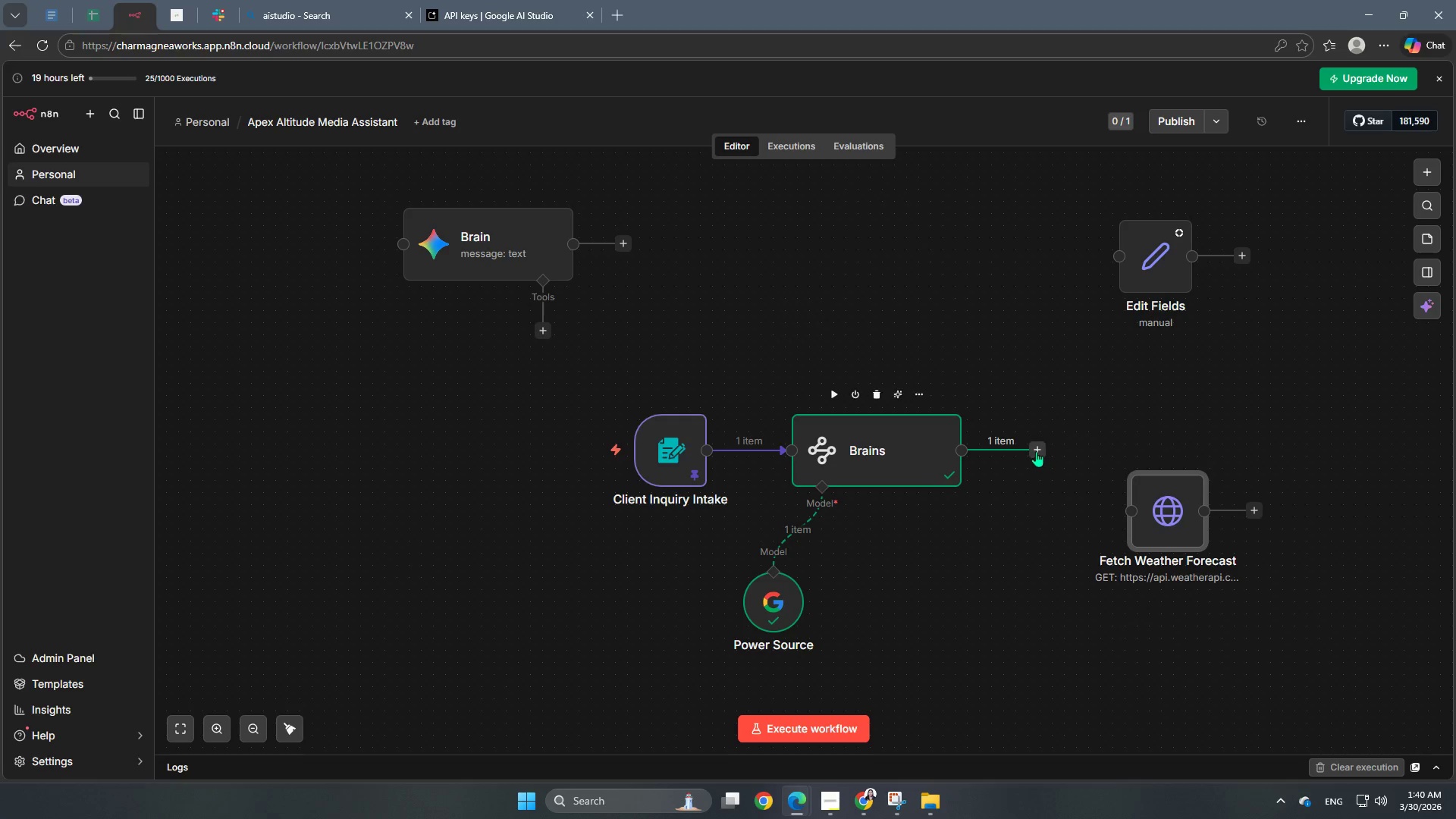 
left_click_drag(start_coordinate=[1036, 451], to_coordinate=[1130, 518])
 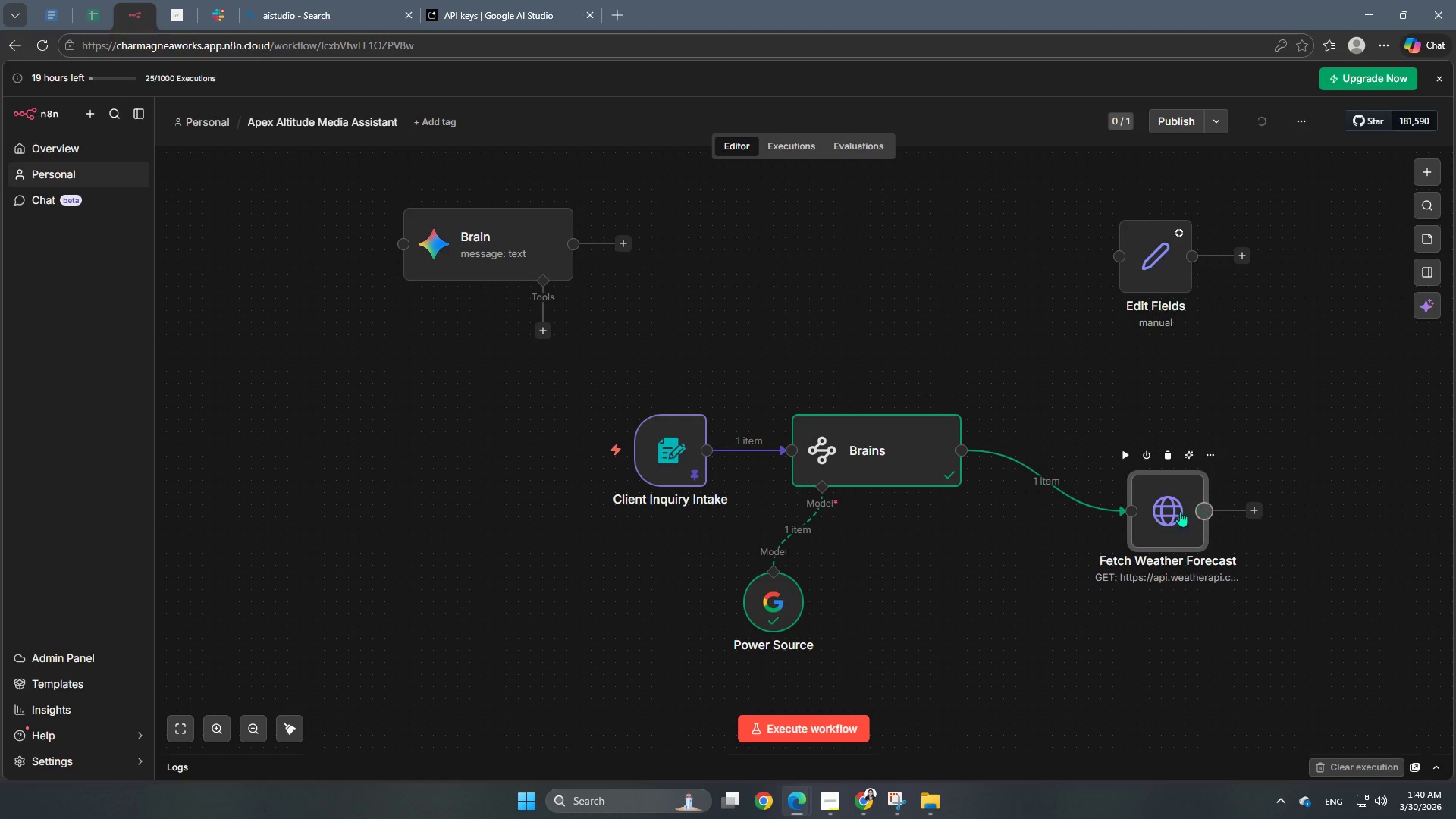 
left_click_drag(start_coordinate=[1175, 515], to_coordinate=[1132, 438])
 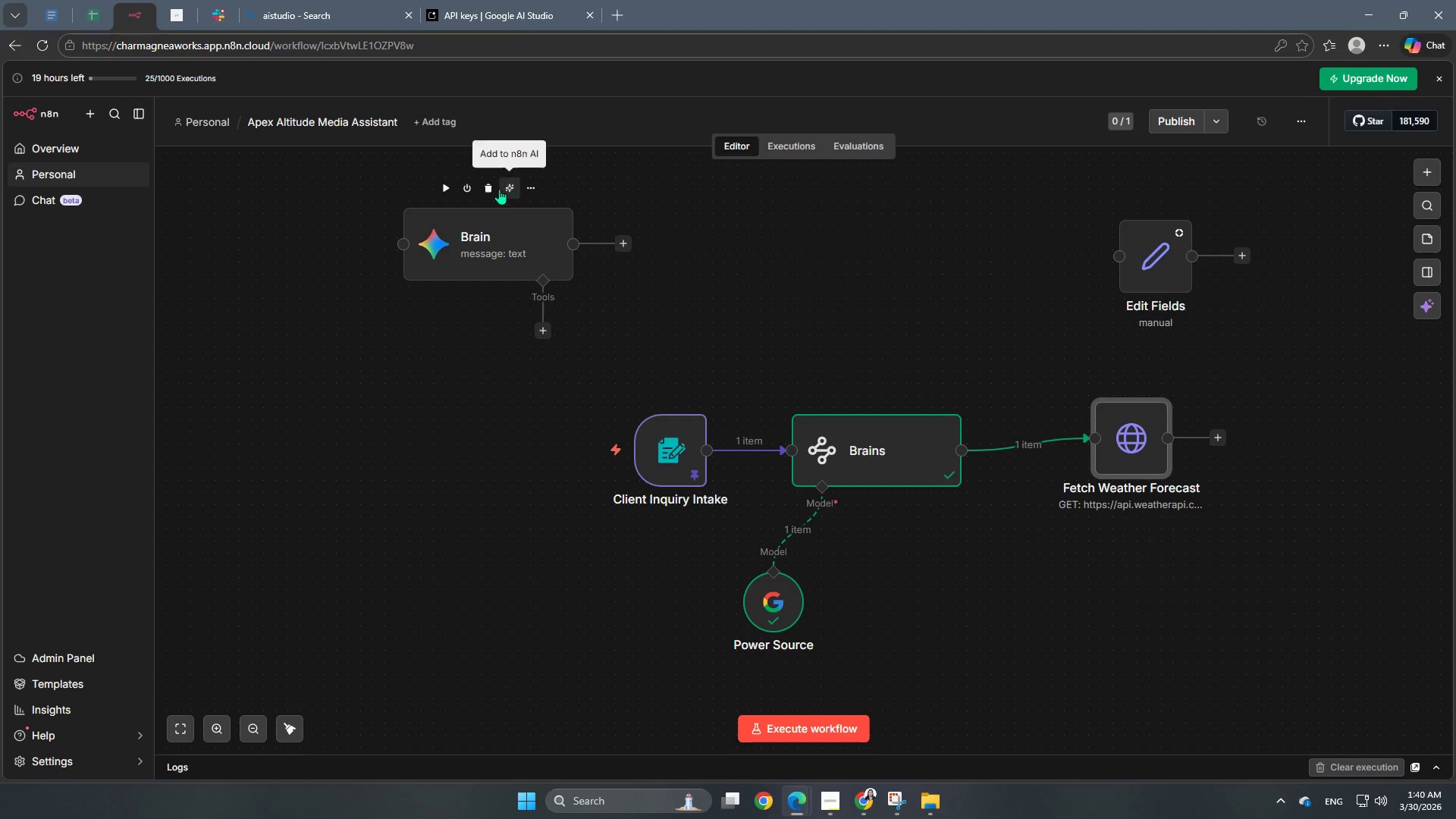 
left_click([489, 188])
 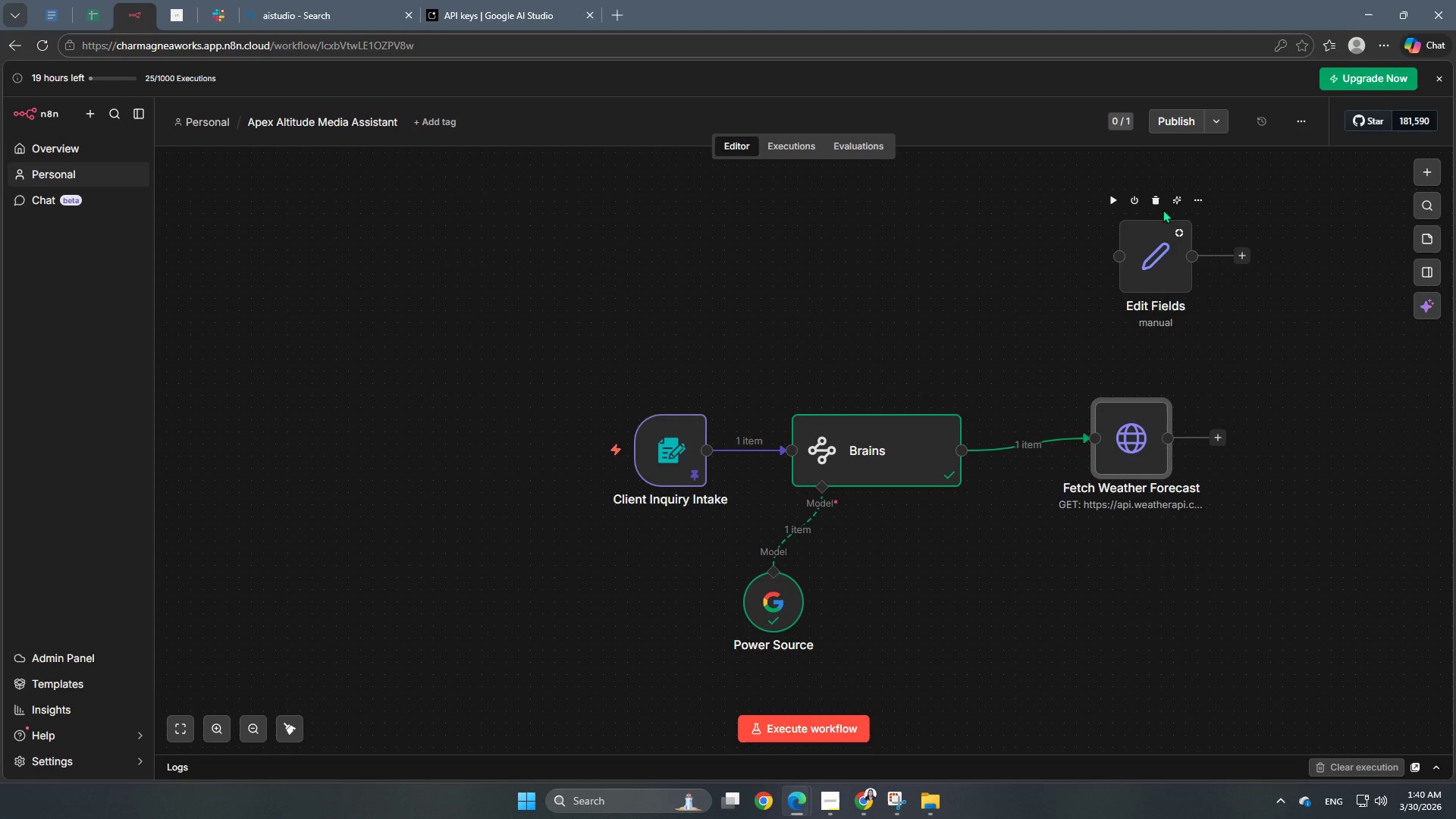 
left_click([1154, 203])
 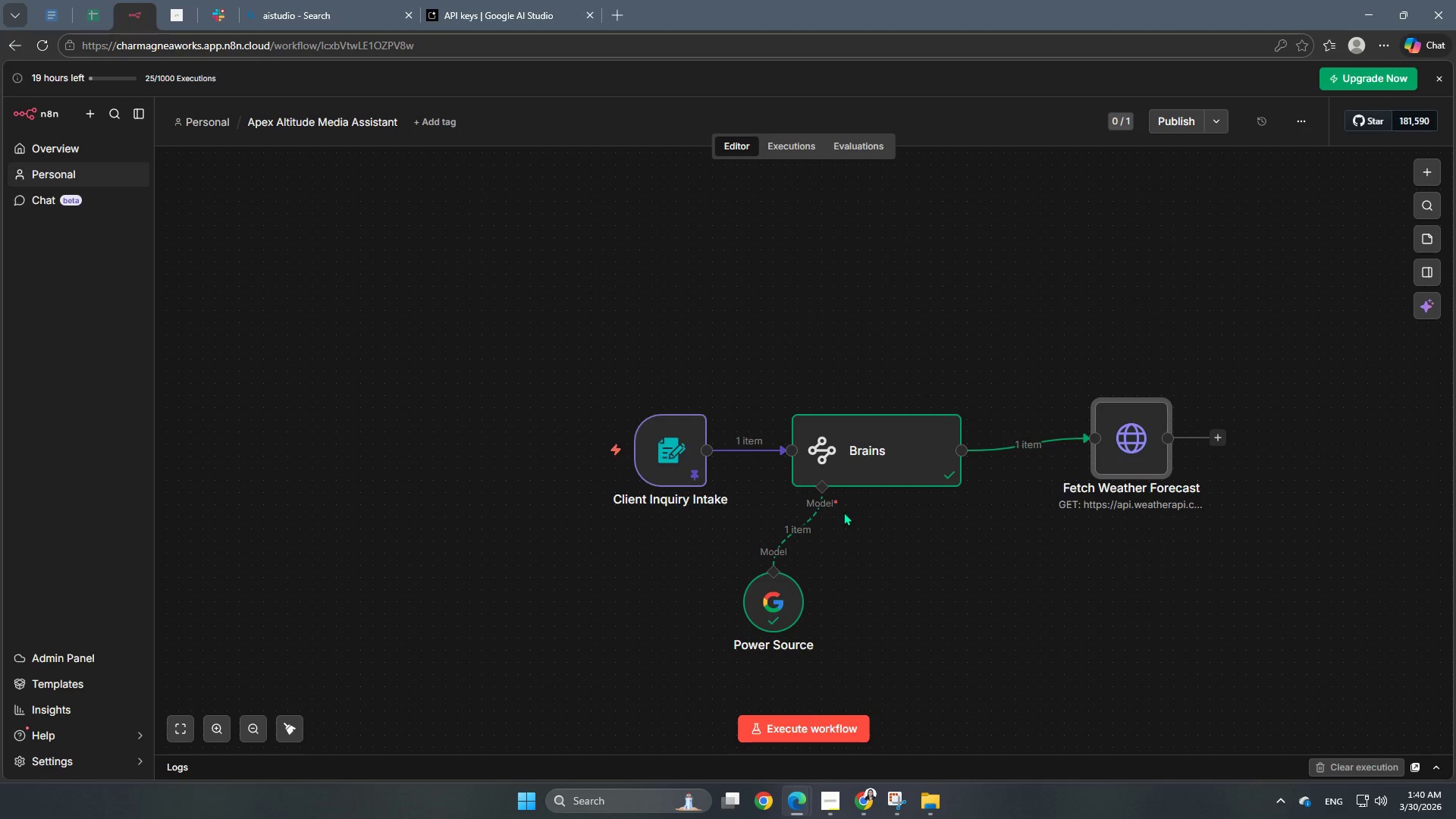 
double_click([890, 447])
 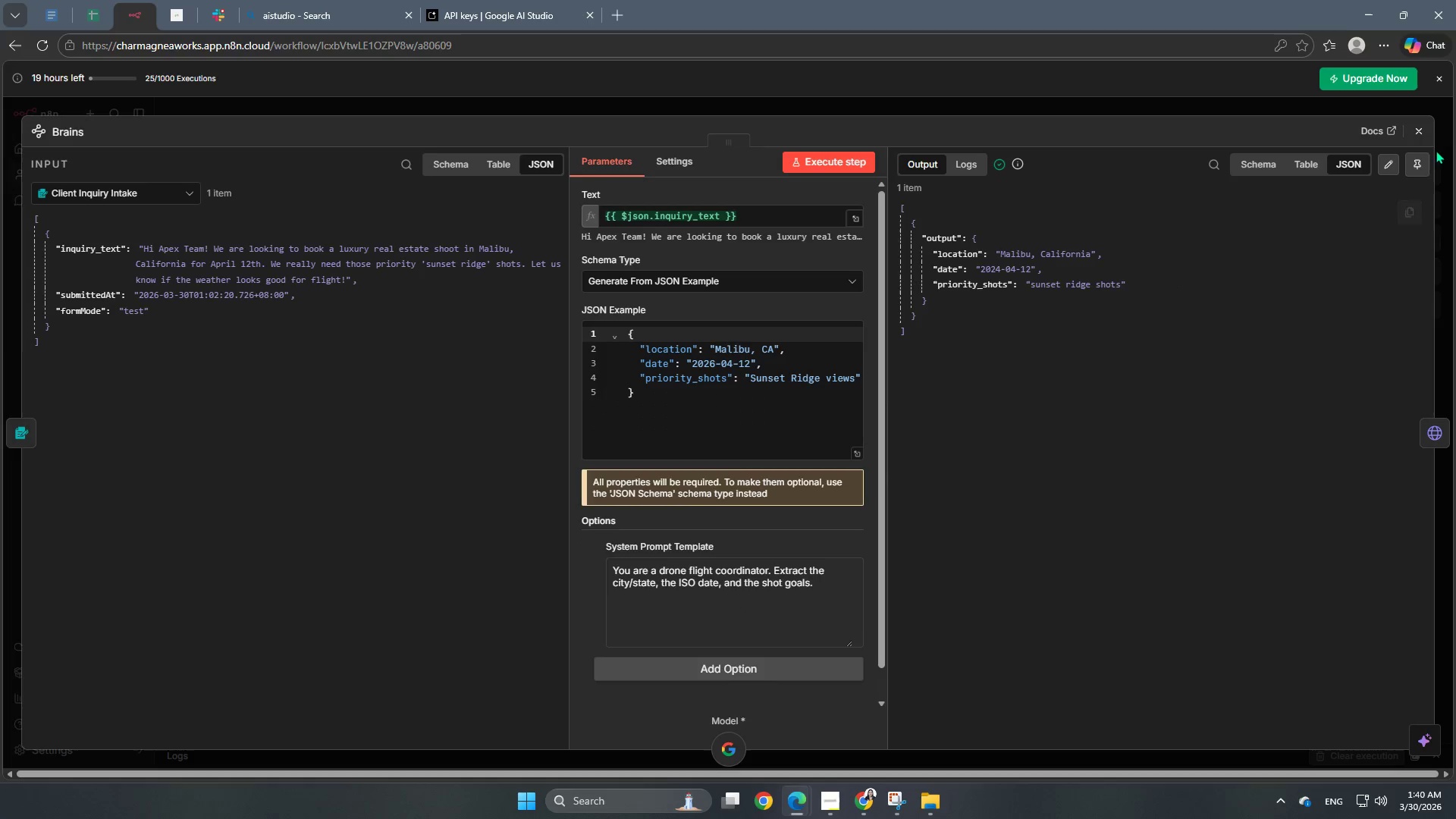 
left_click([1420, 165])
 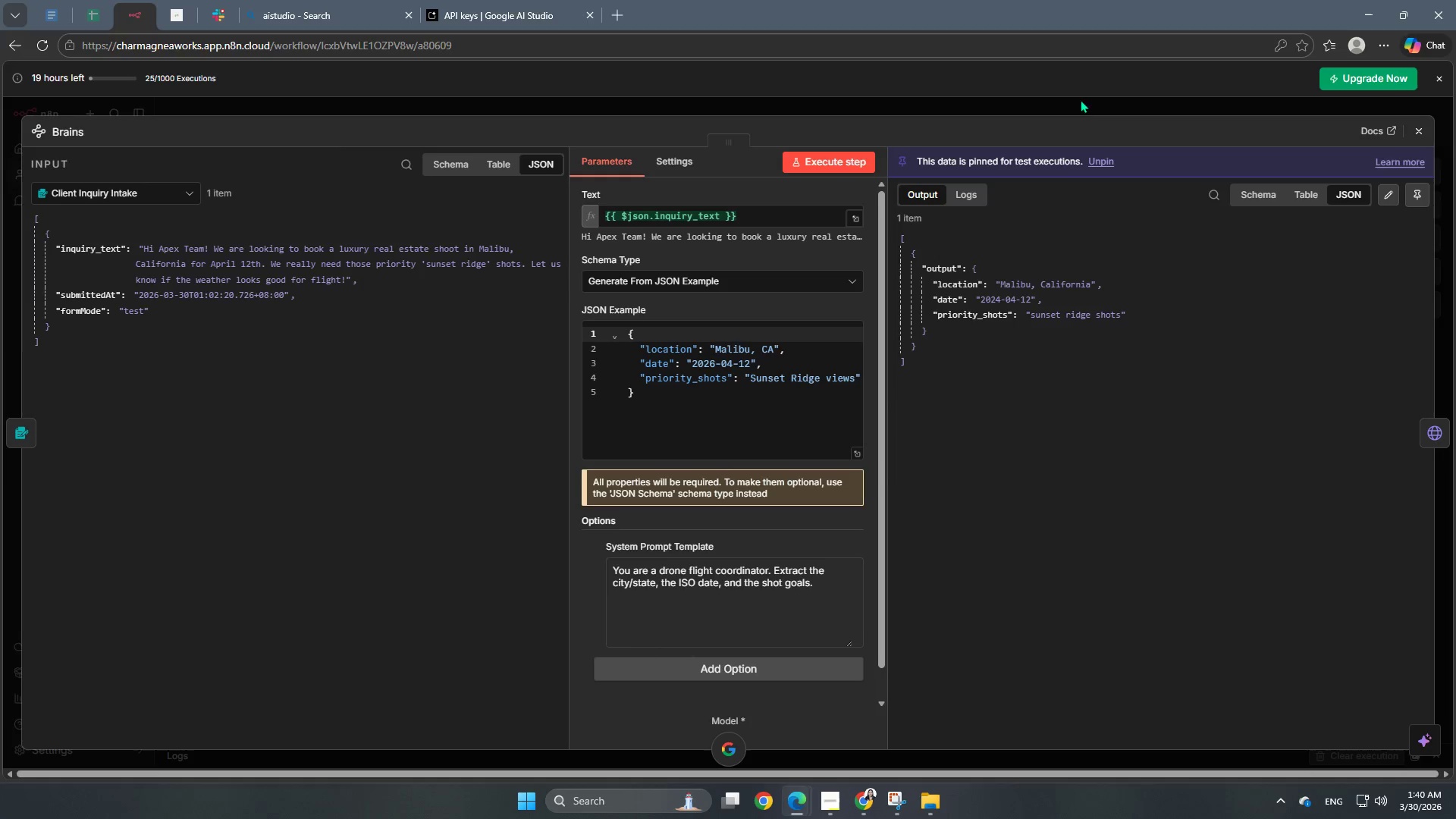 
left_click([1078, 108])
 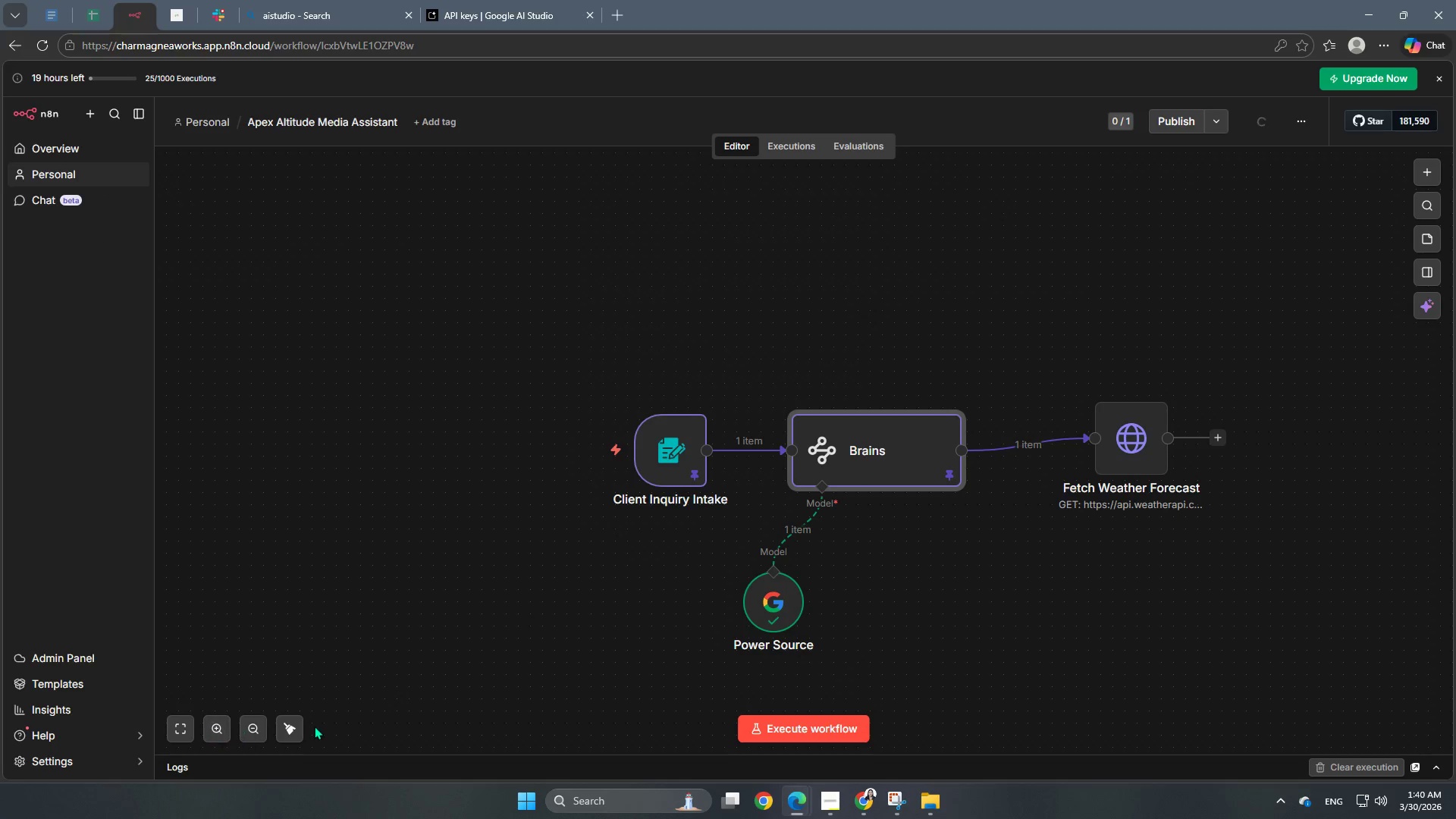 
left_click([297, 730])
 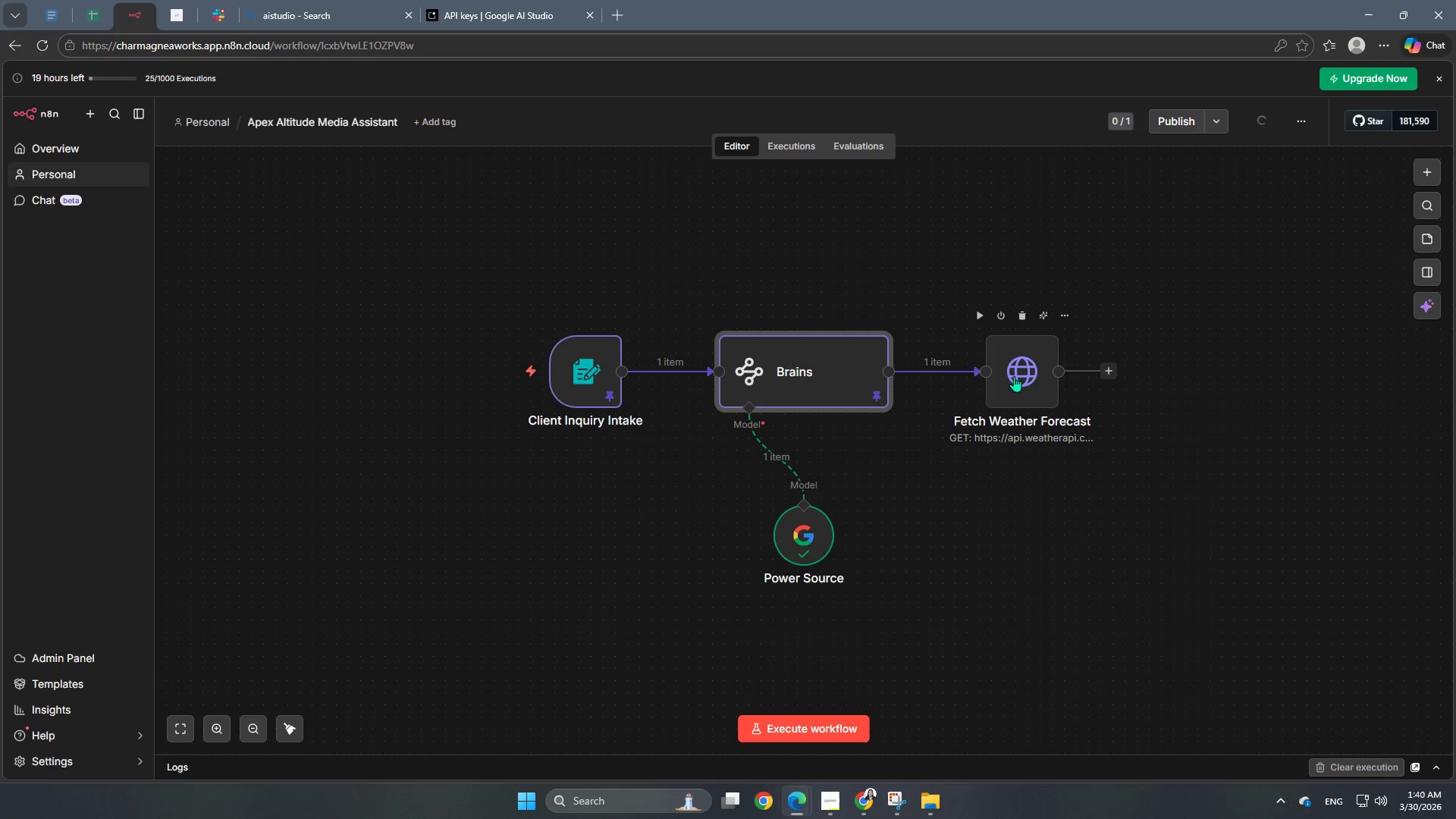 
double_click([1015, 374])
 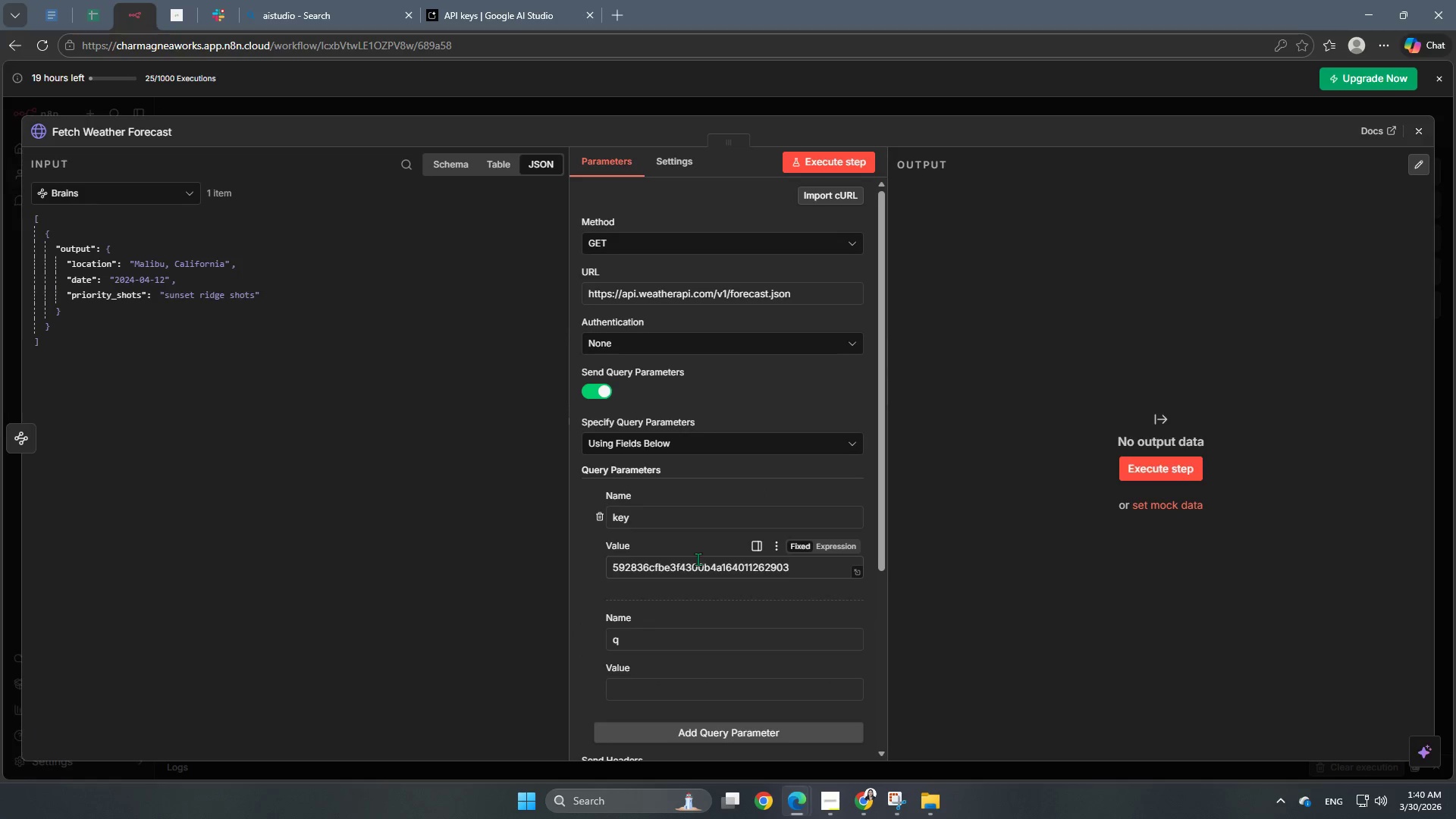 
scroll: coordinate [666, 632], scroll_direction: down, amount: 2.0
 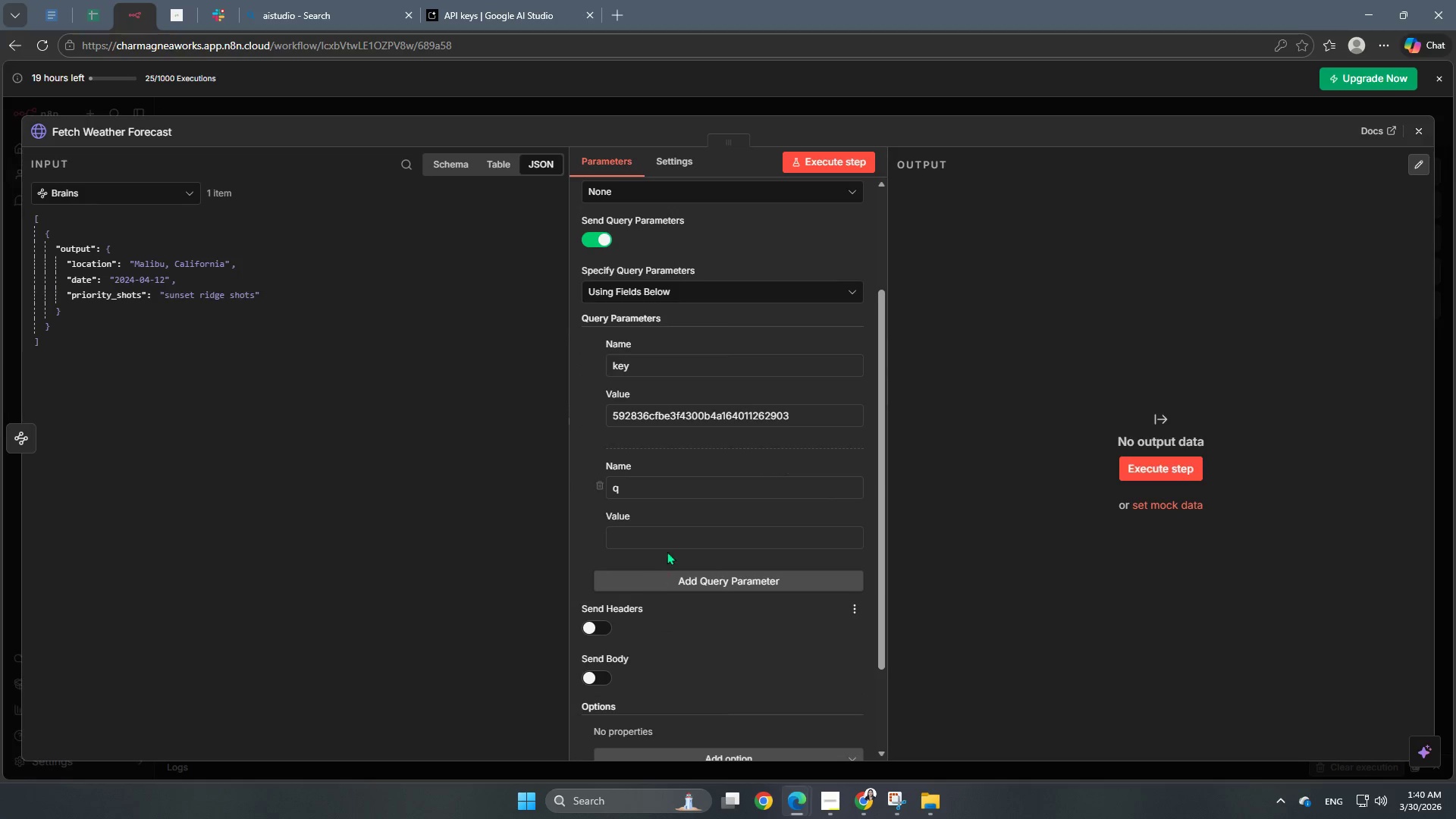 
left_click([674, 538])
 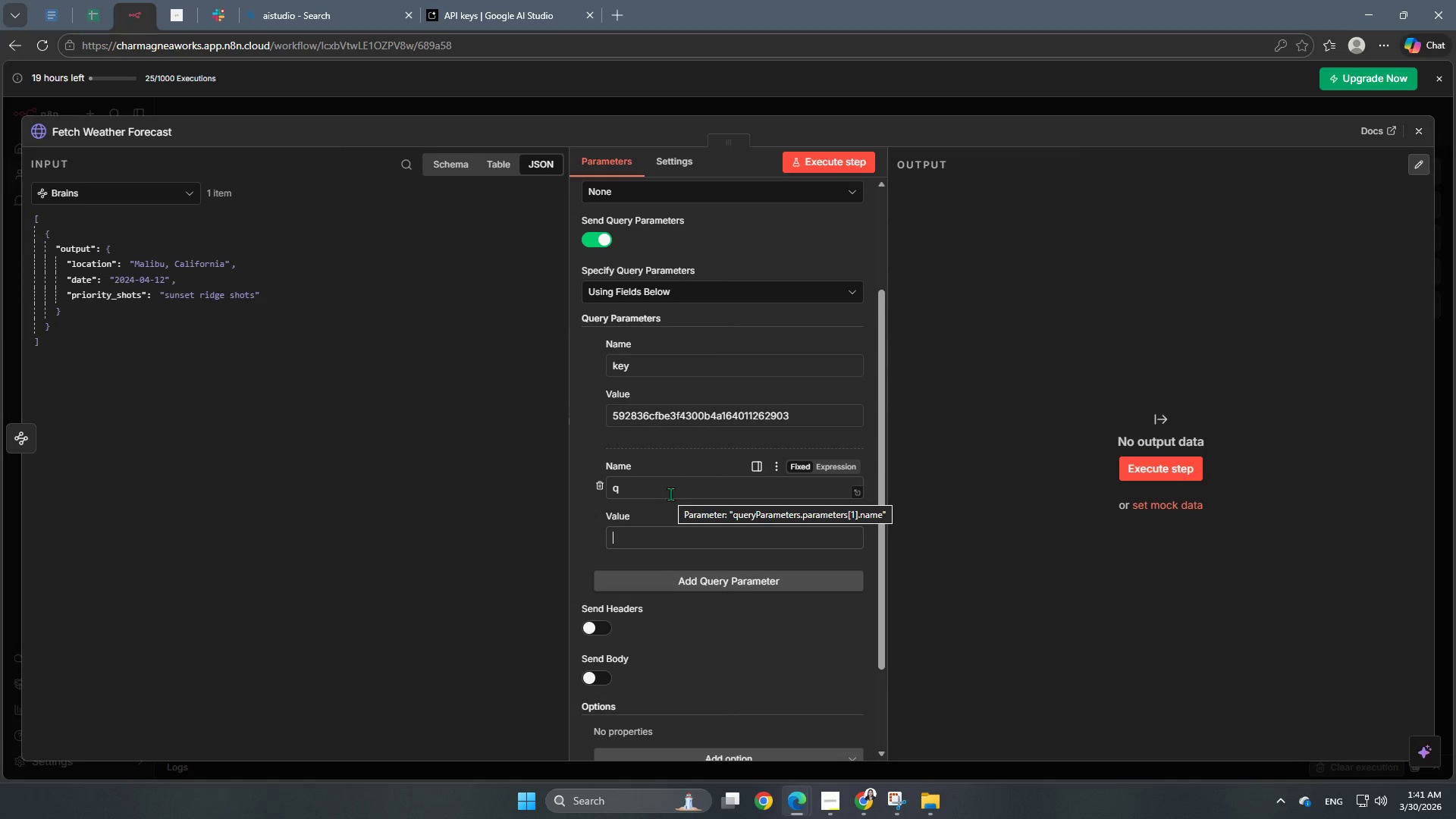 
wait(39.01)
 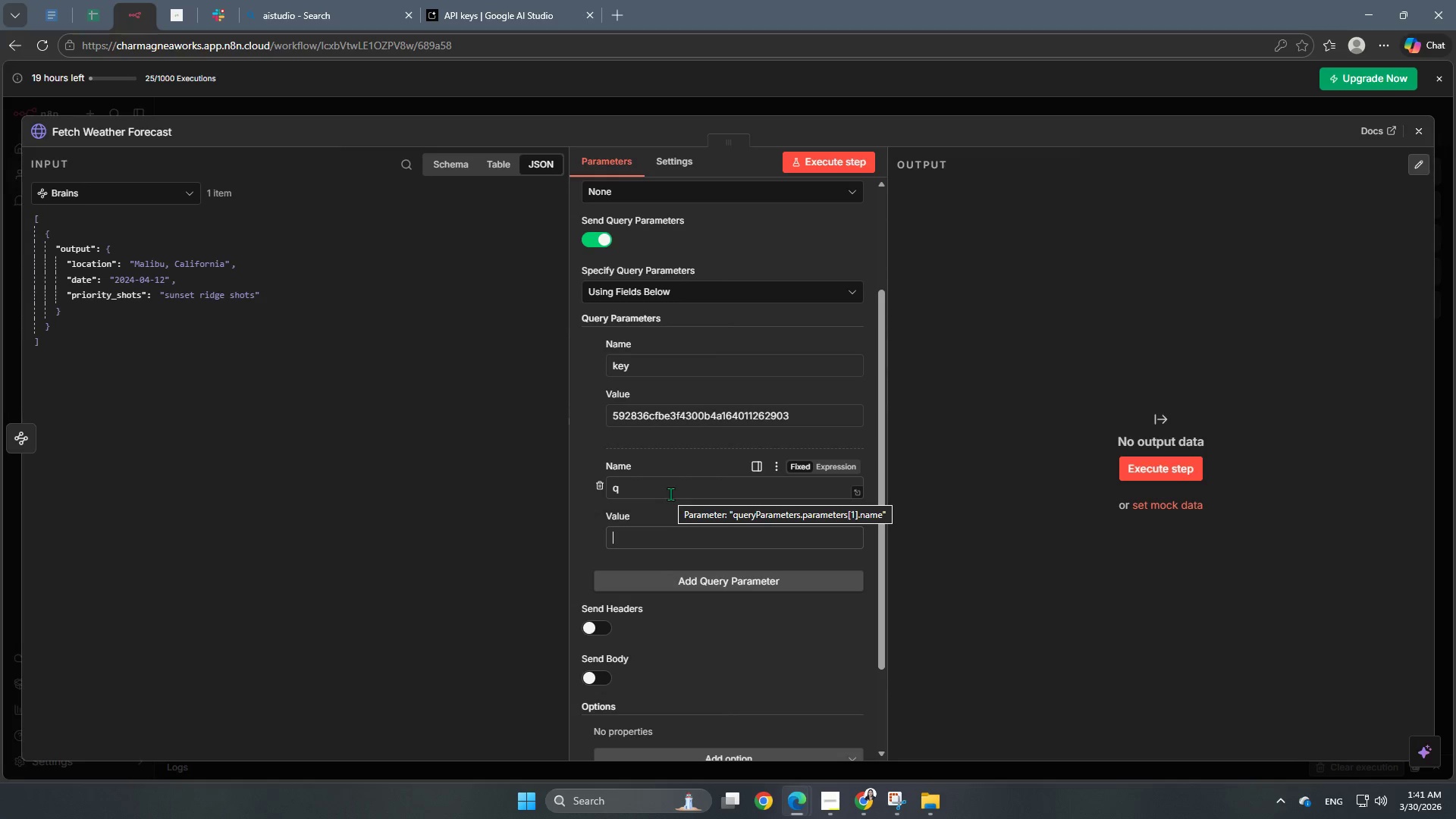 
left_click([757, 113])
 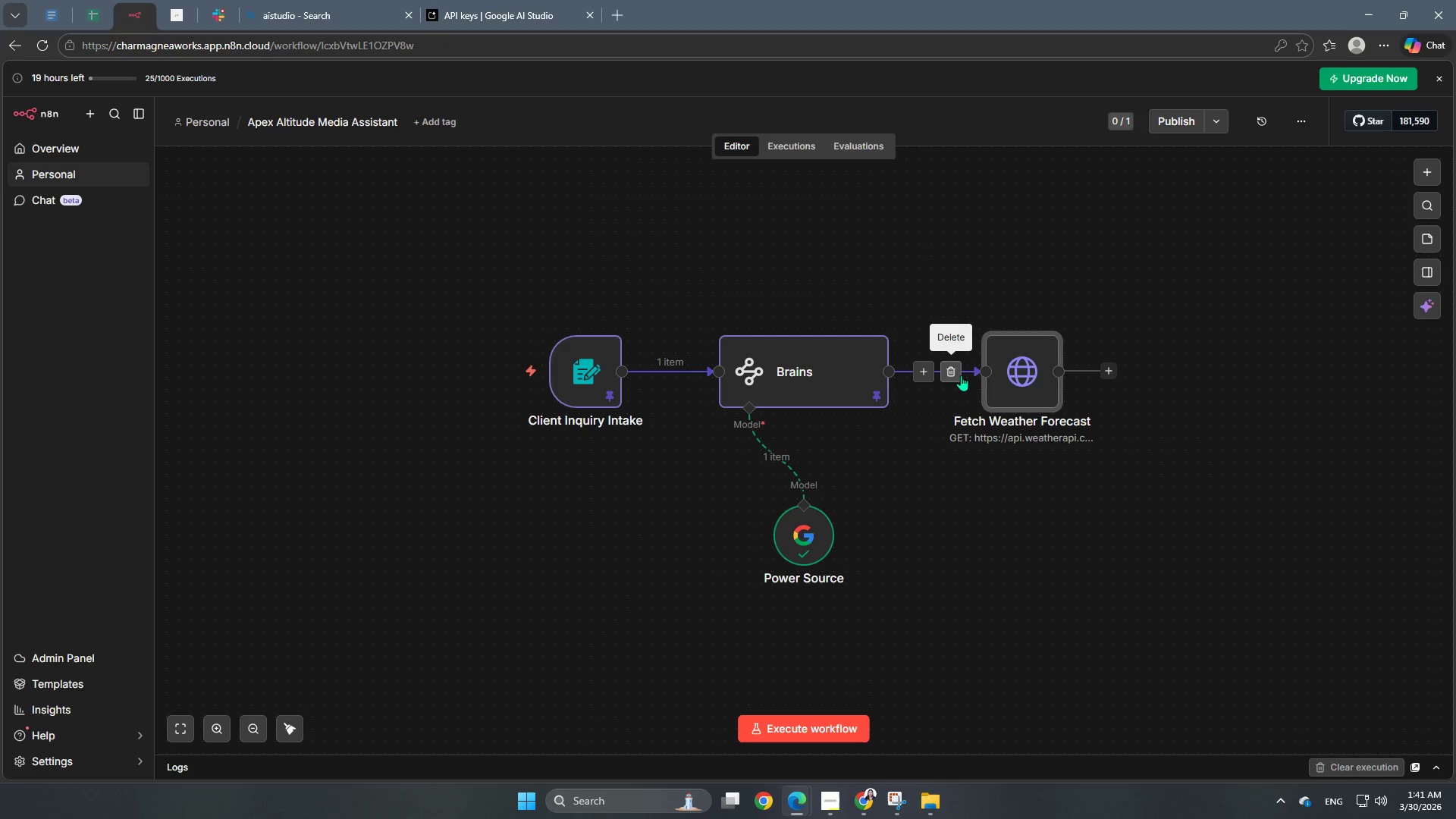 
left_click([953, 375])
 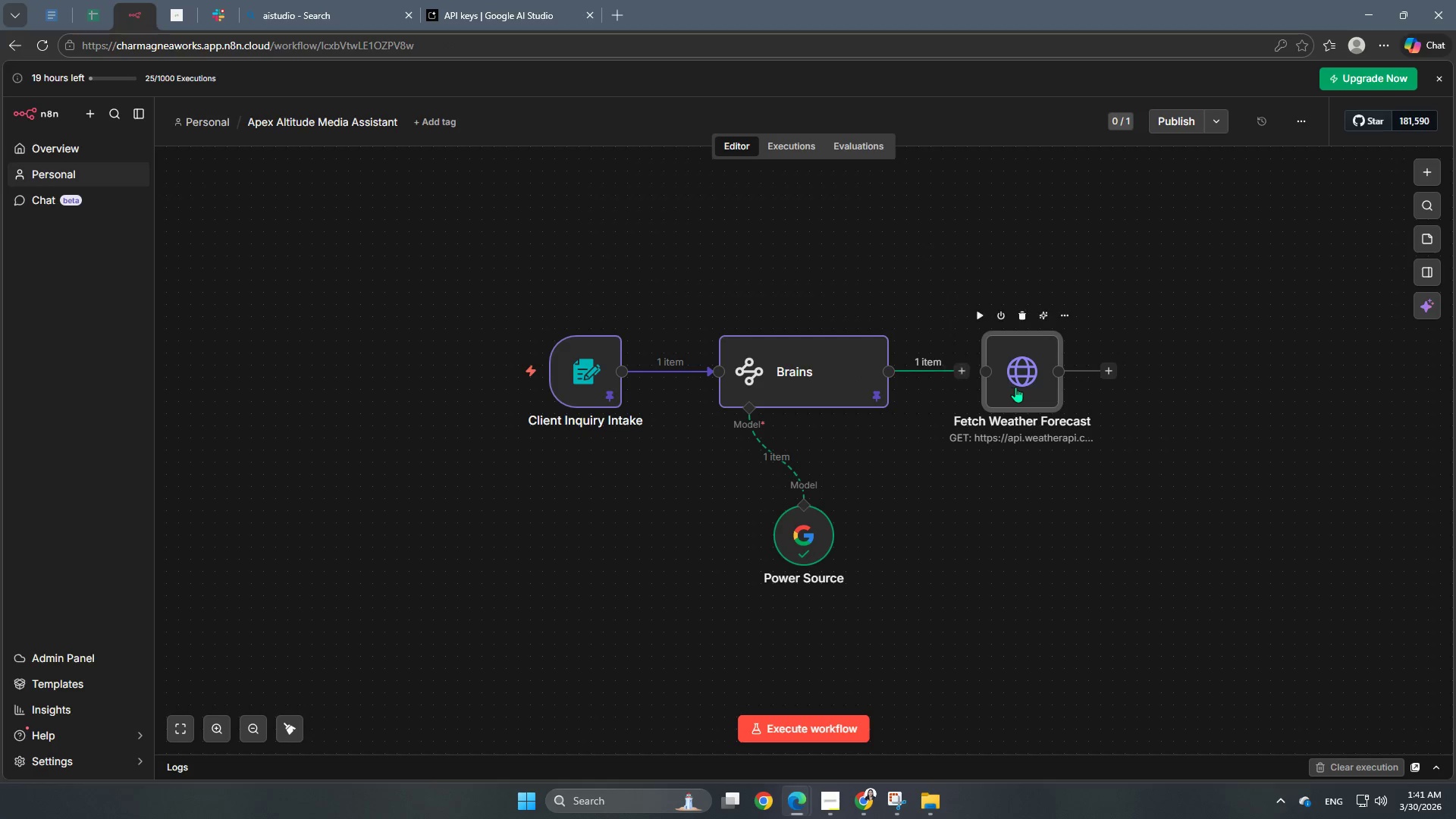 
left_click_drag(start_coordinate=[1021, 385], to_coordinate=[563, 252])
 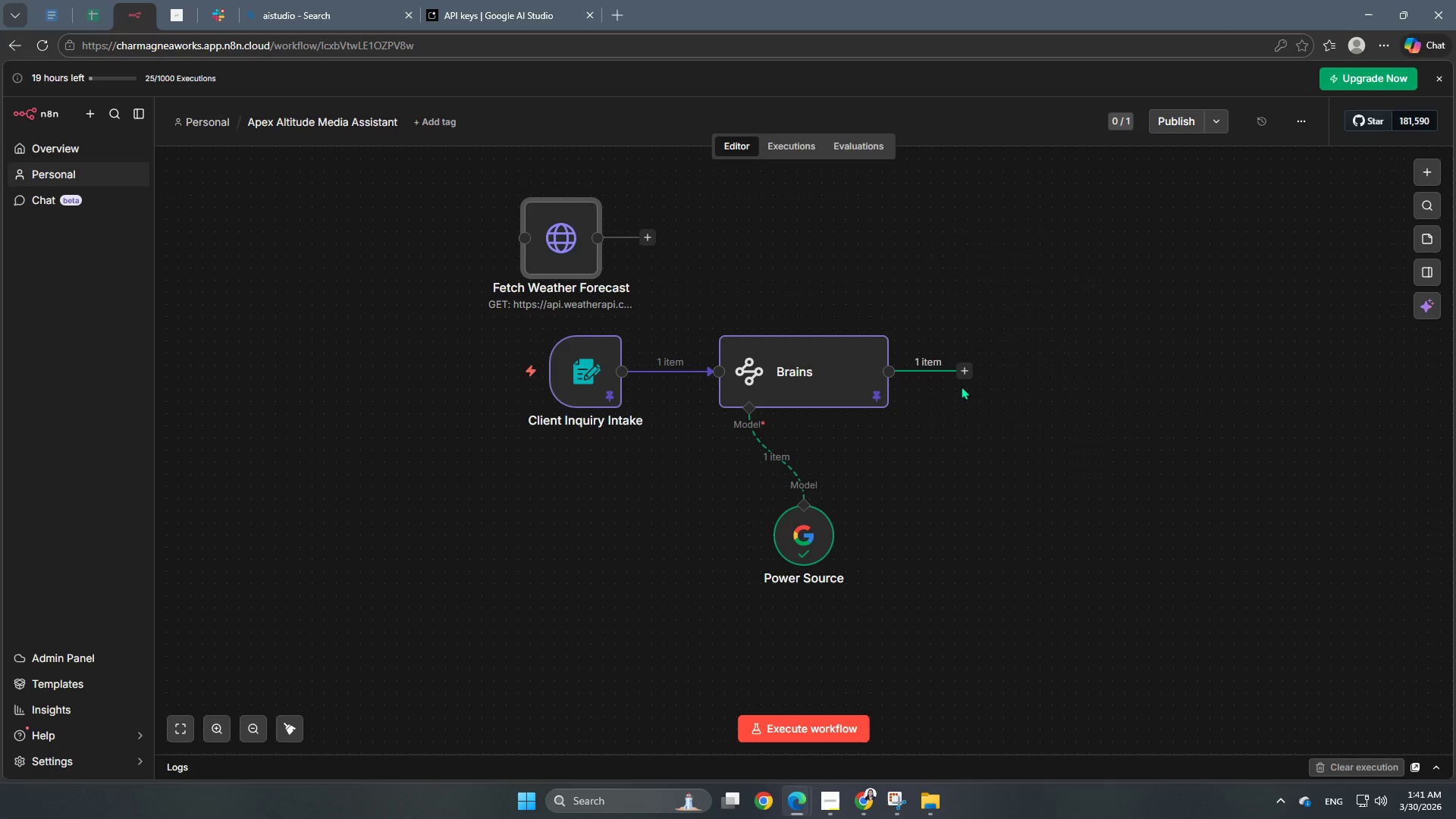 
left_click([962, 381])
 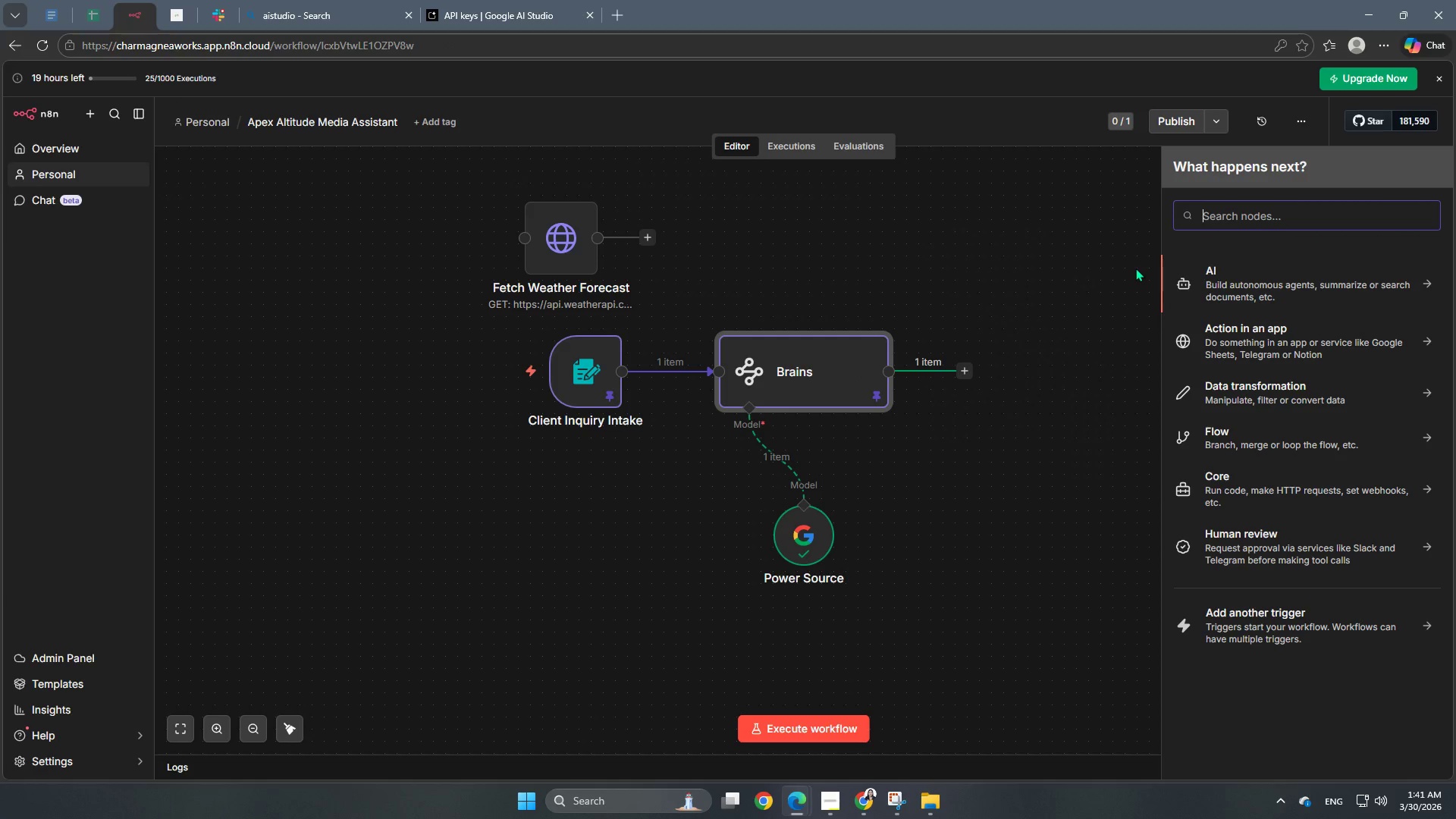 
type(edit fie)
 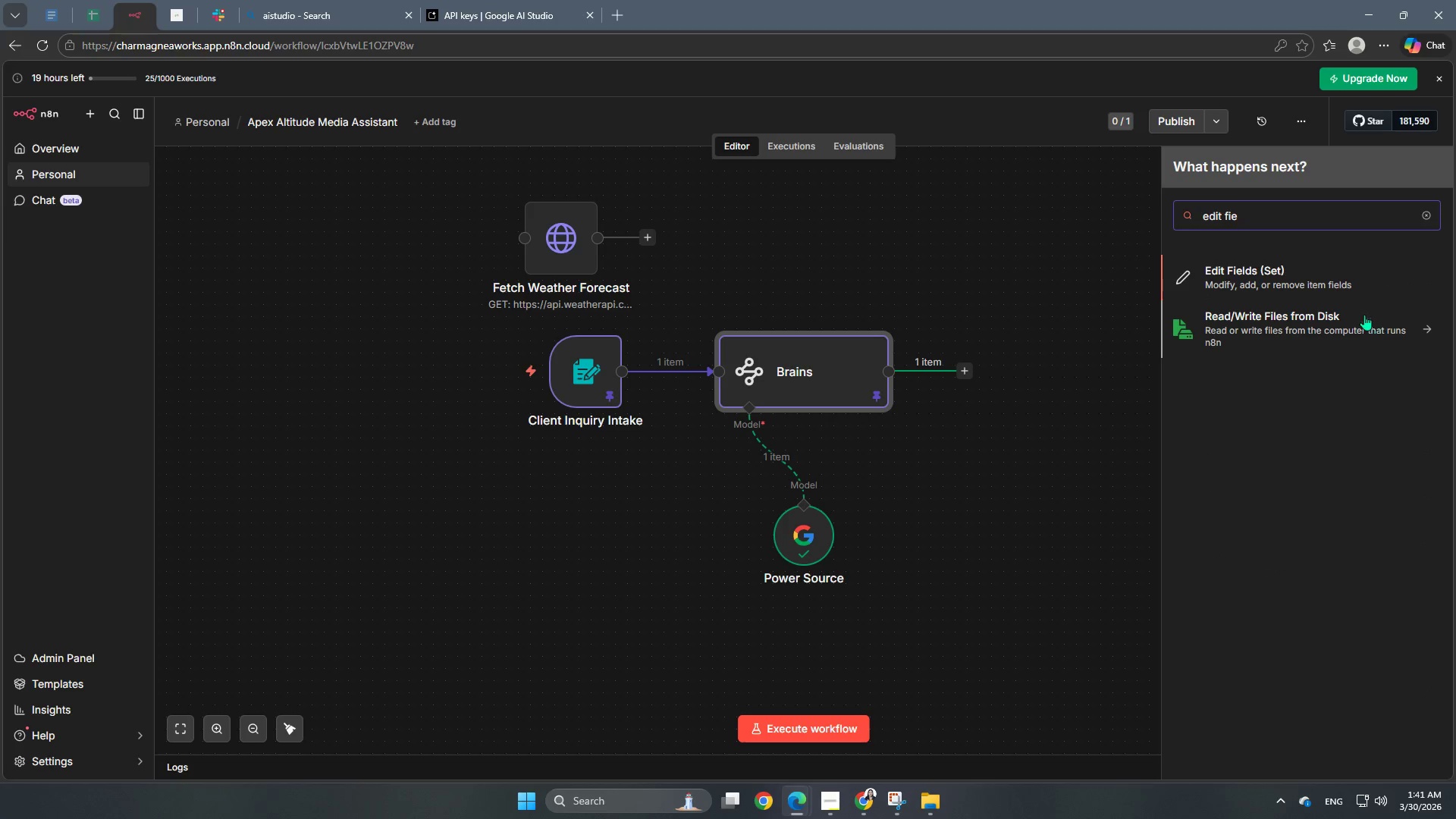 
left_click([1351, 286])
 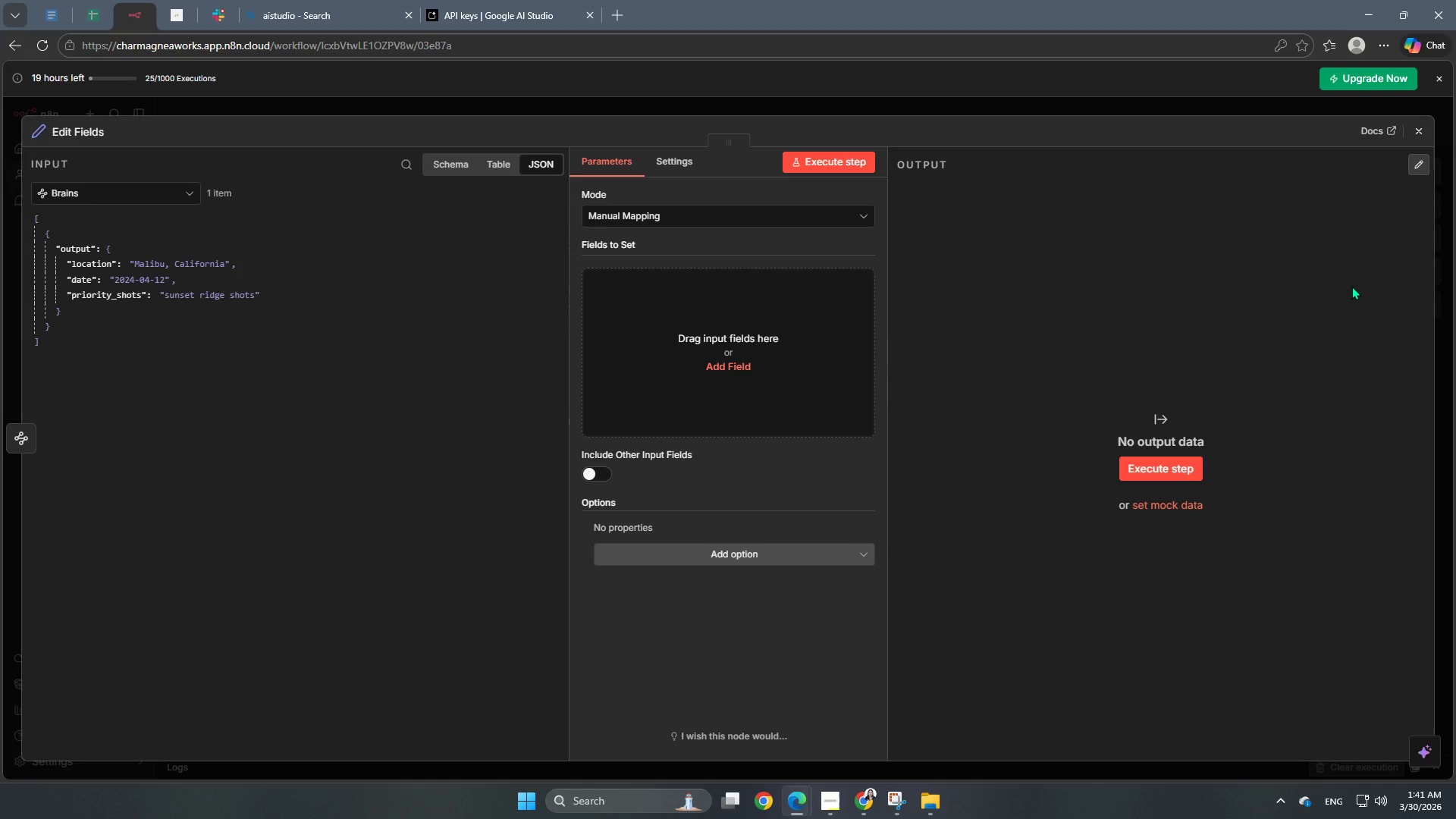 
wait(17.47)
 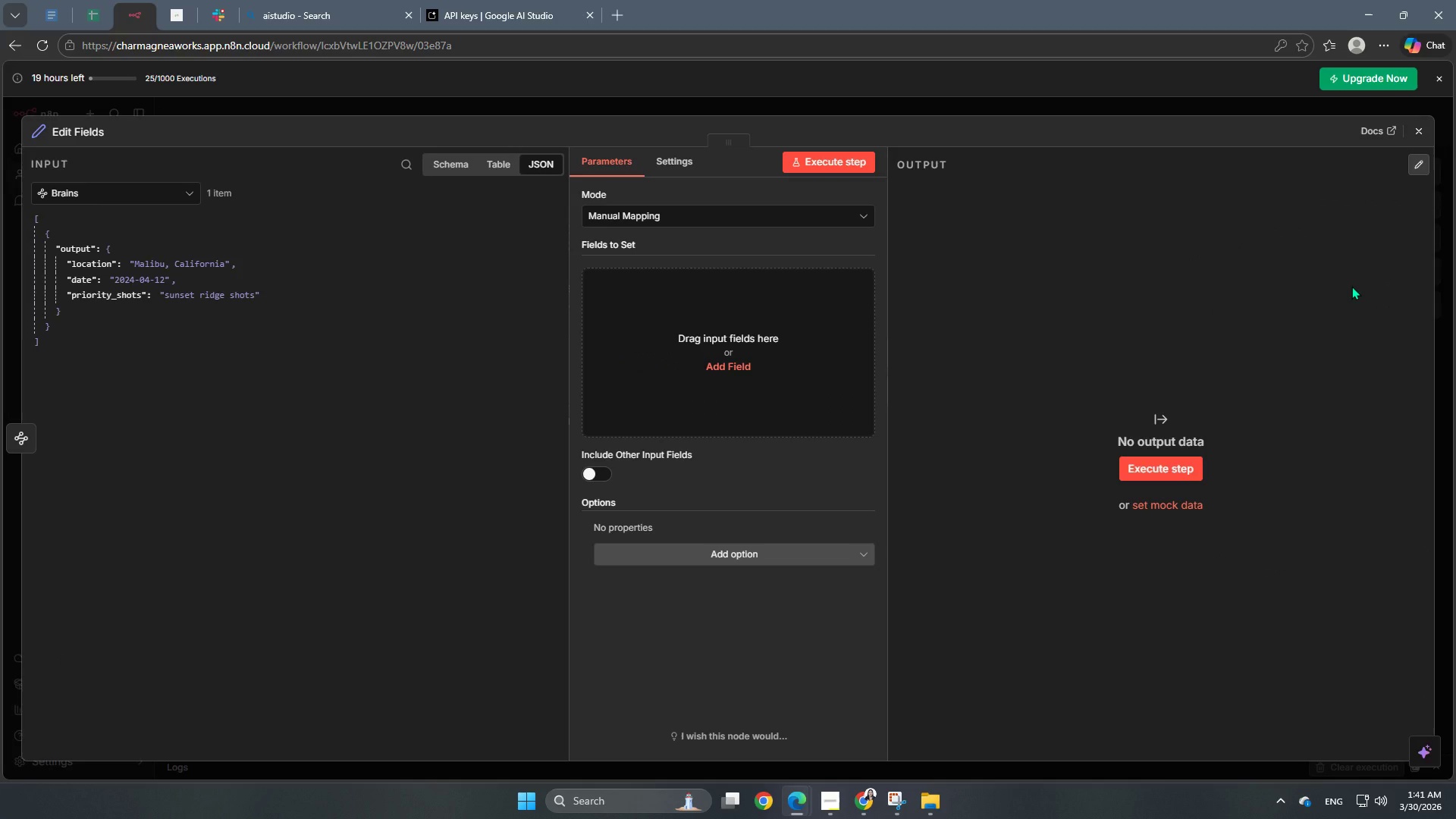 
left_click([761, 114])
 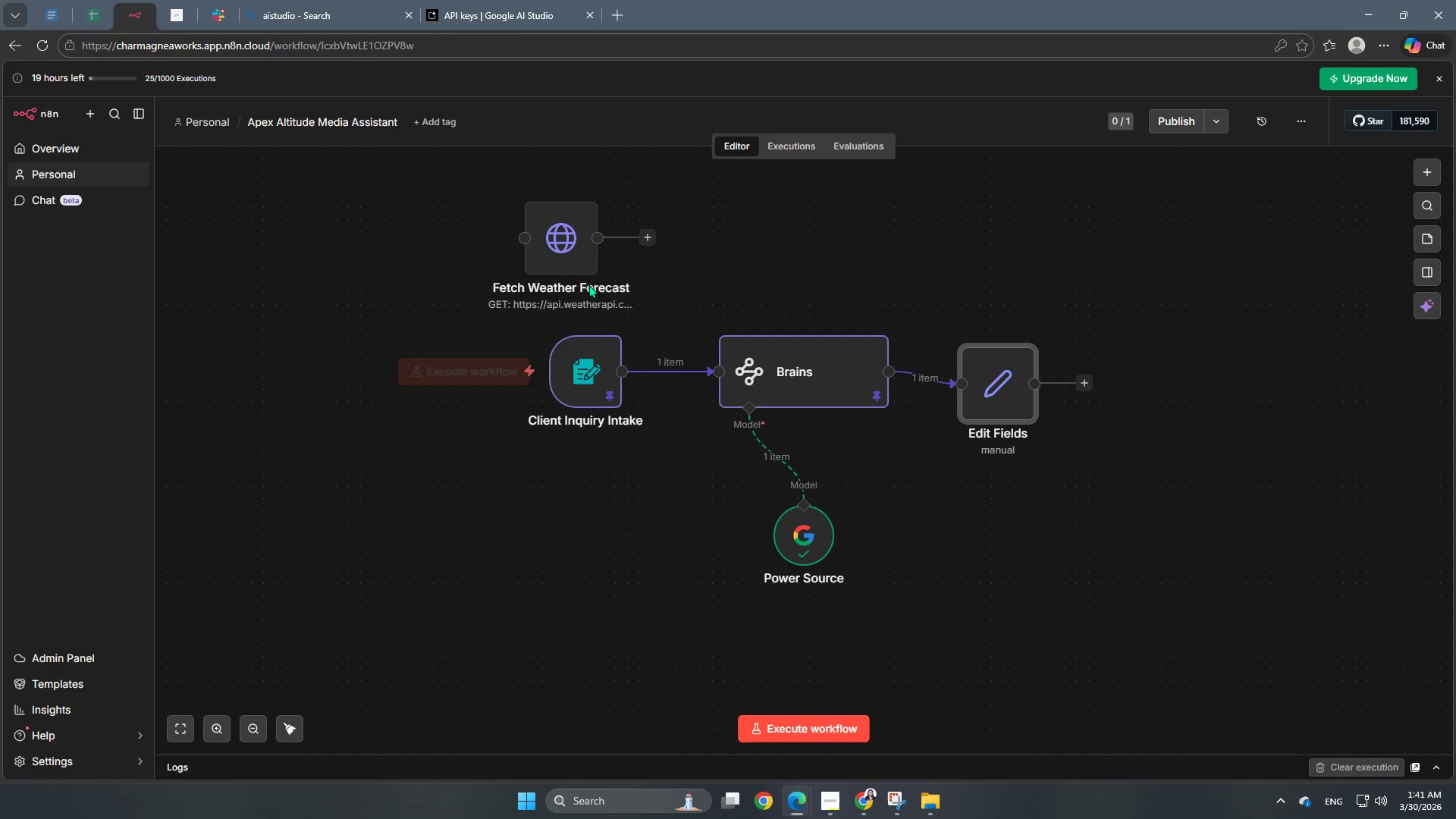 
left_click_drag(start_coordinate=[544, 238], to_coordinate=[561, 190])
 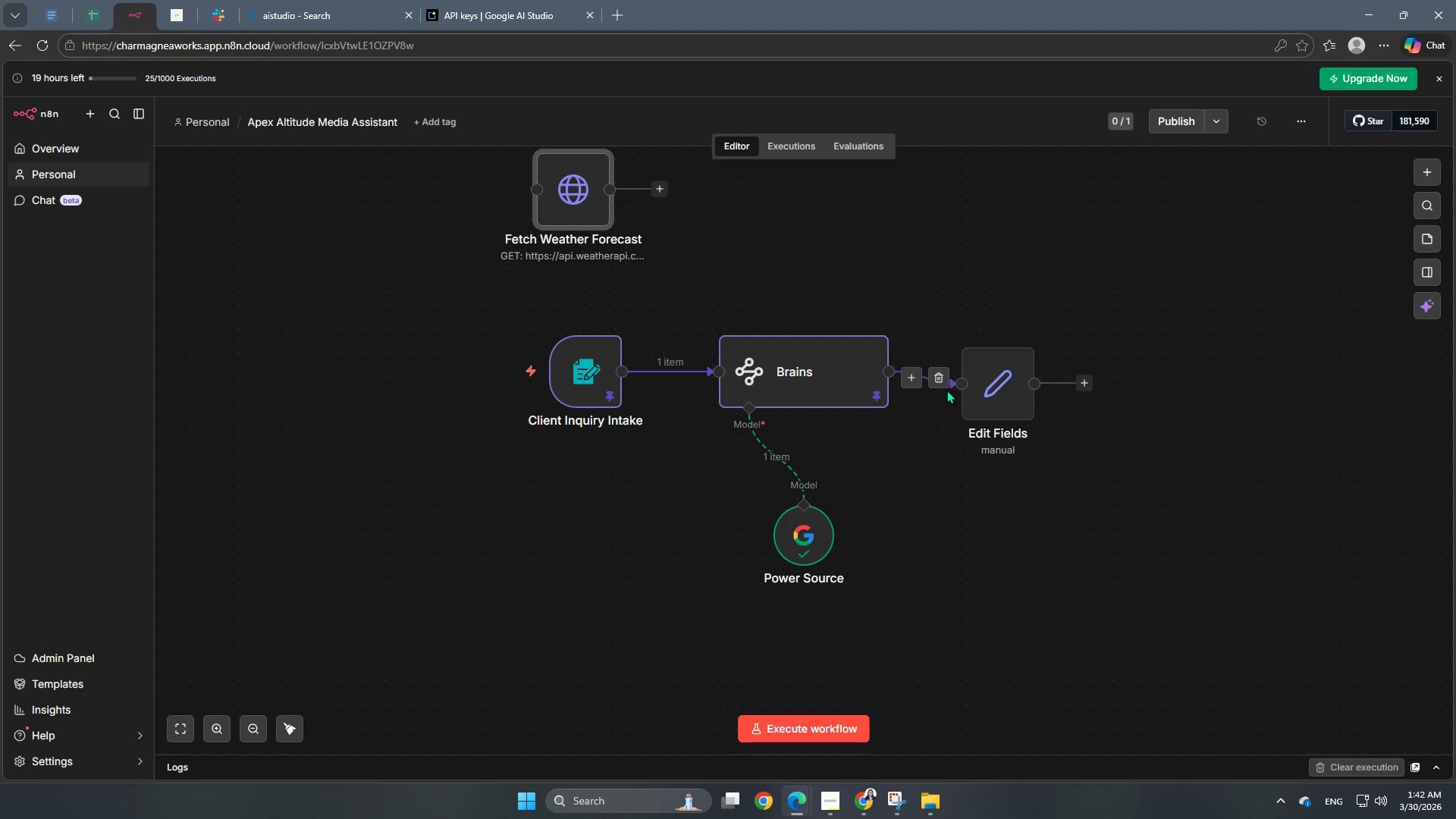 
left_click([939, 388])
 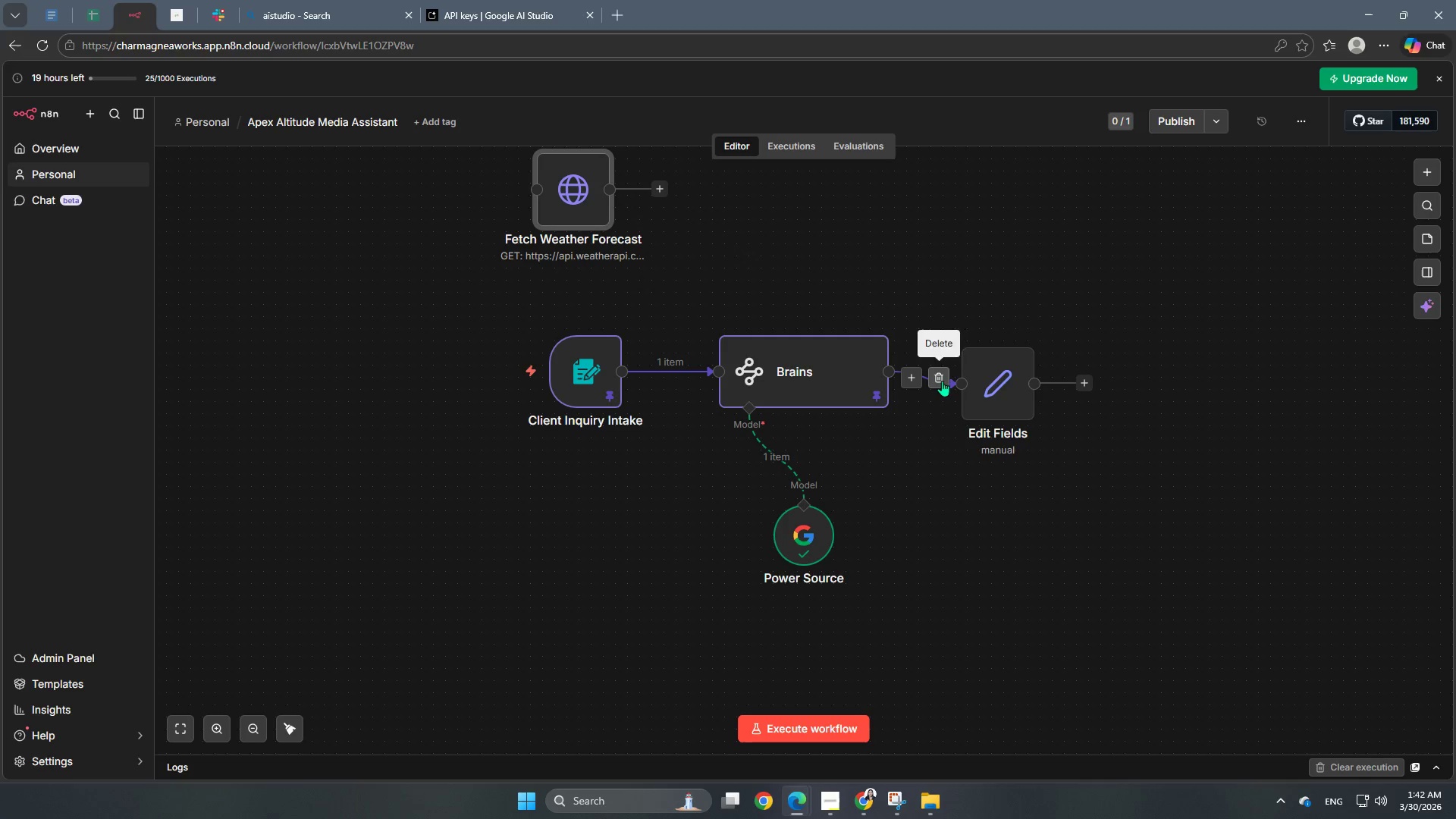 
left_click([941, 381])
 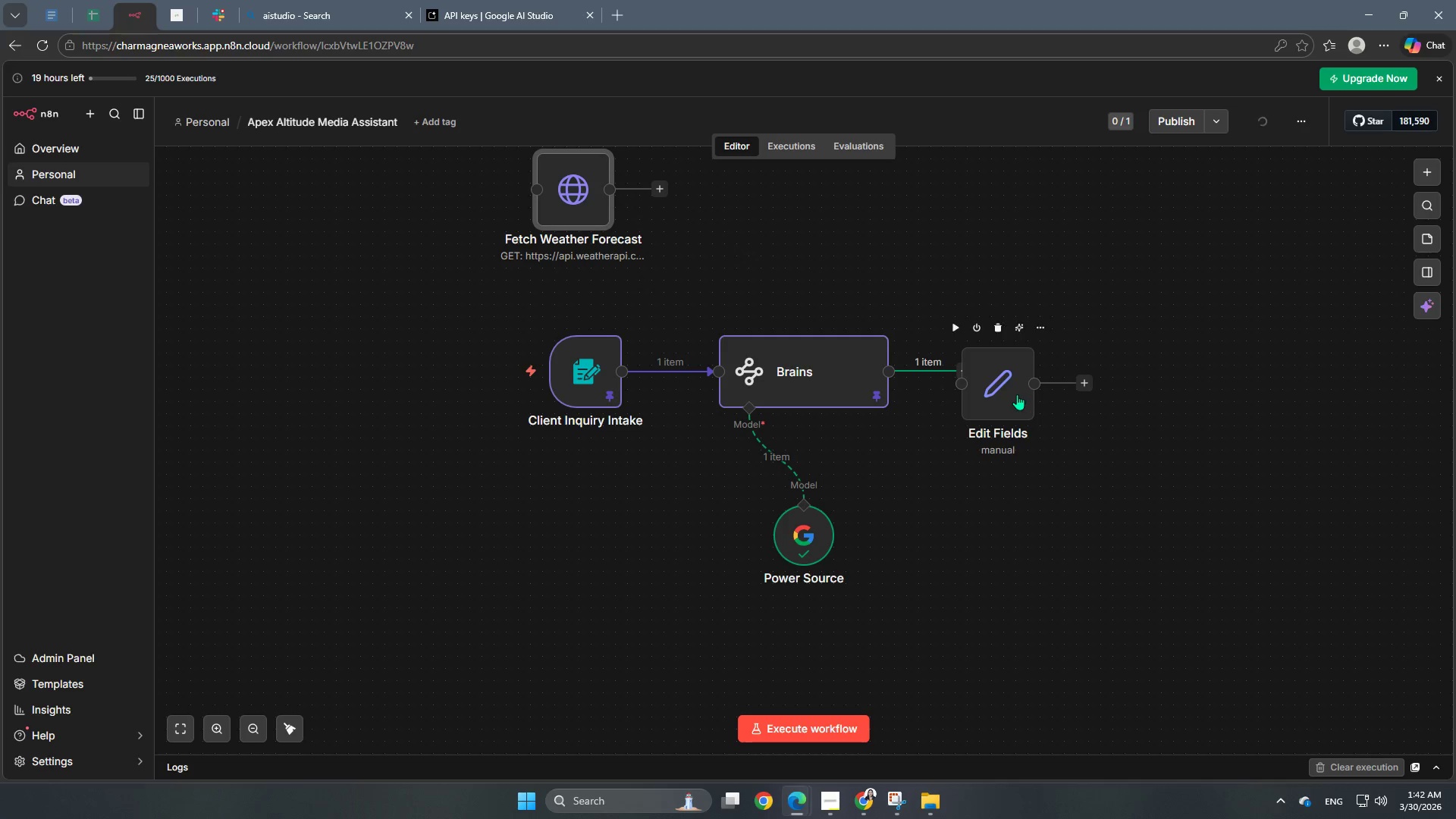 
left_click_drag(start_coordinate=[1014, 394], to_coordinate=[400, 579])
 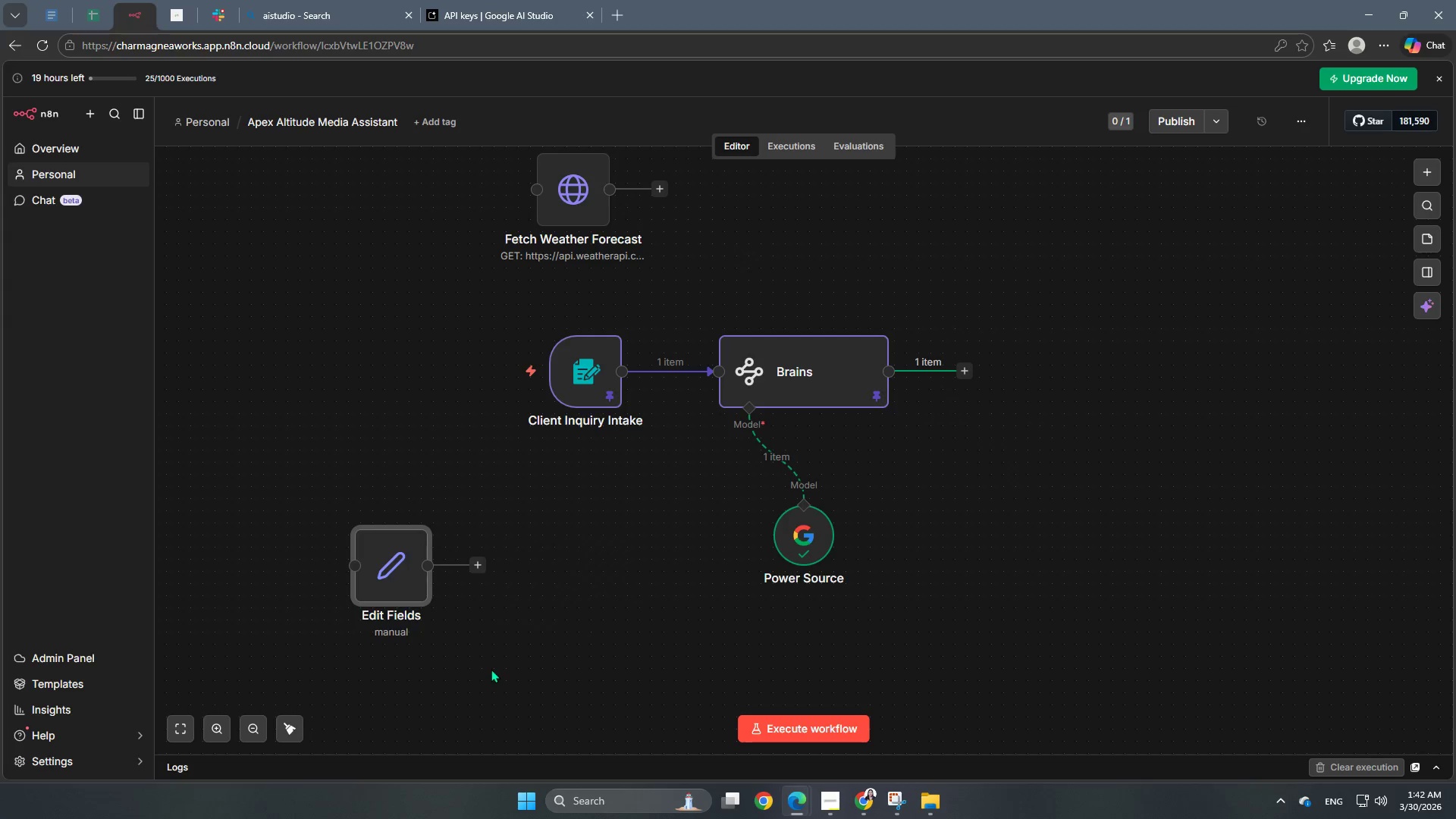 
scroll: coordinate [492, 667], scroll_direction: up, amount: 3.0
 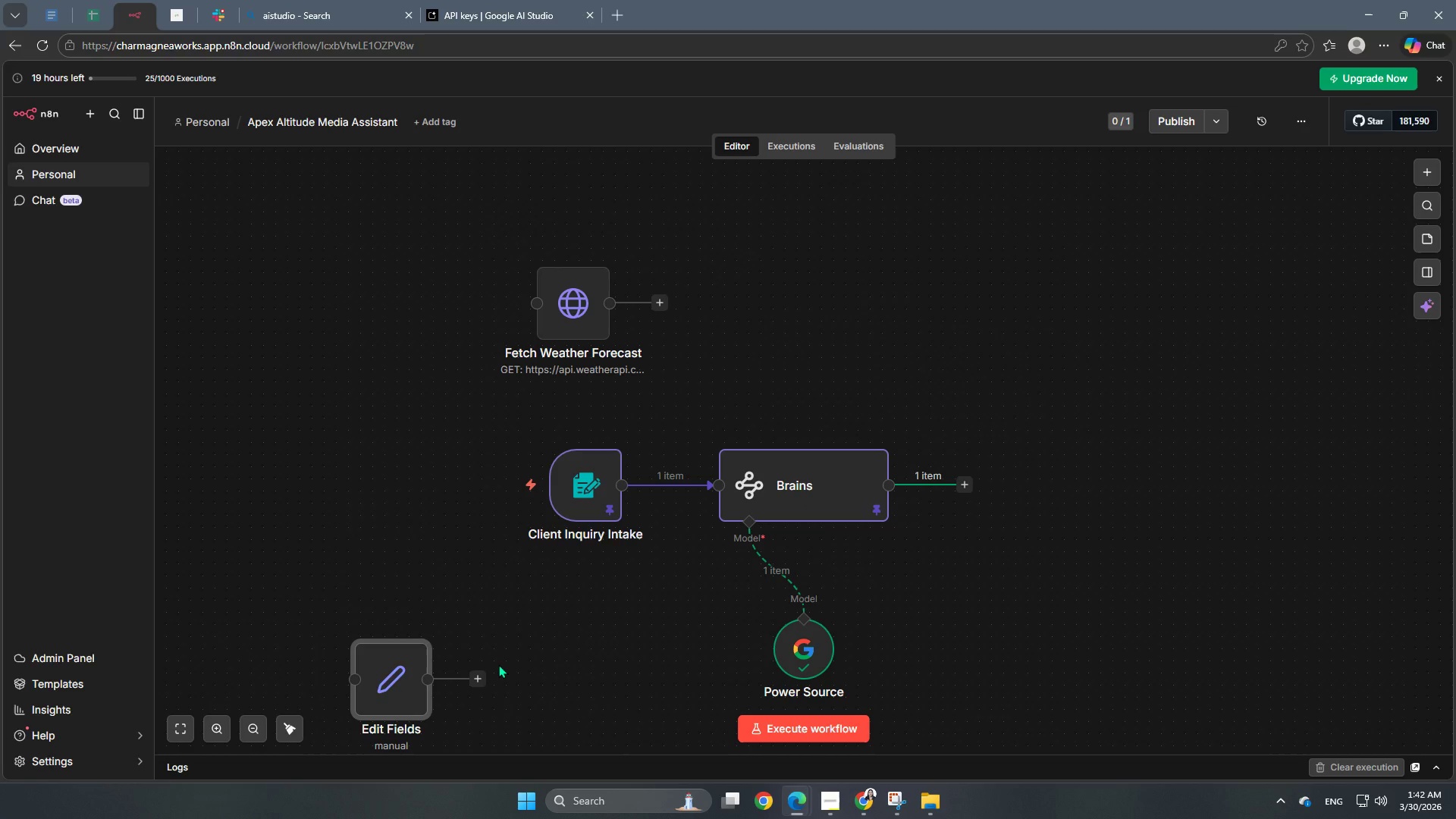 
wait(30.6)
 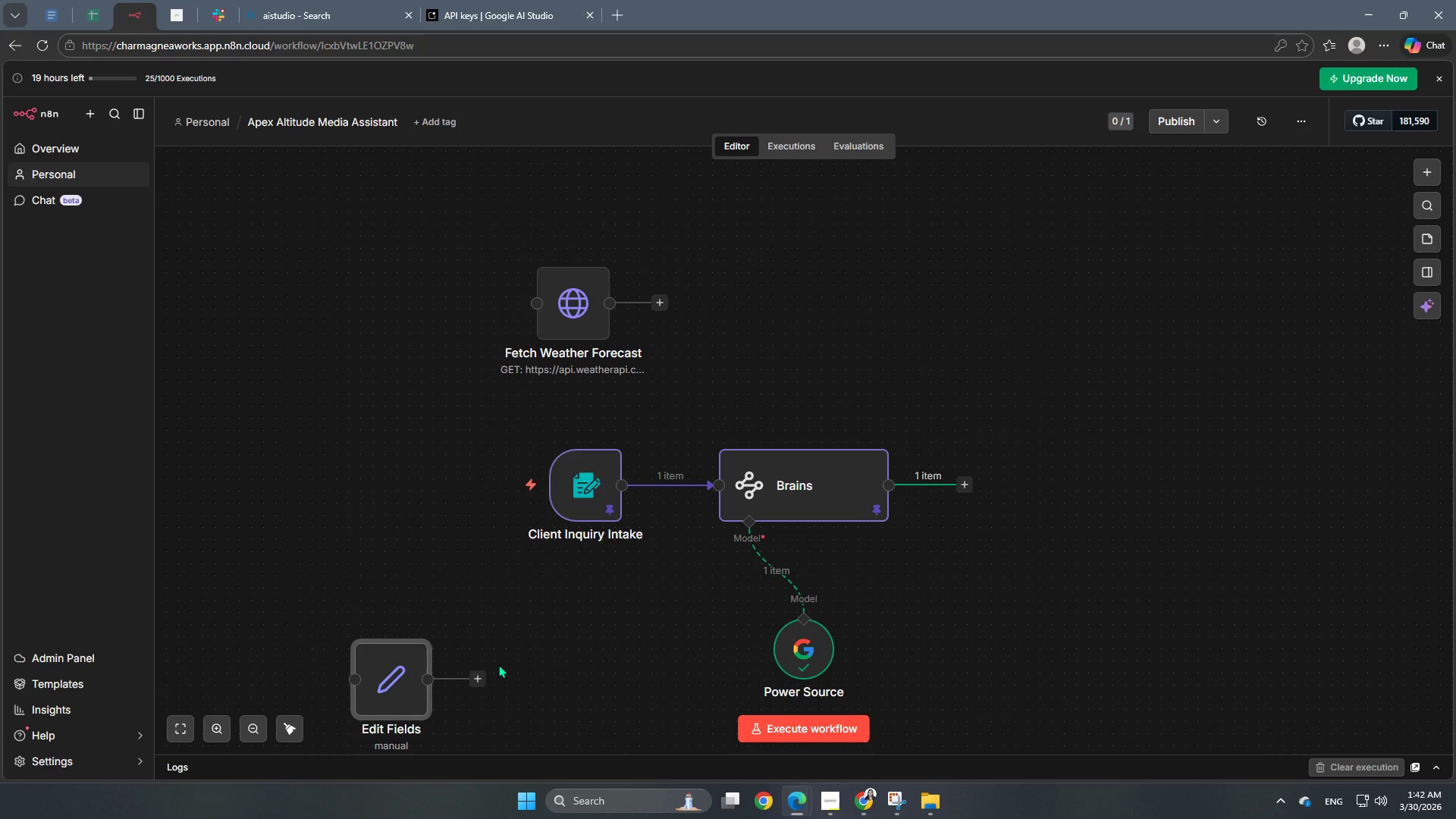 
left_click_drag(start_coordinate=[554, 309], to_coordinate=[1080, 528])
 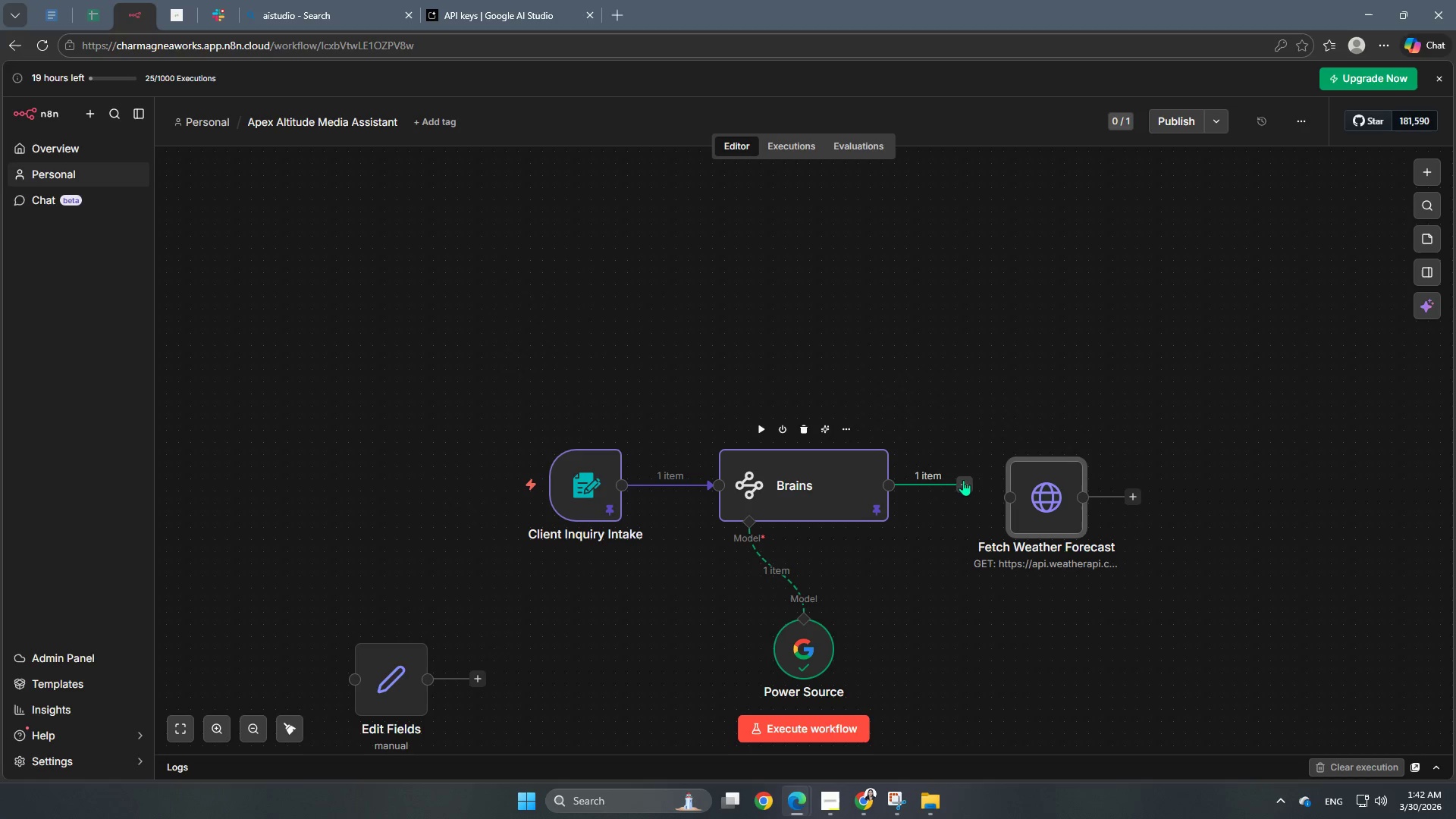 
left_click_drag(start_coordinate=[965, 479], to_coordinate=[1009, 495])
 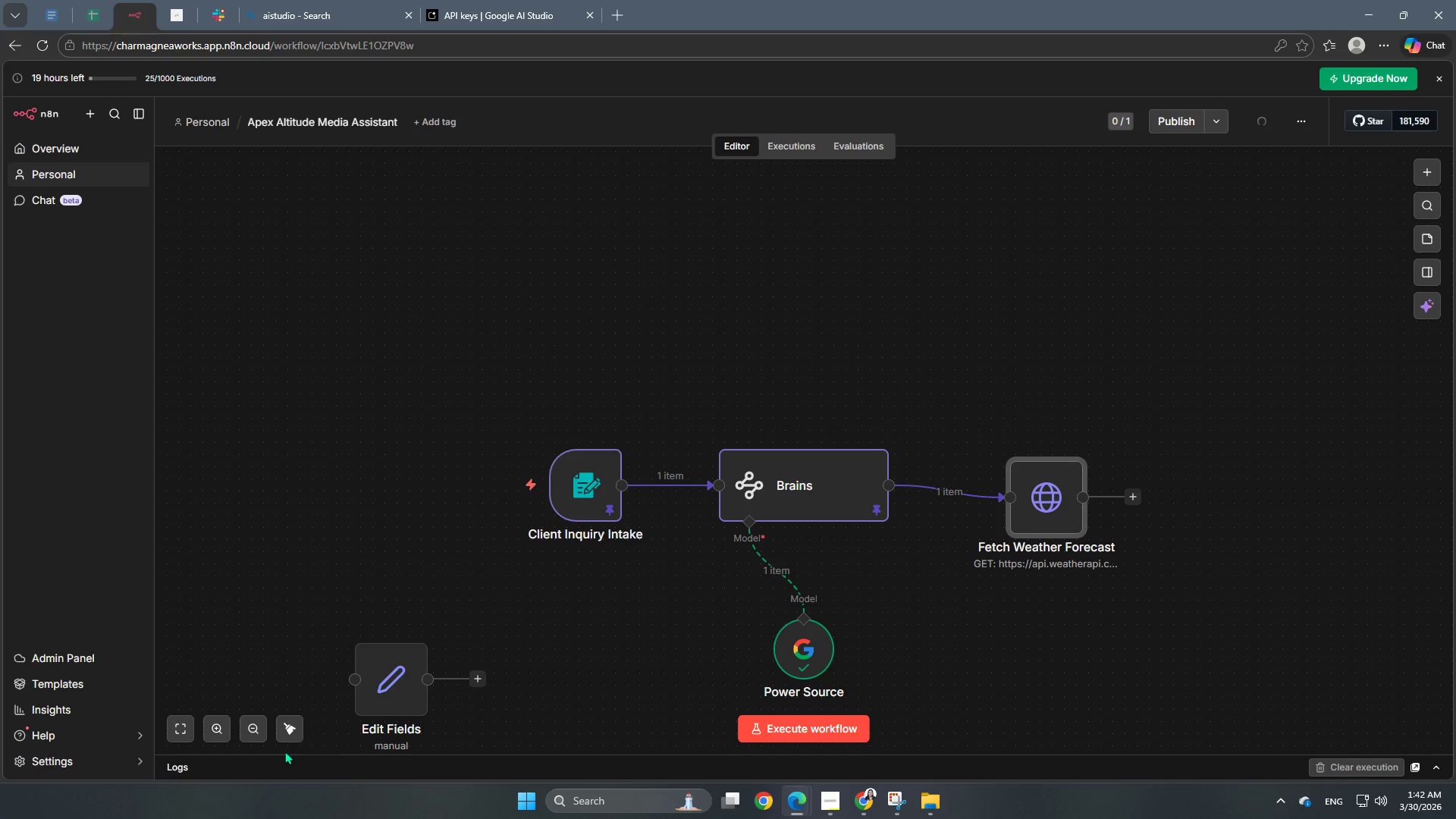 
left_click([285, 736])
 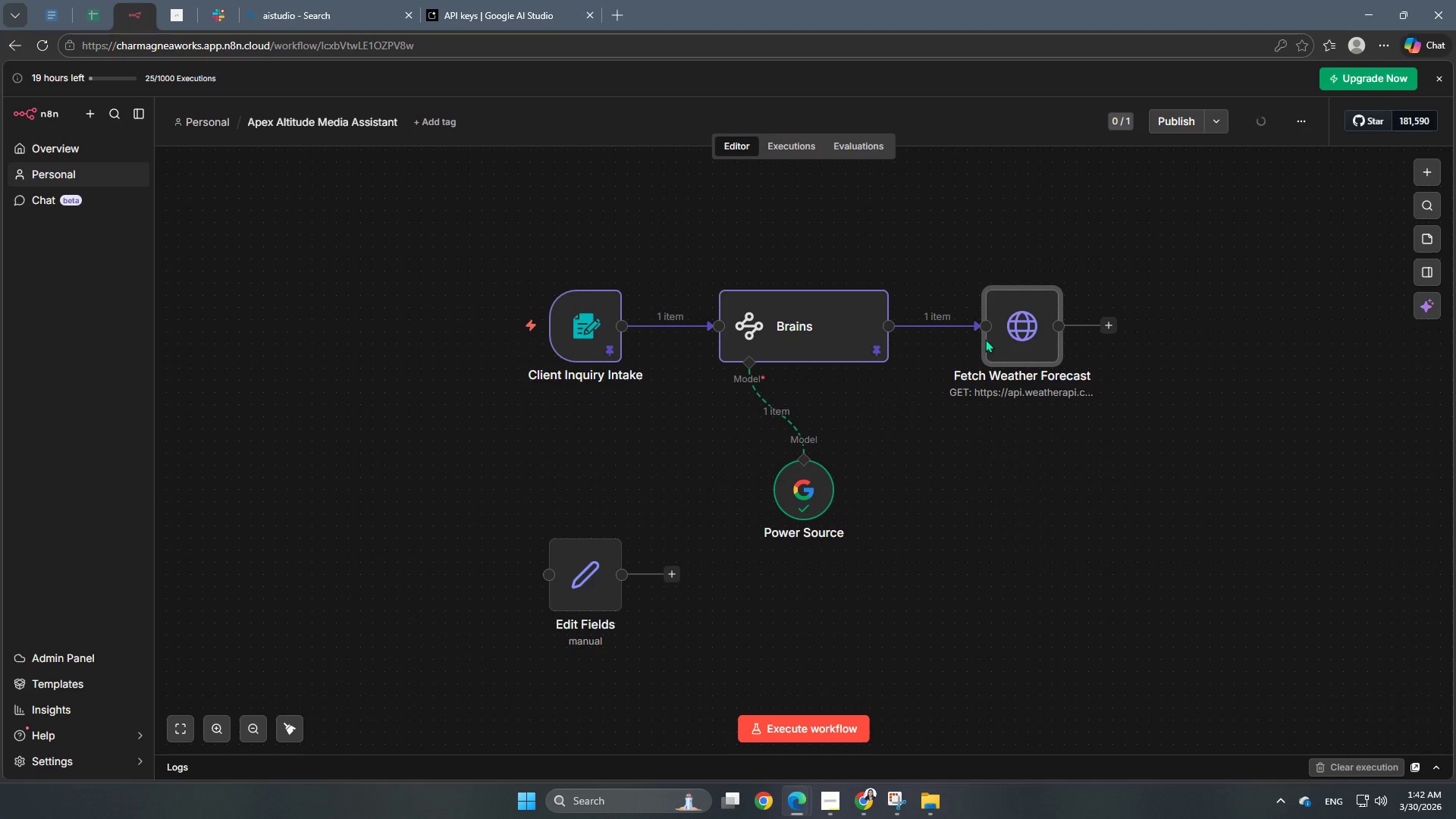 
double_click([1013, 332])
 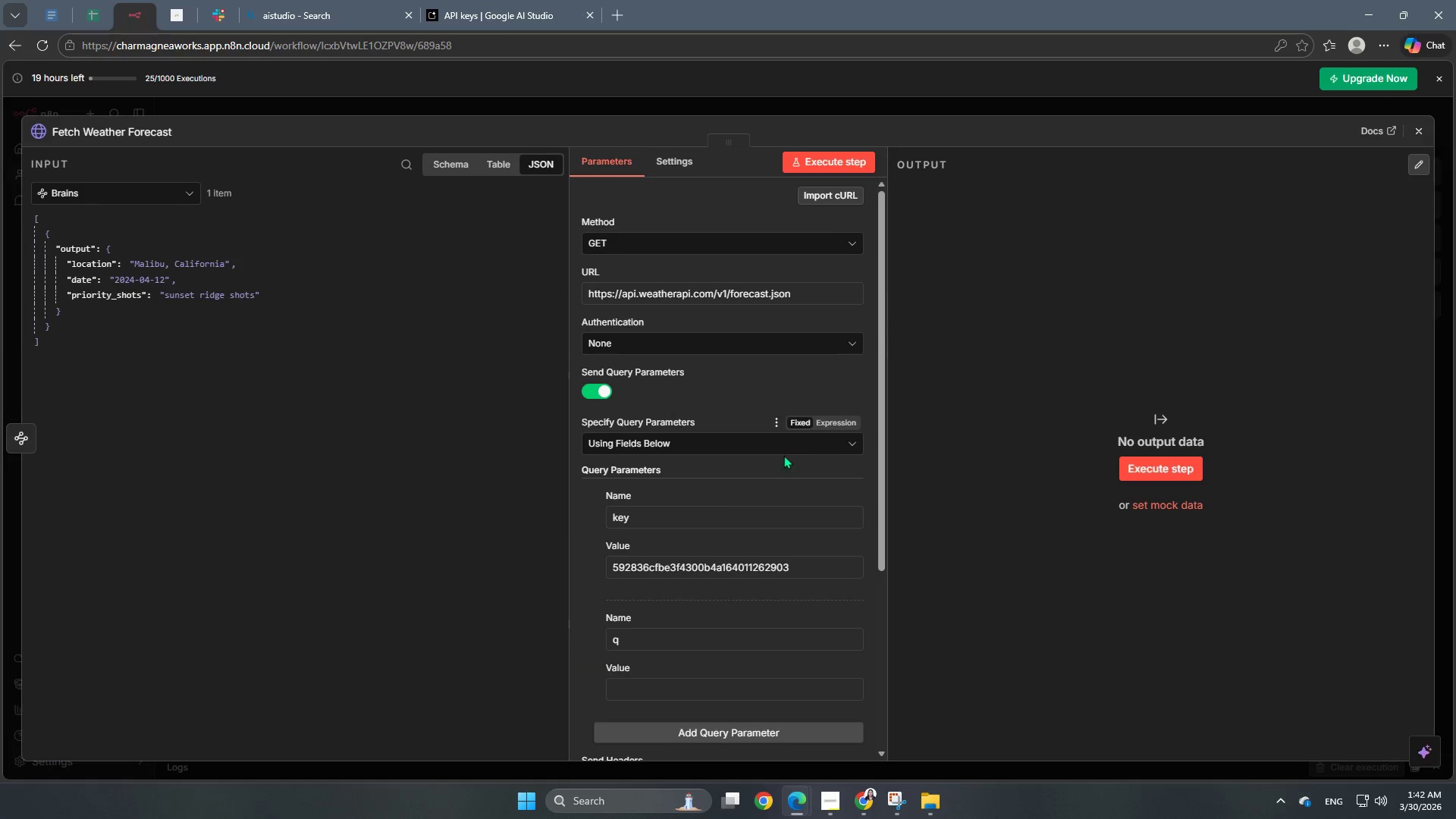 
scroll: coordinate [719, 517], scroll_direction: down, amount: 2.0
 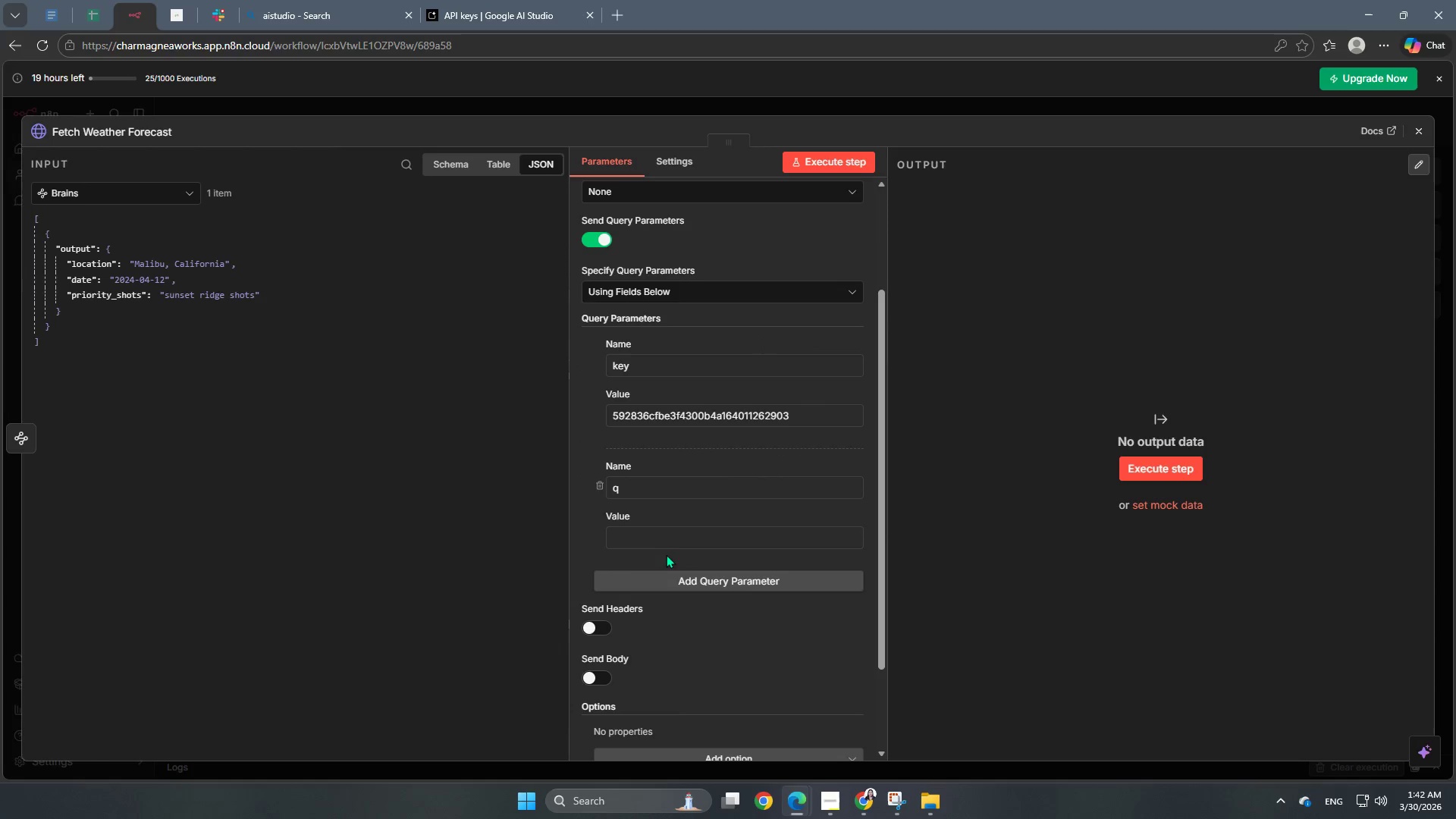 
left_click([664, 542])
 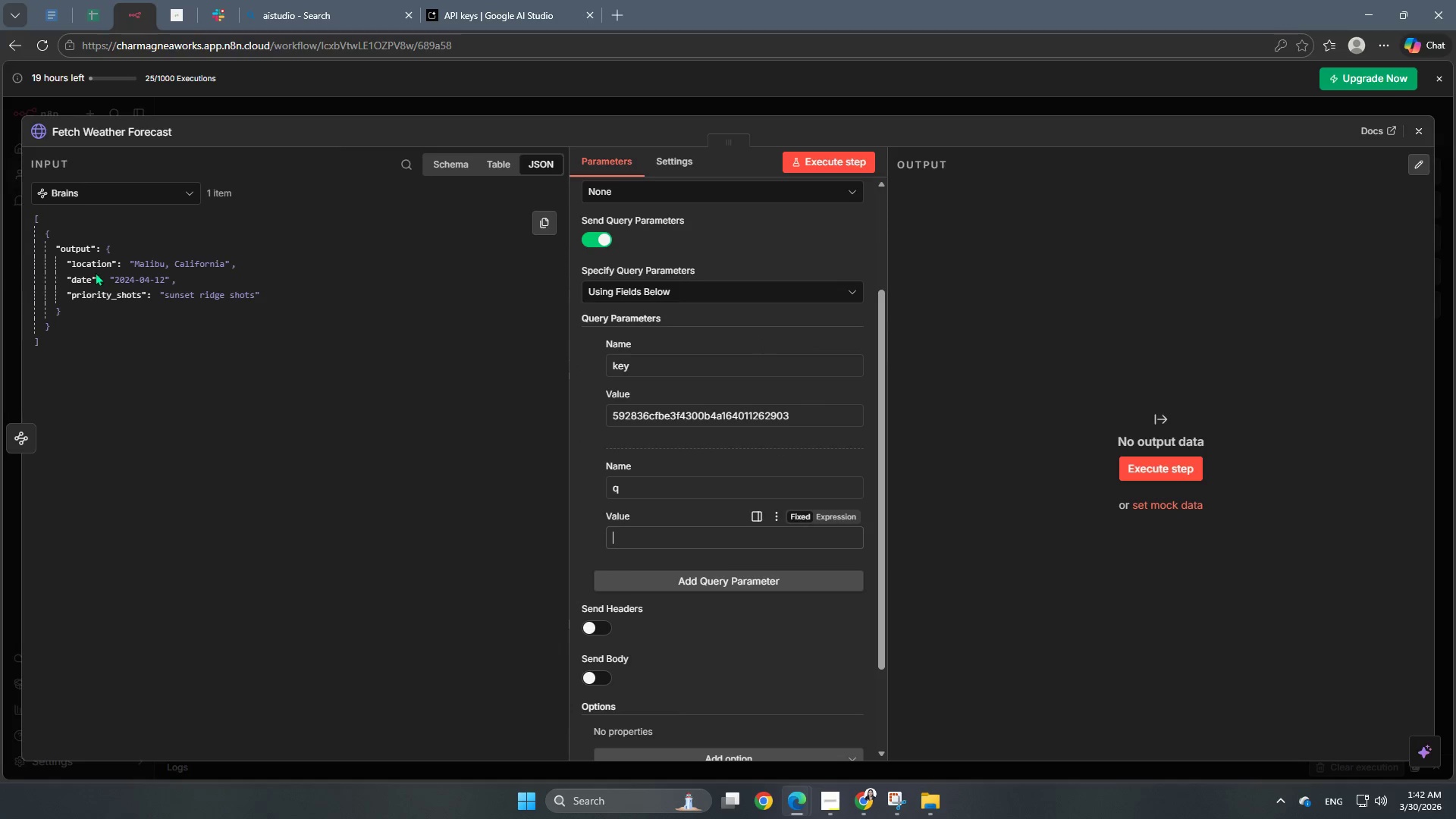 
left_click_drag(start_coordinate=[90, 267], to_coordinate=[648, 535])
 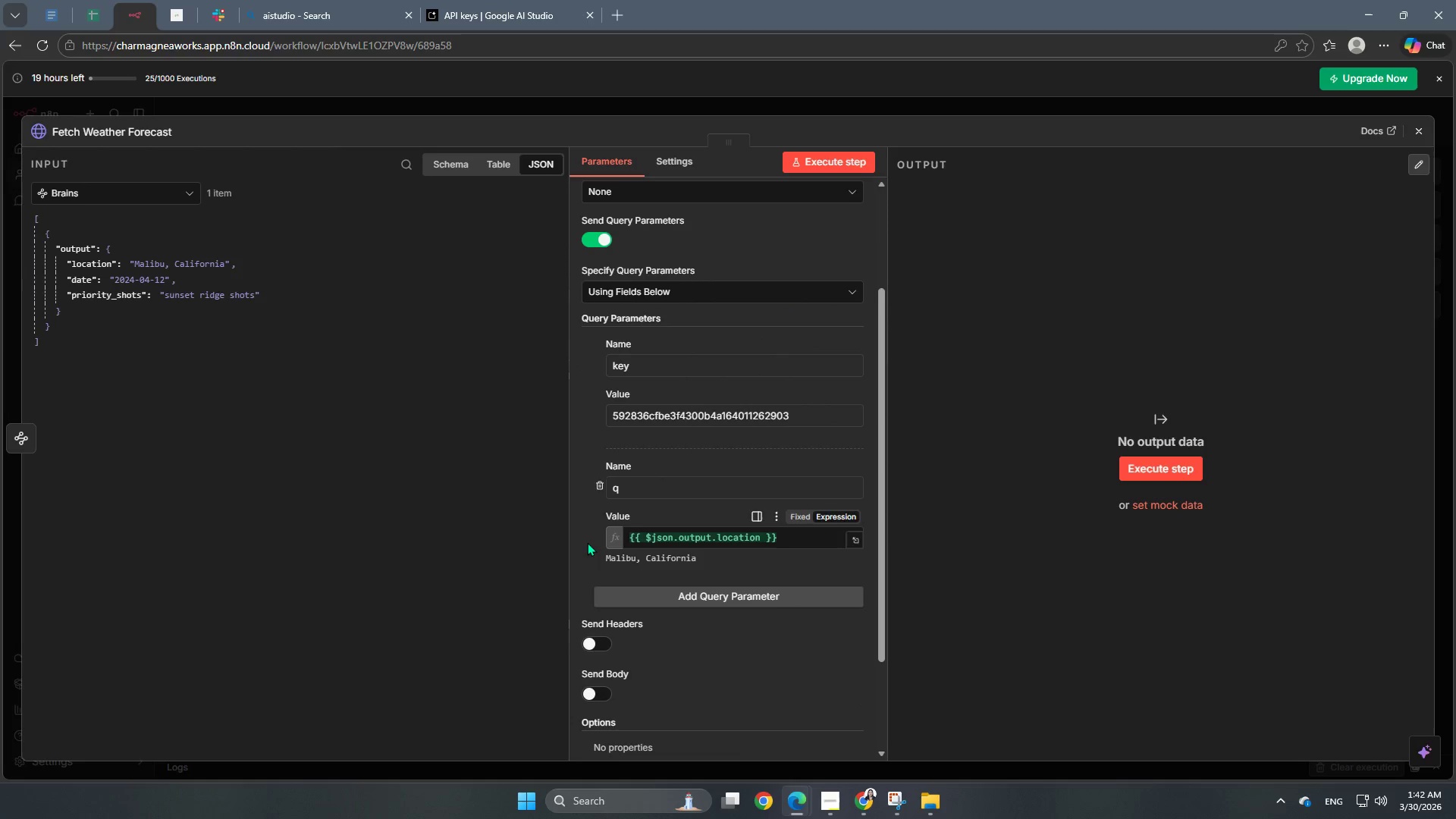 
left_click([584, 541])
 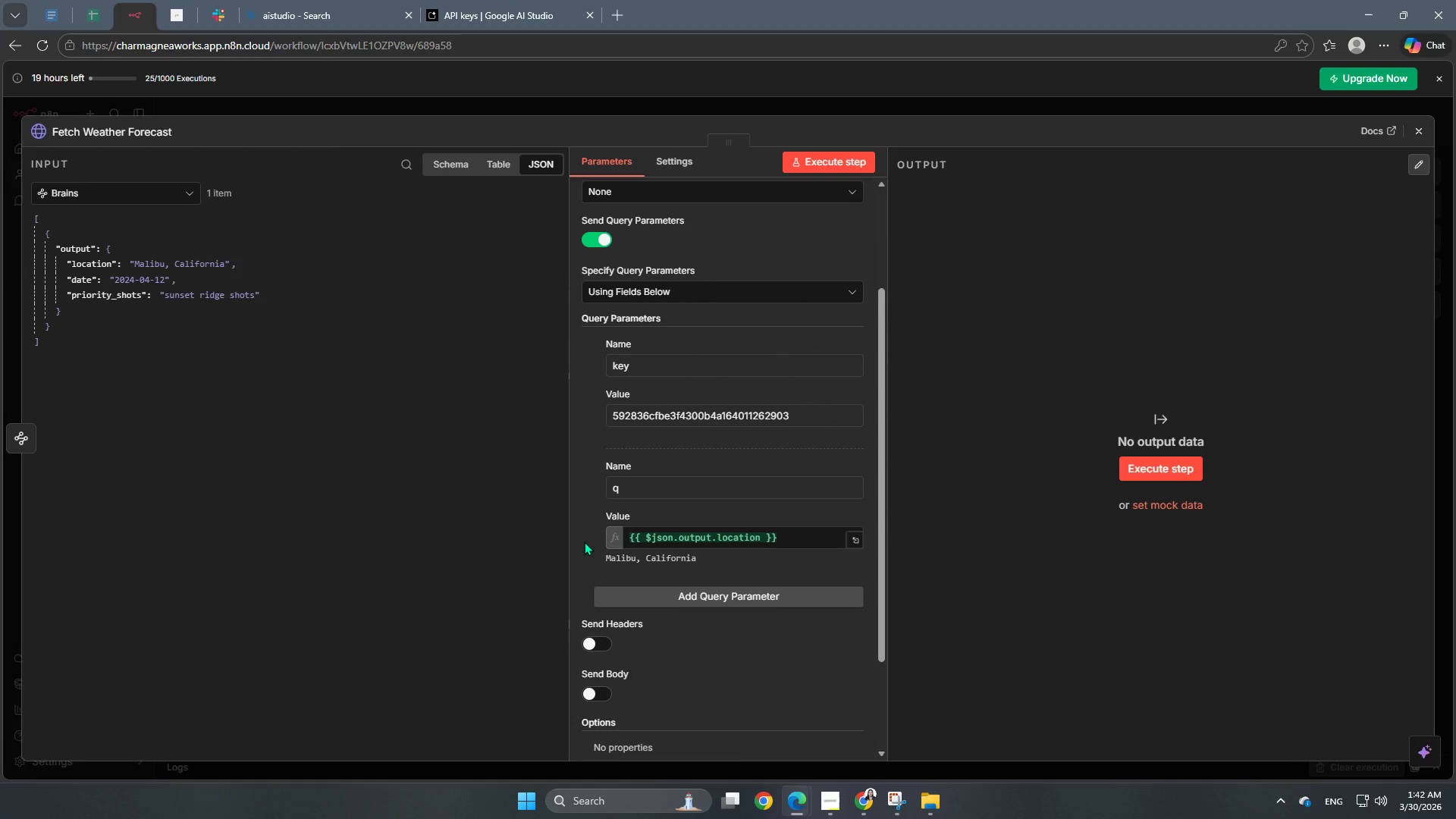 
wait(6.45)
 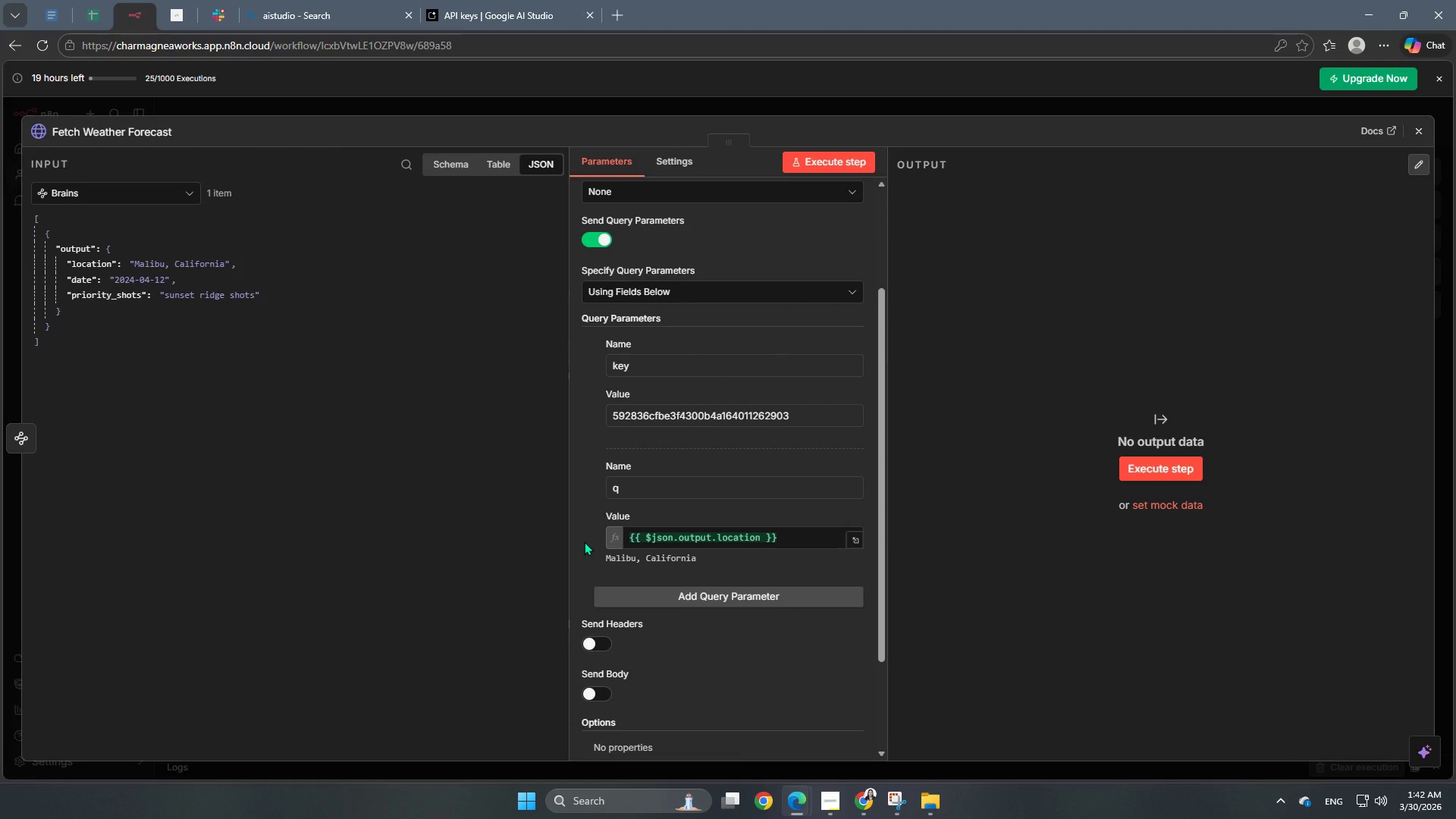 
left_click([661, 596])
 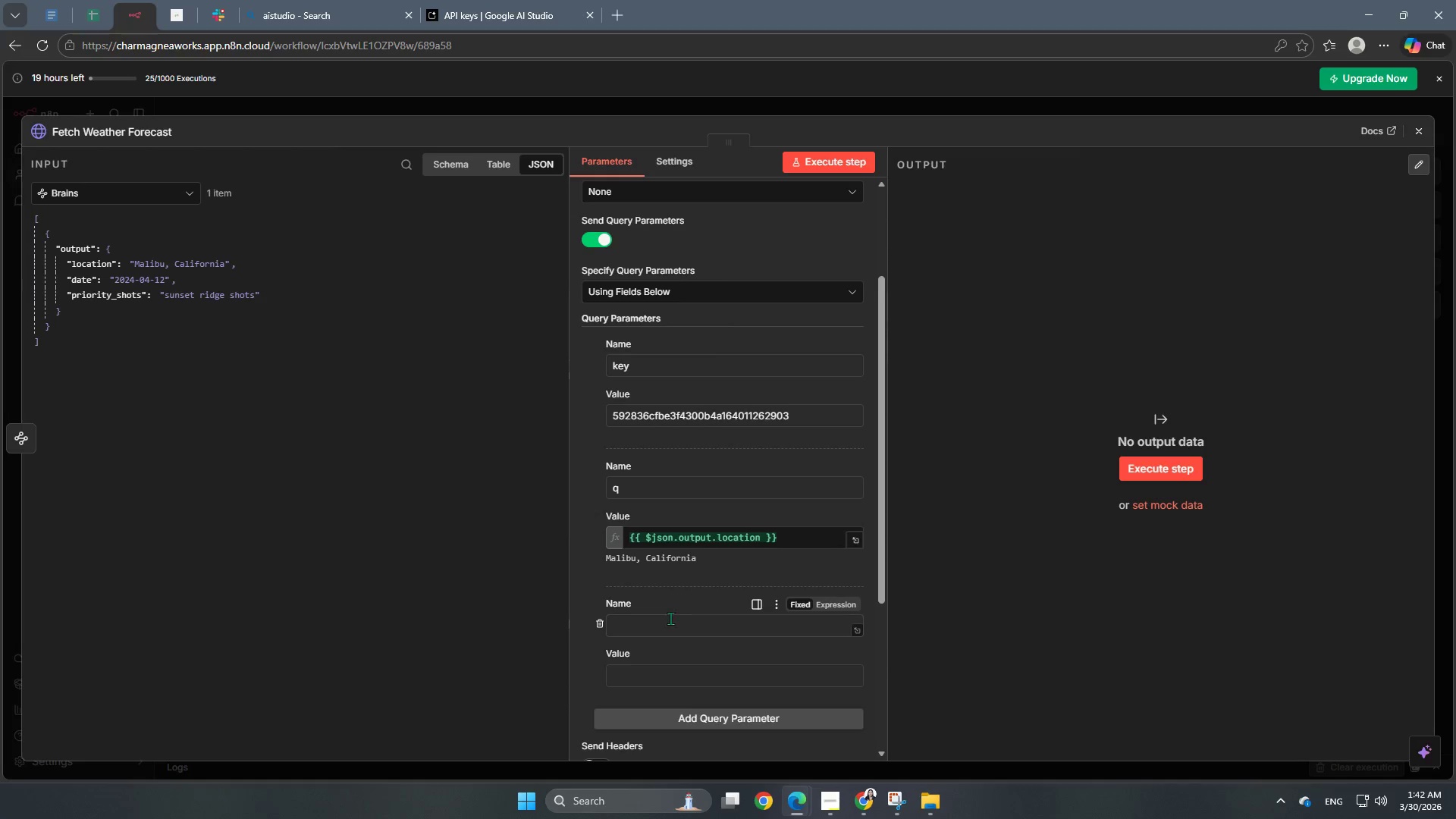 
left_click([658, 627])
 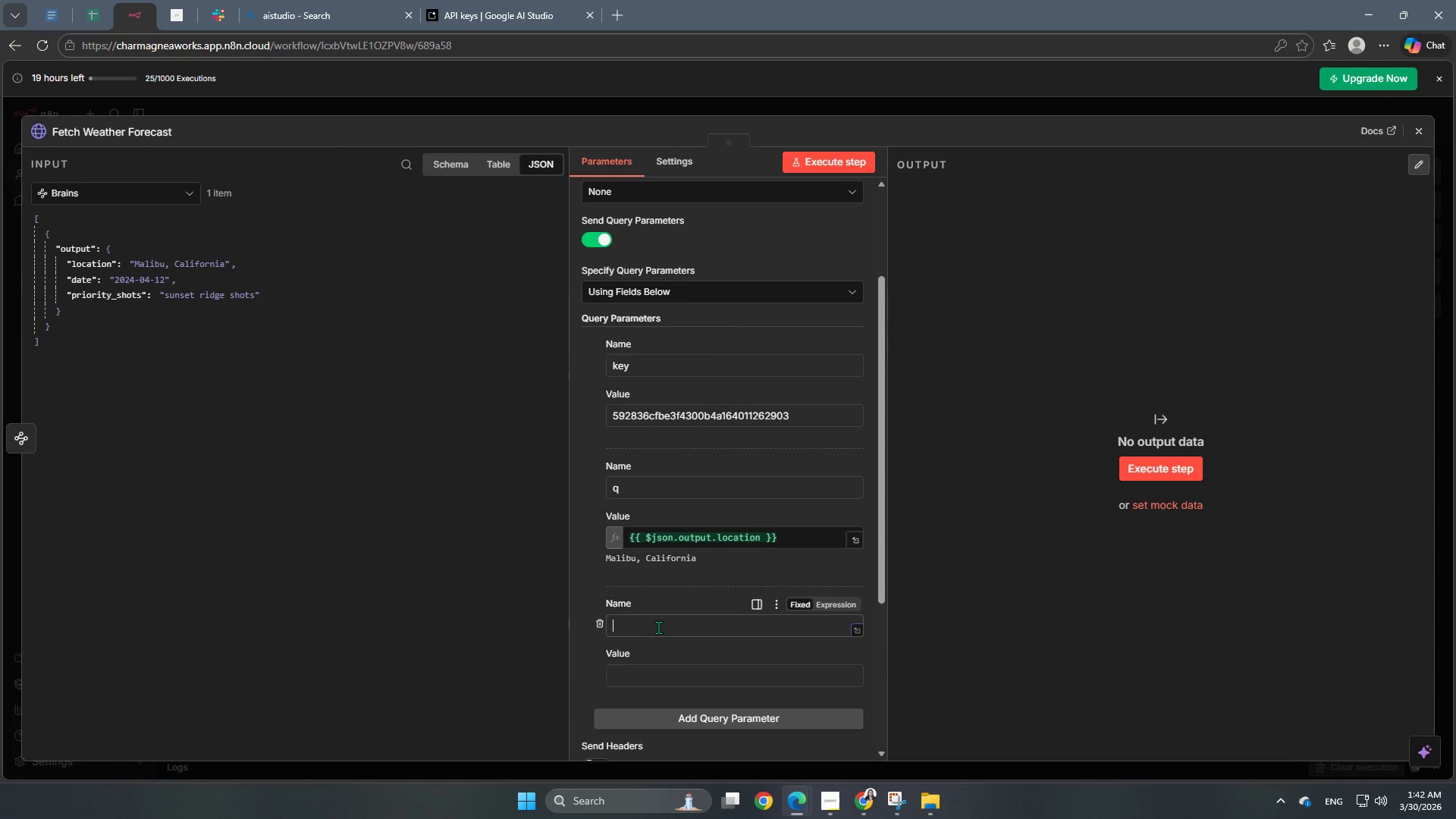 
type(days)
 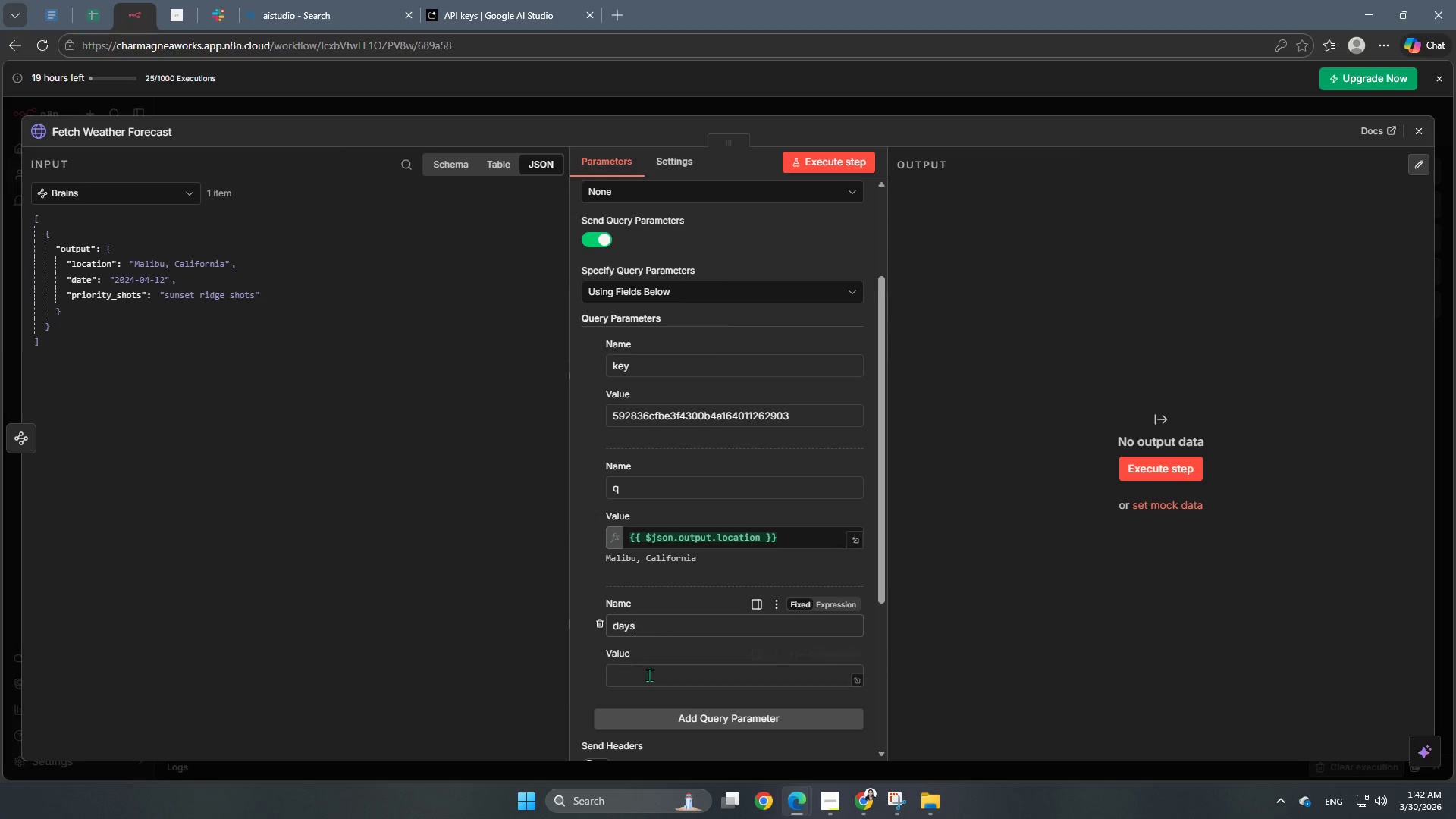 
left_click([647, 680])
 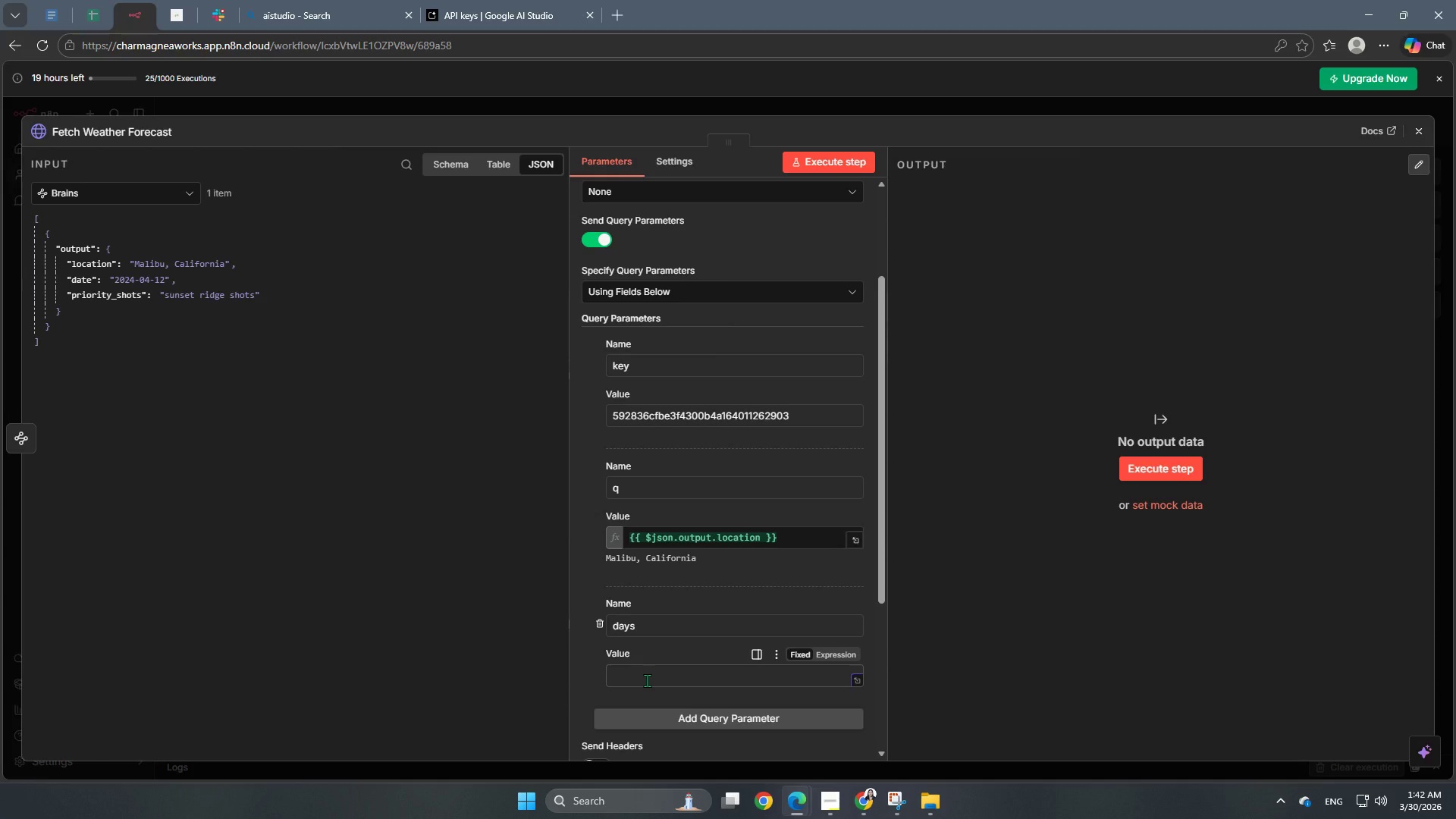 
key(Numpad3)
 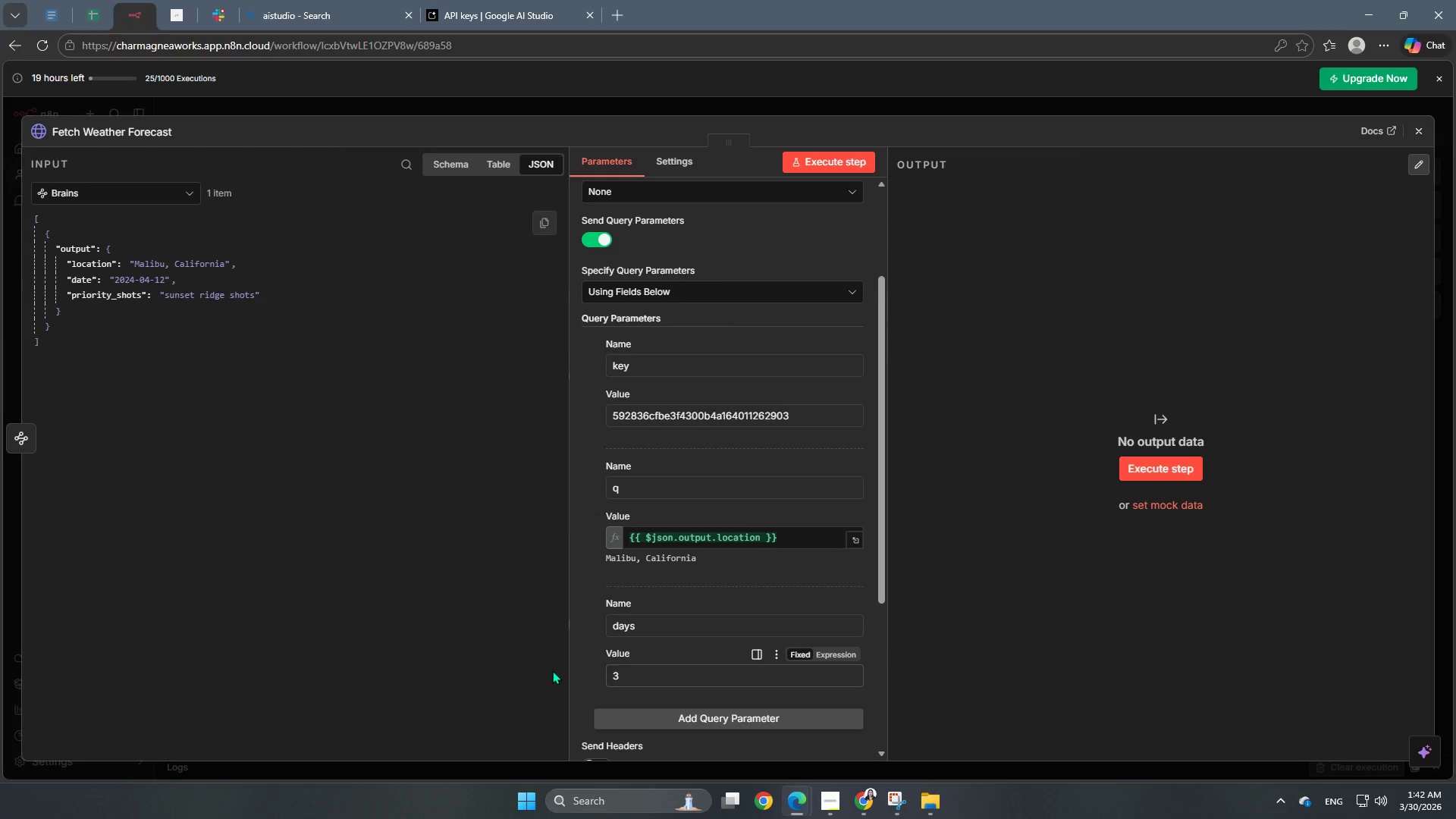 
left_click([580, 669])
 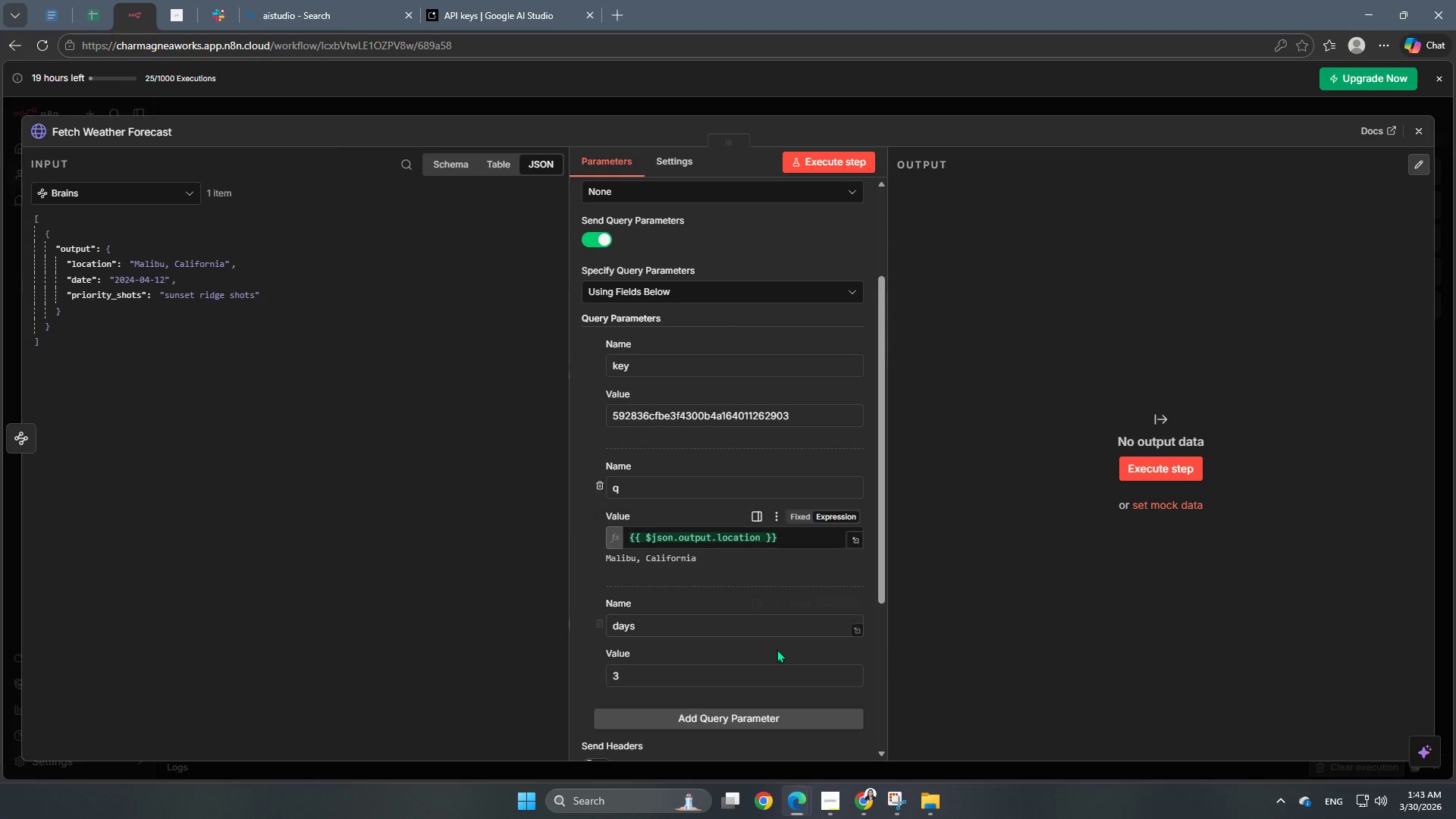 
scroll: coordinate [616, 506], scroll_direction: down, amount: 4.0
 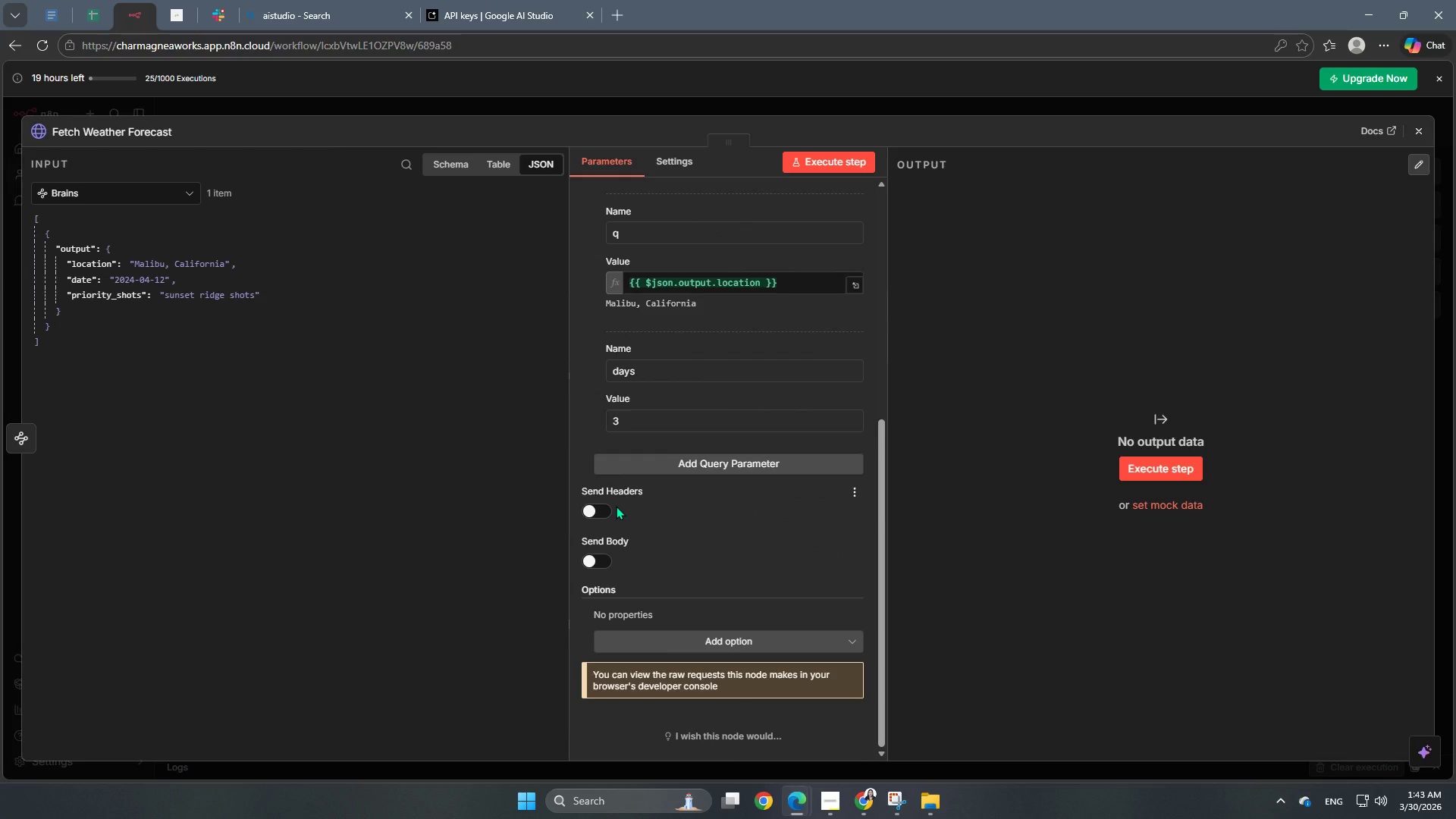 
wait(16.81)
 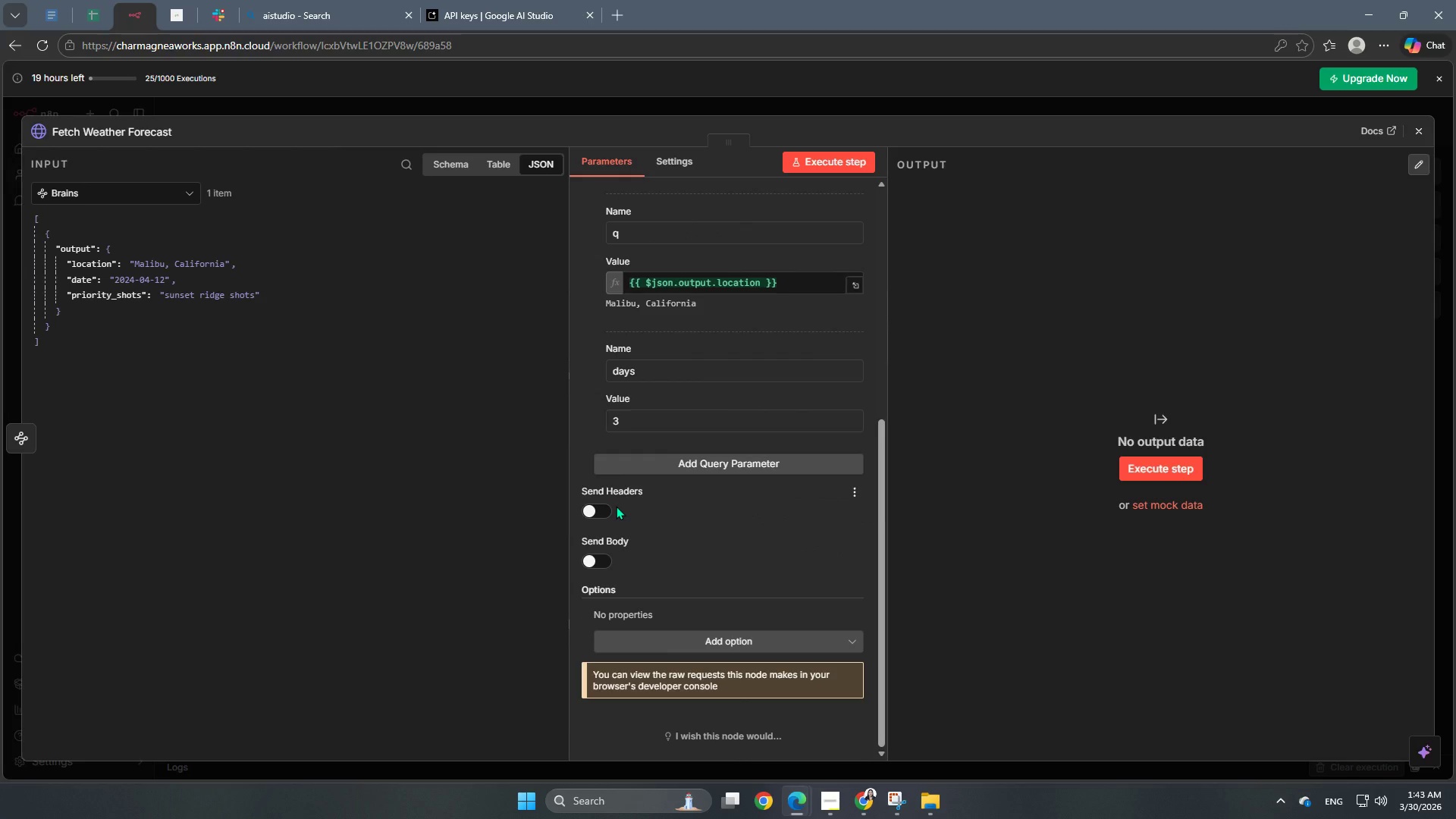 
scroll: coordinate [721, 518], scroll_direction: down, amount: 1.0
 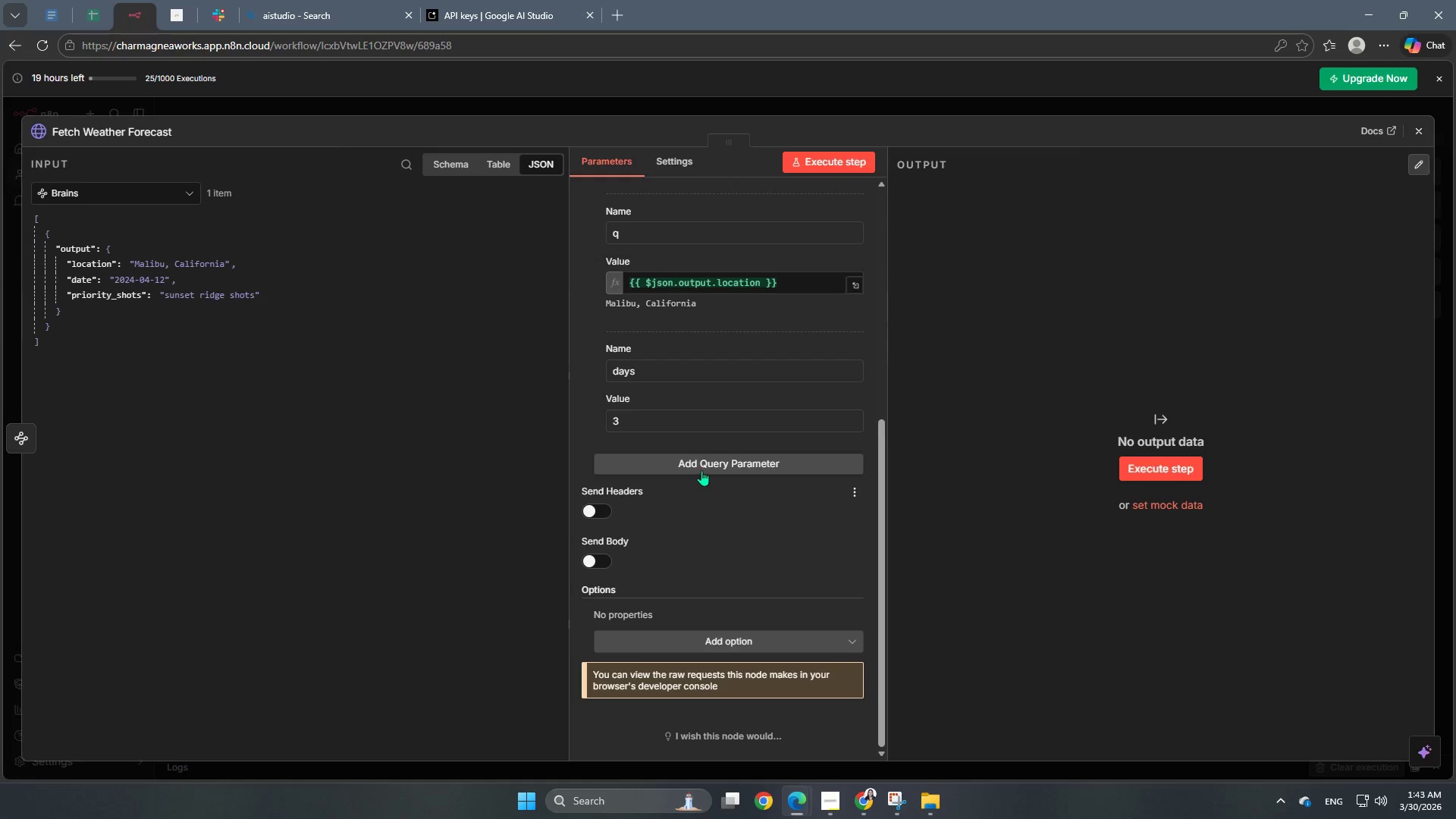 
left_click([701, 466])
 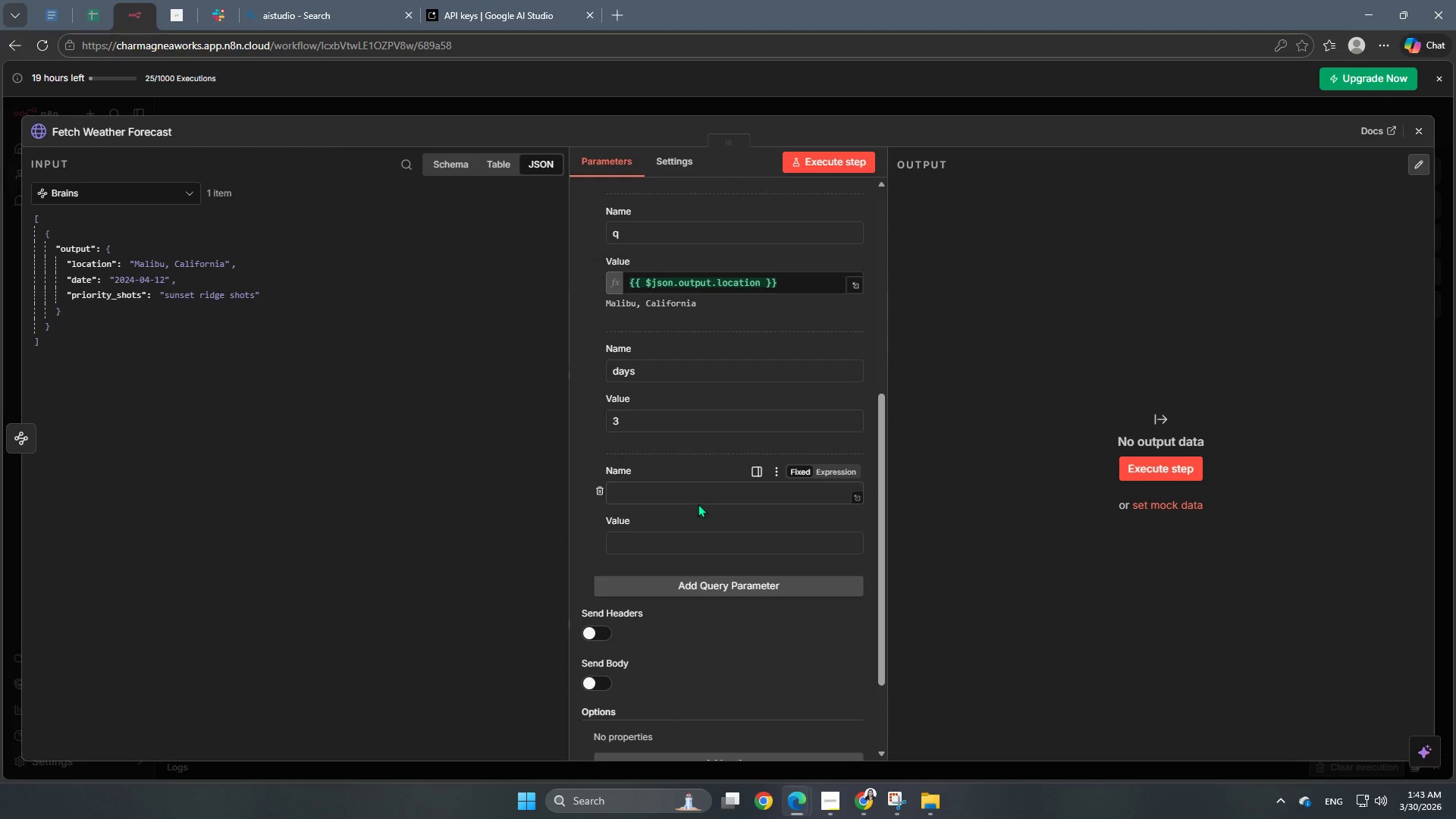 
left_click([689, 498])
 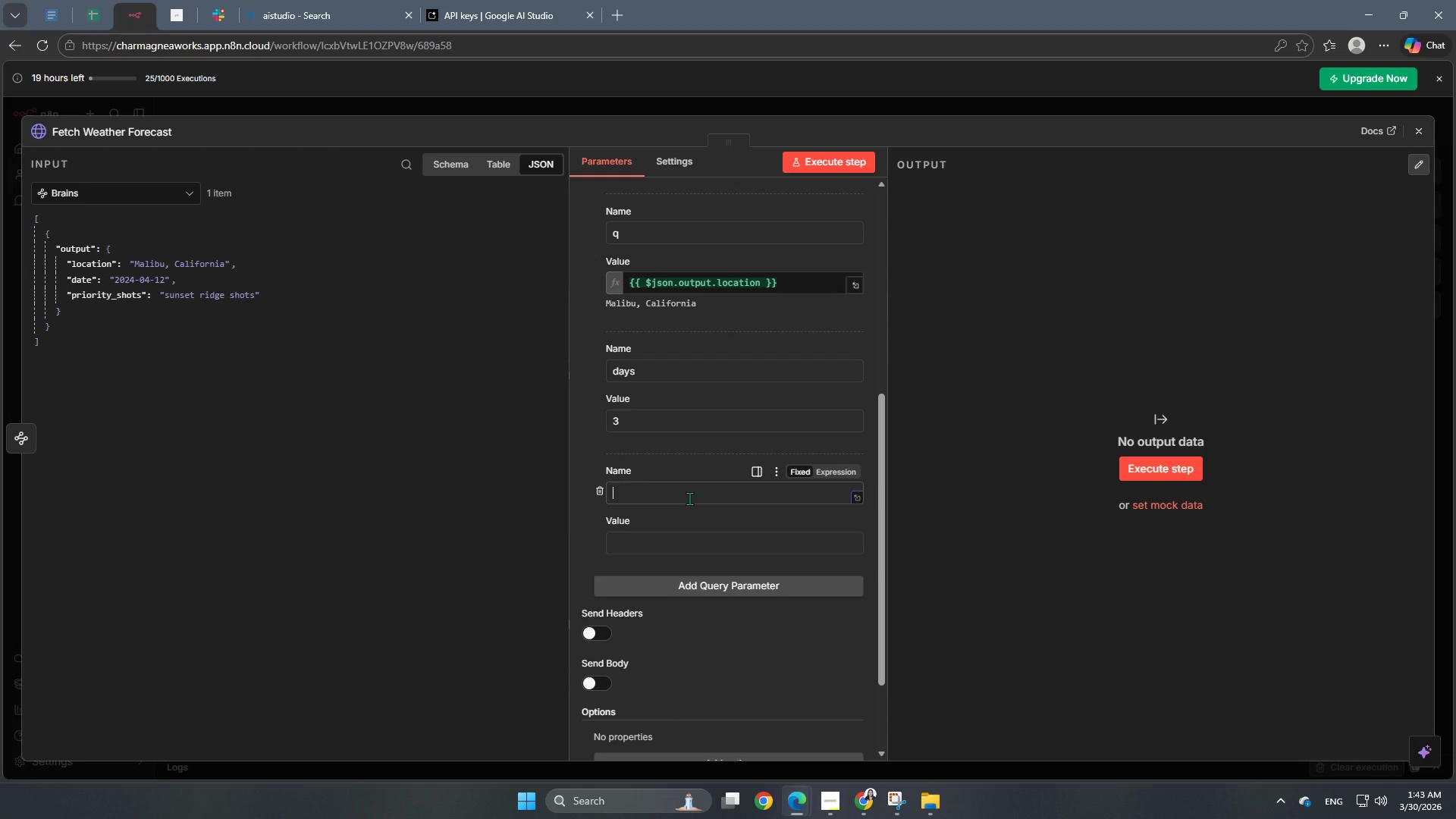 
type(aqi)
 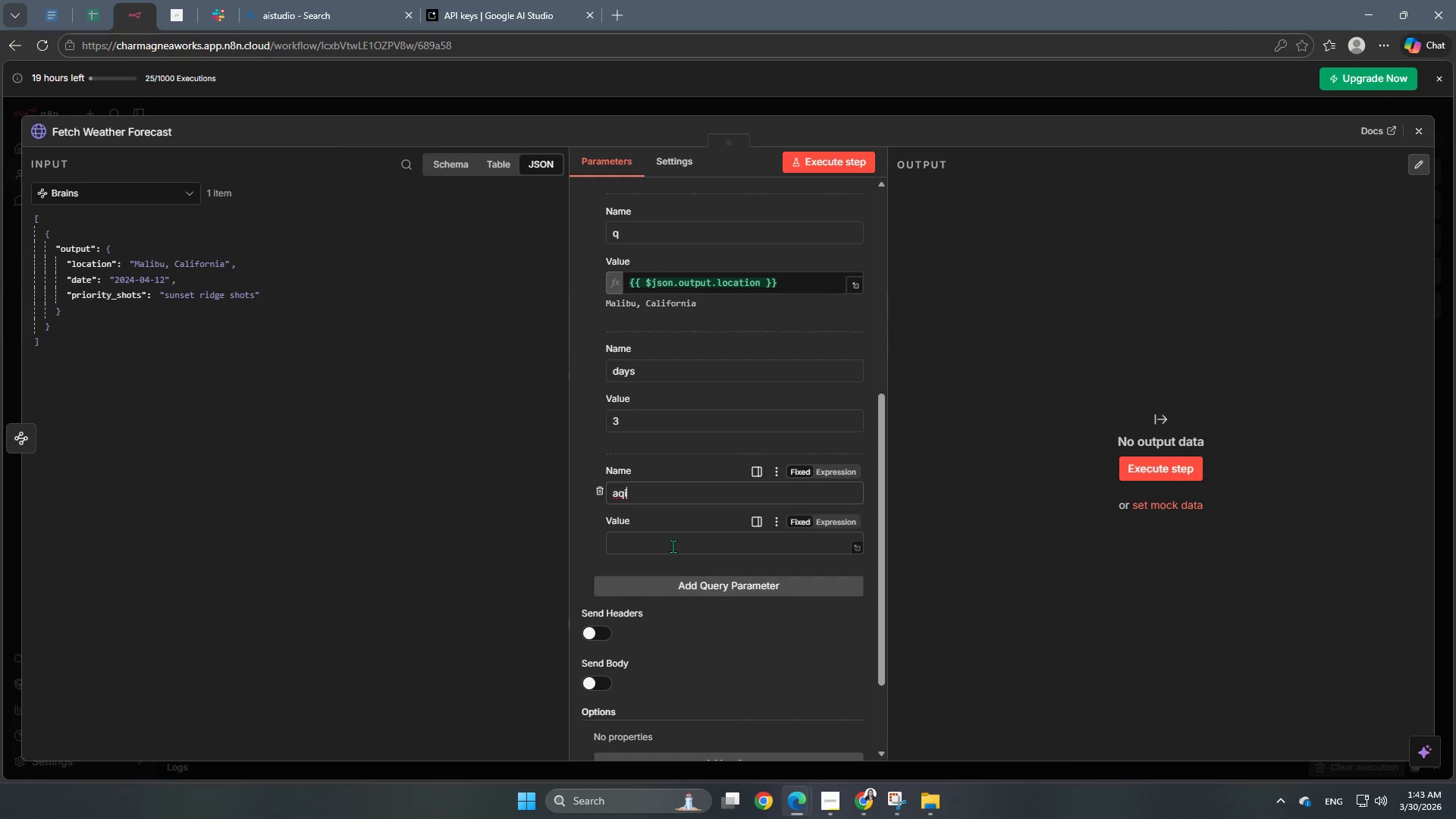 
left_click([673, 546])
 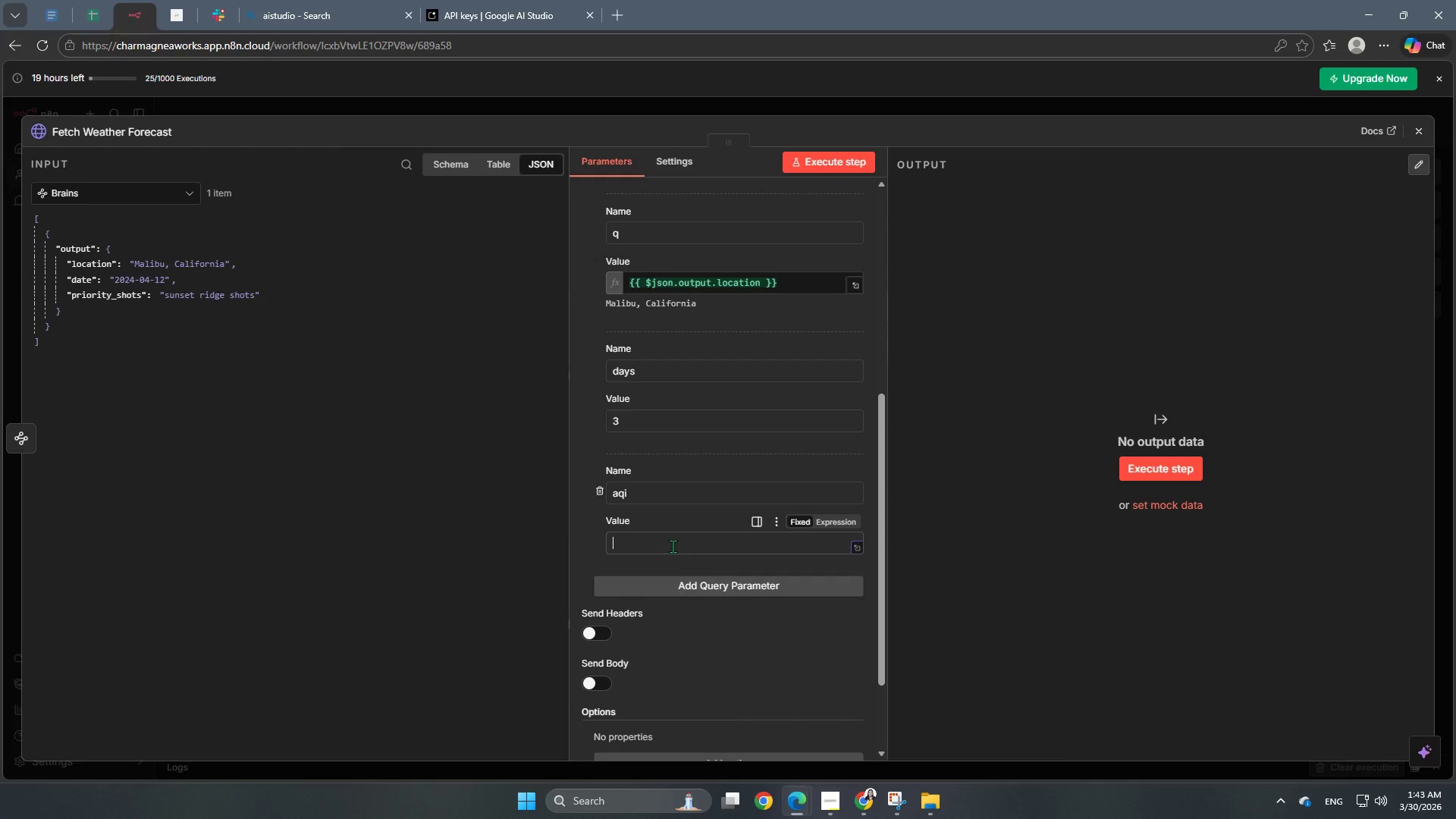 
type(no)
 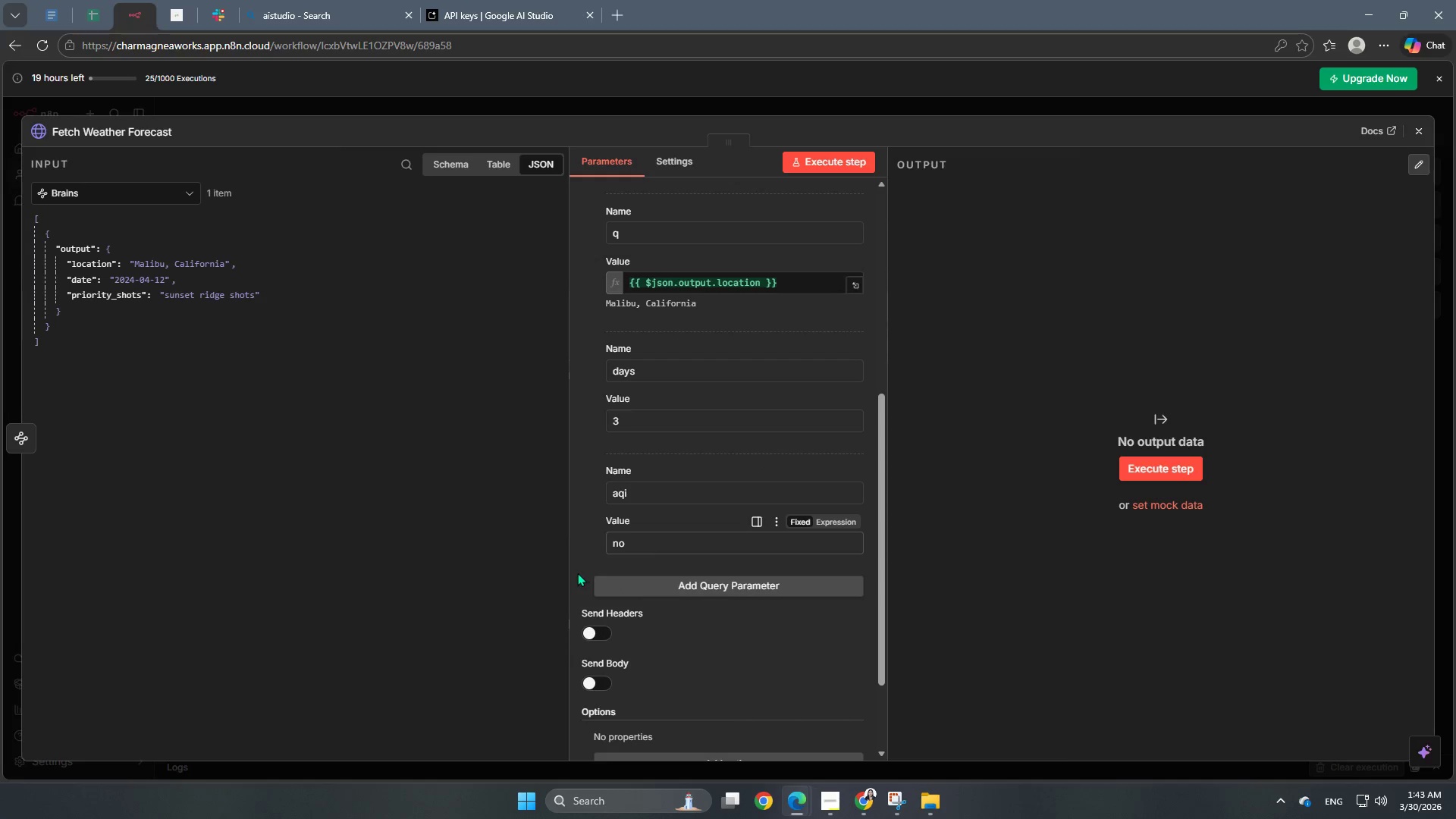 
left_click([572, 567])
 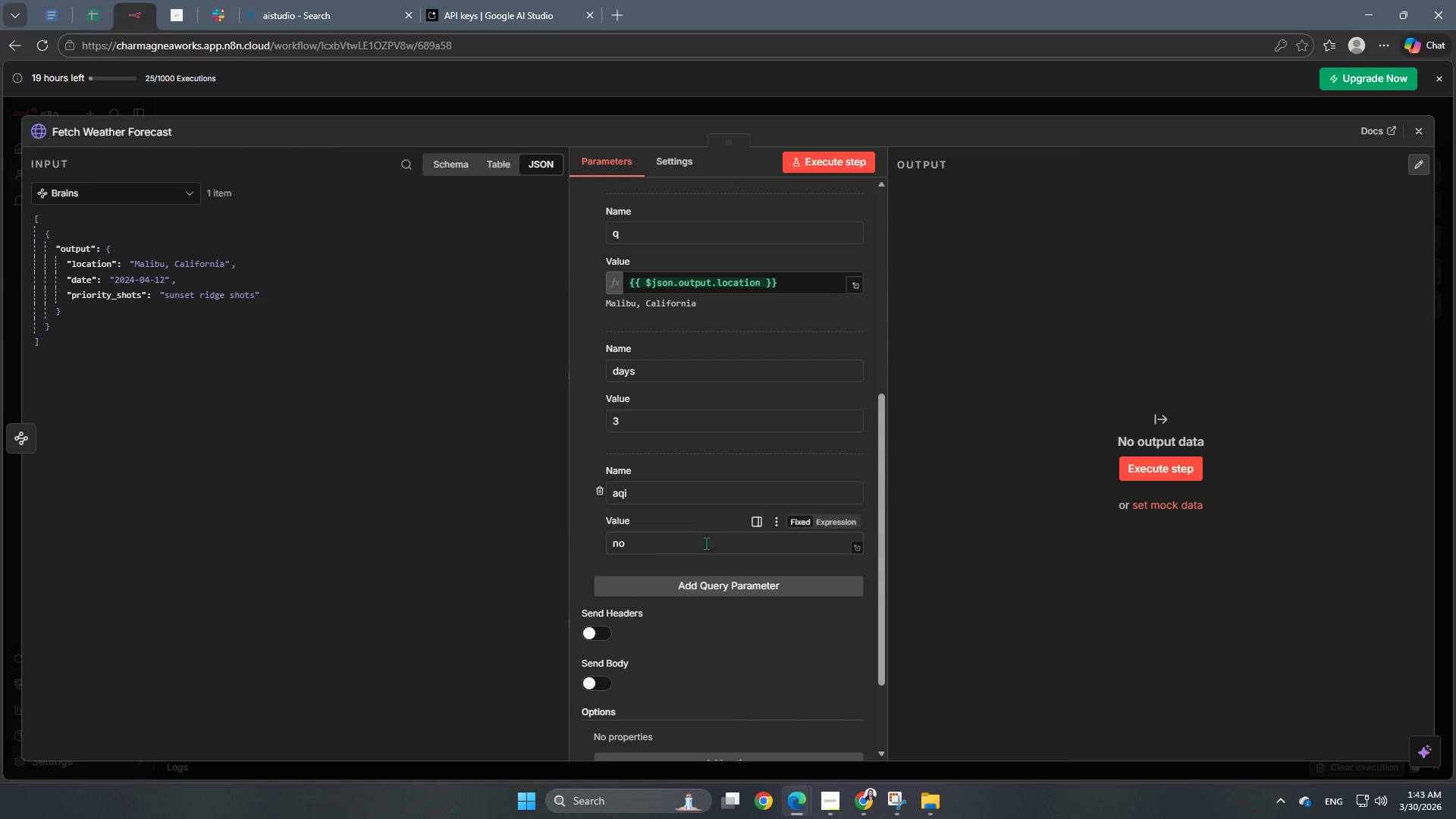 
scroll: coordinate [724, 584], scroll_direction: down, amount: 2.0
 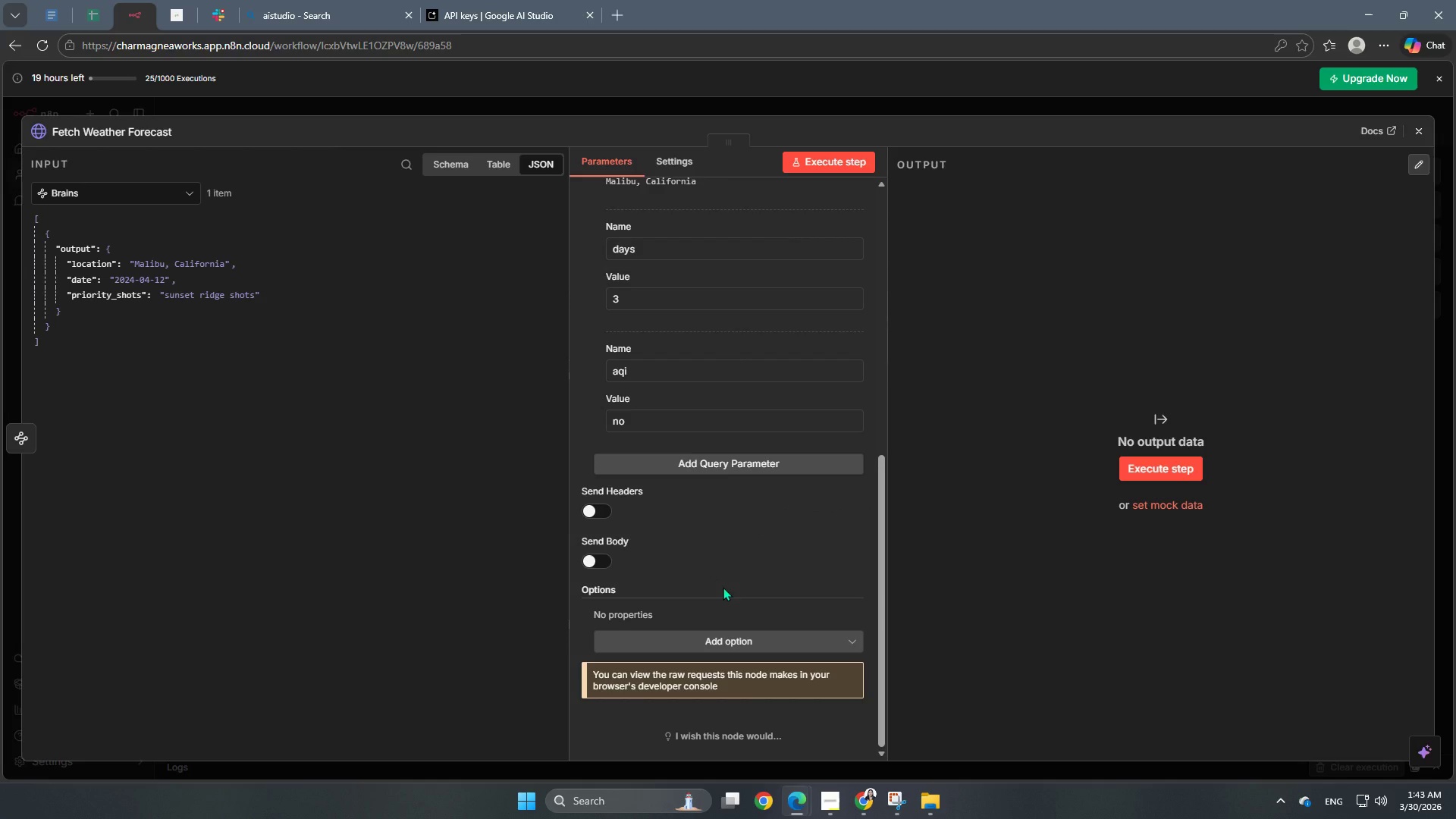 
wait(11.38)
 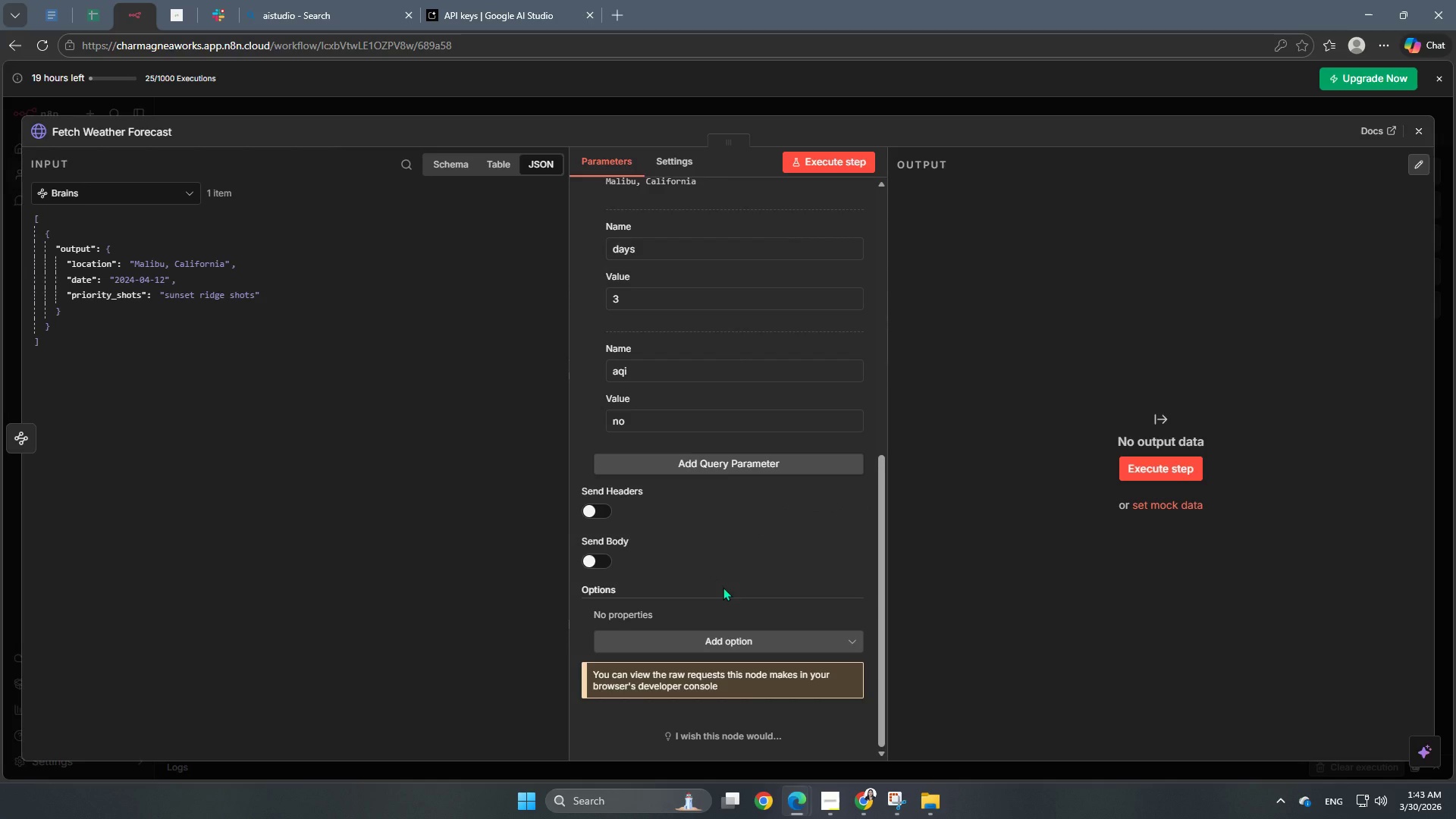 
left_click([827, 644])
 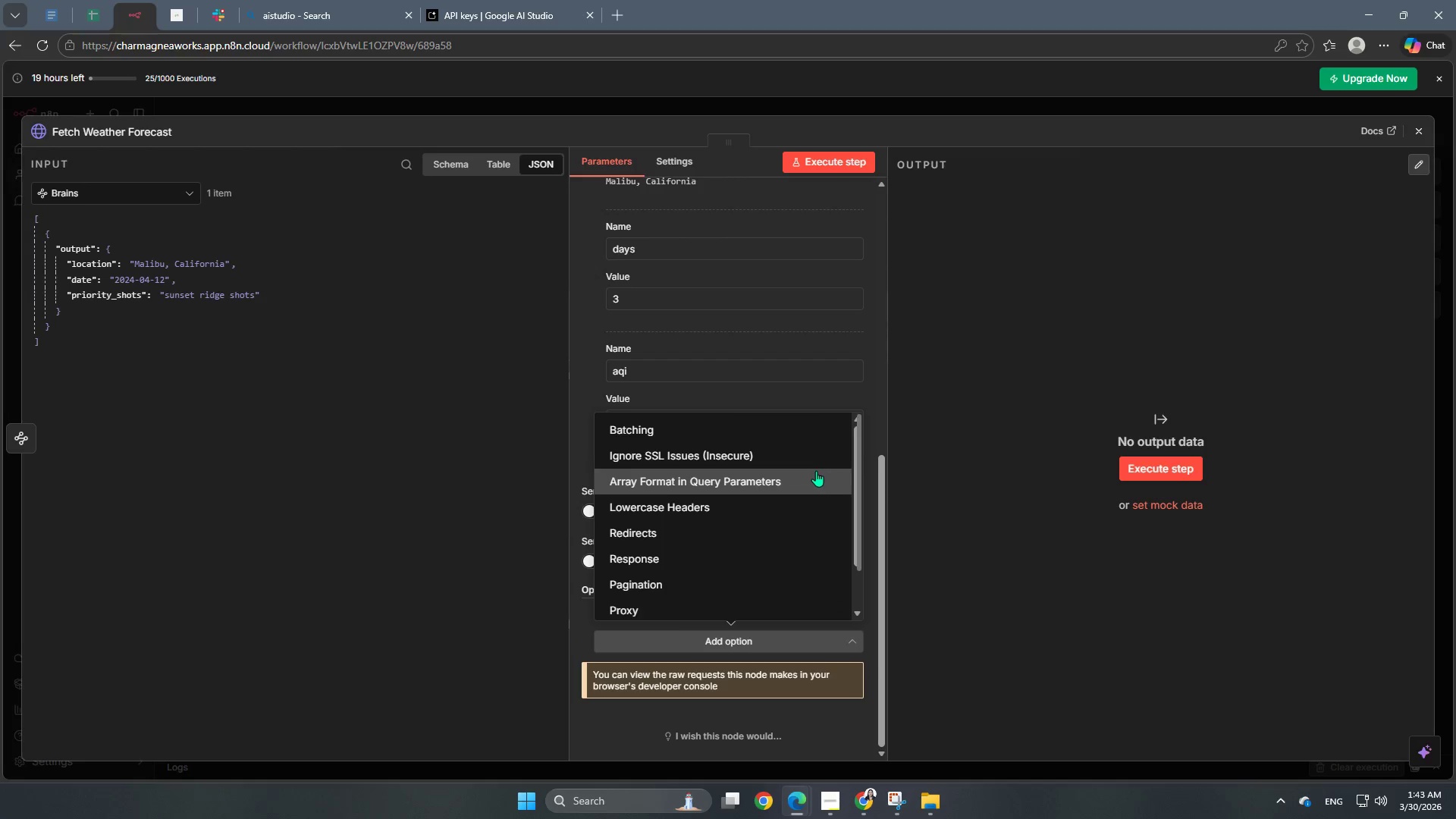 
scroll: coordinate [753, 501], scroll_direction: down, amount: 3.0
 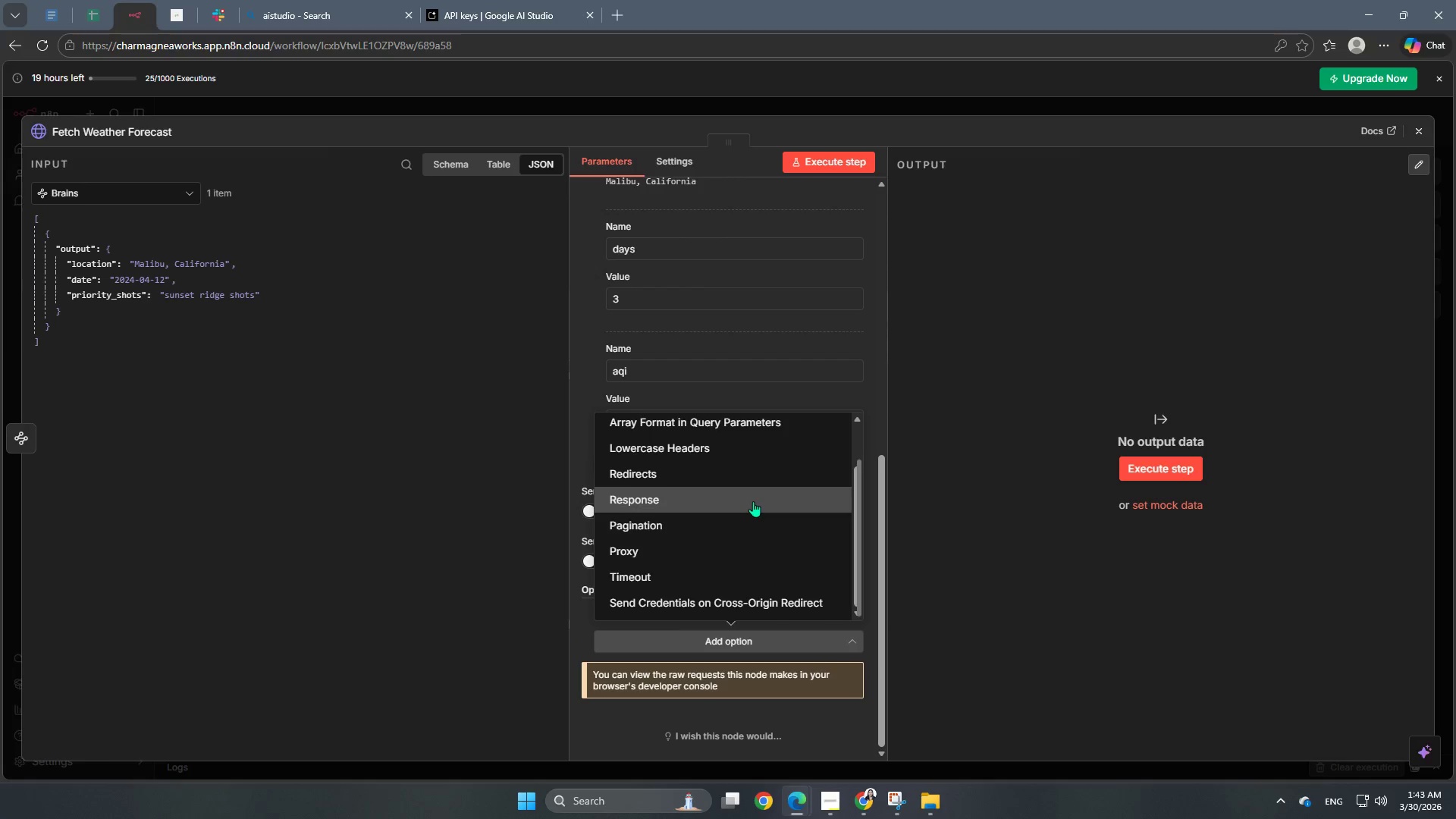 
scroll: coordinate [753, 501], scroll_direction: up, amount: 3.0
 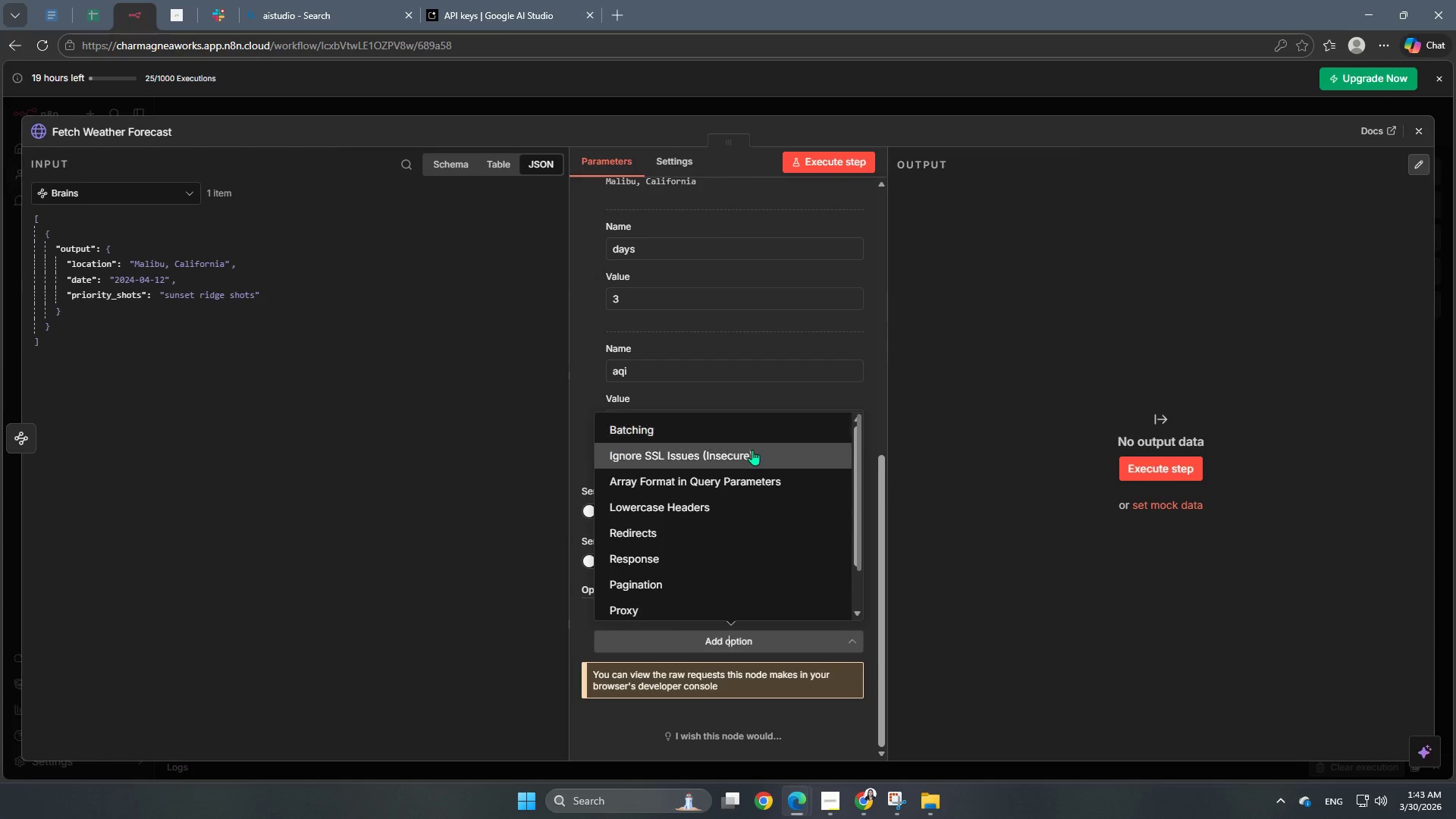 
scroll: coordinate [762, 517], scroll_direction: down, amount: 1.0
 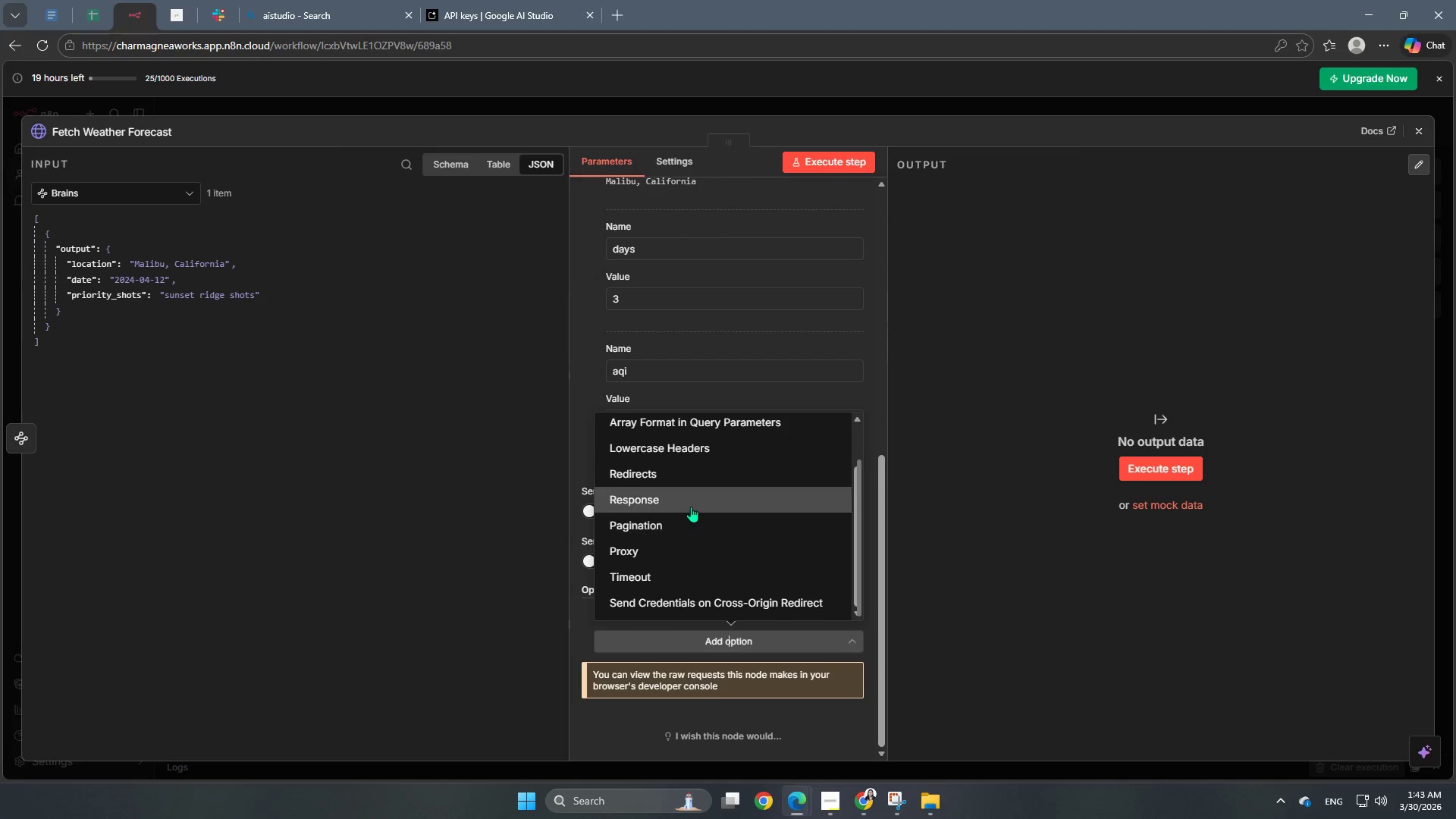 
left_click([691, 505])
 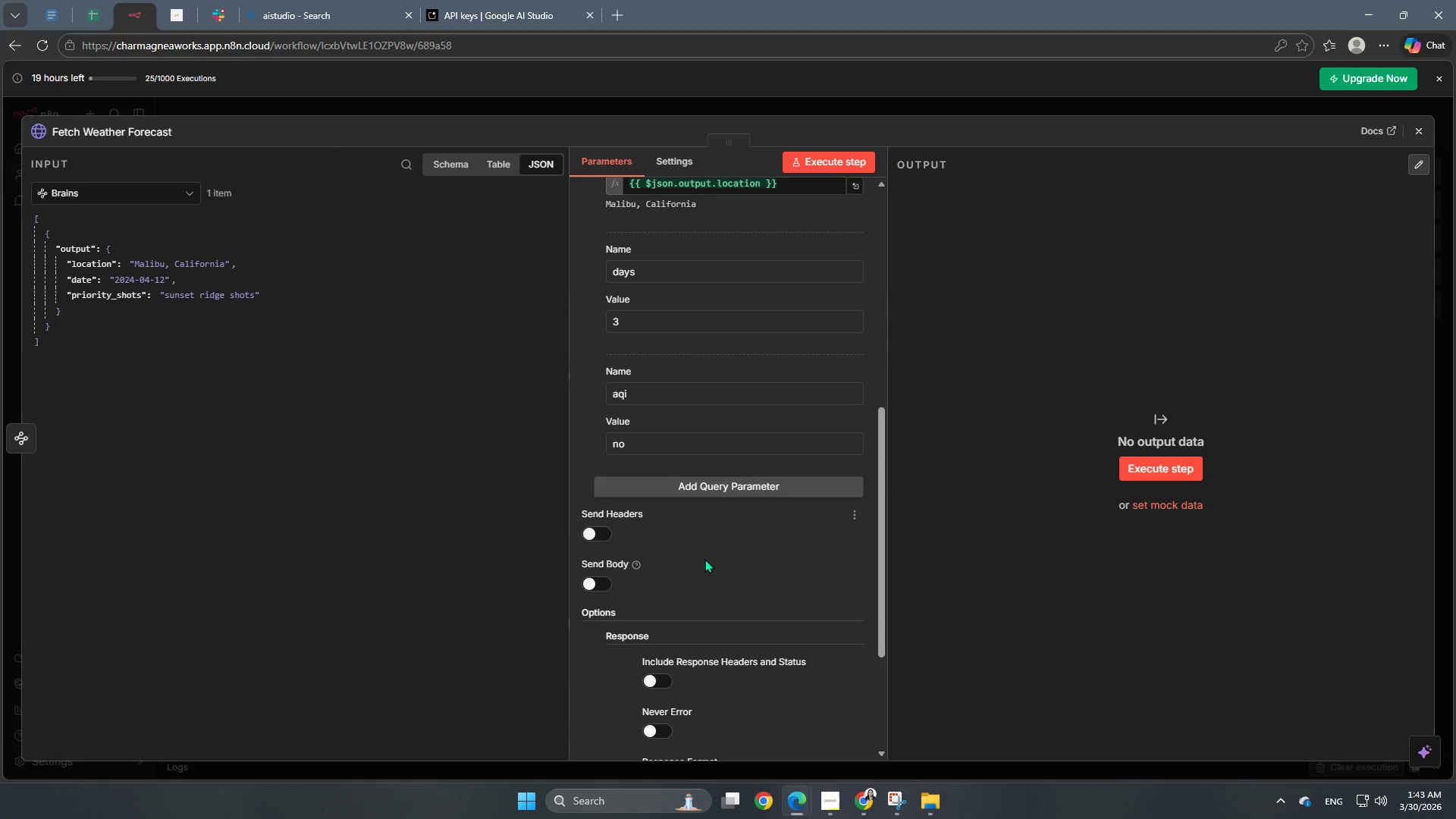 
scroll: coordinate [707, 568], scroll_direction: down, amount: 2.0
 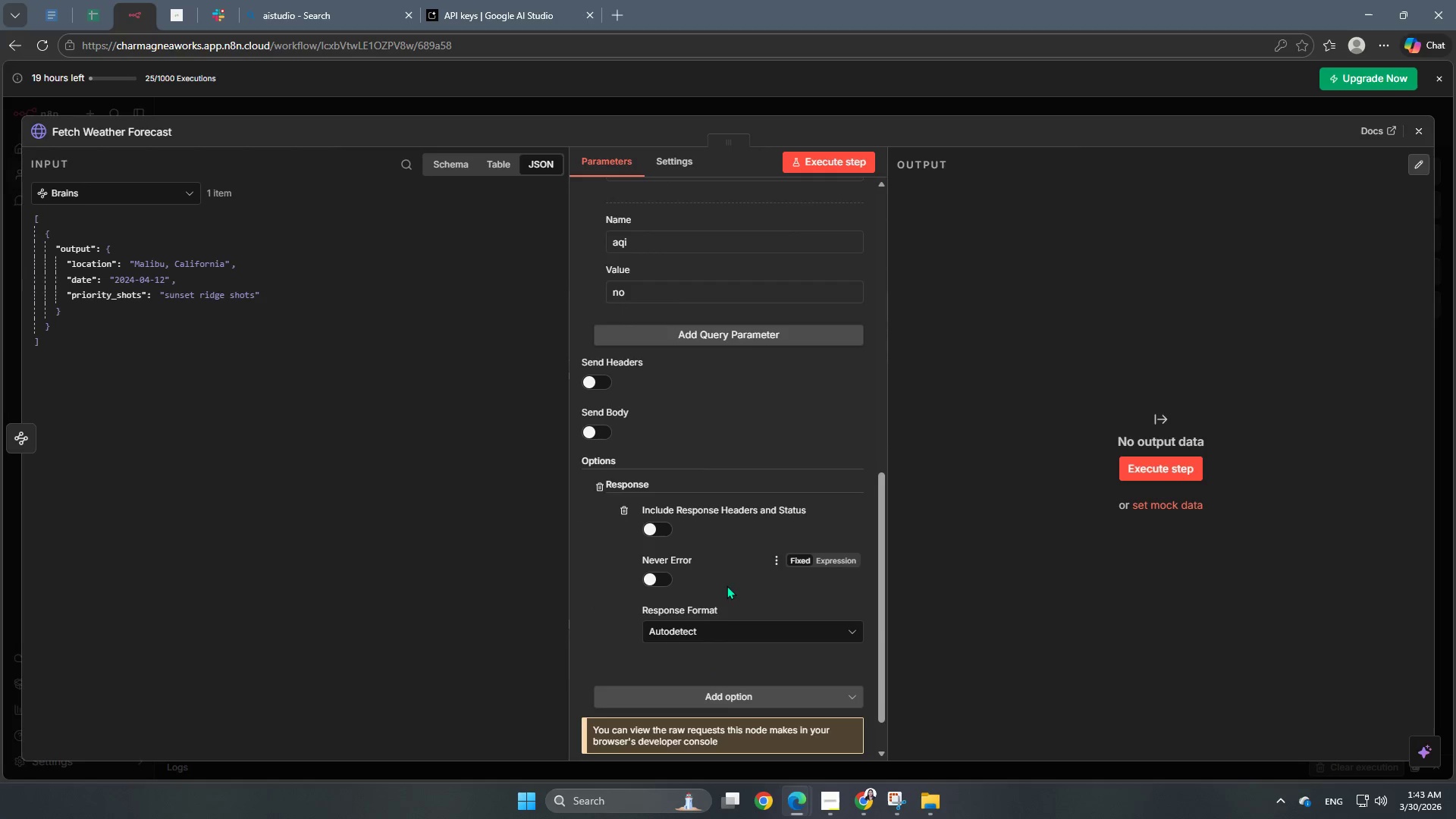 
left_click([716, 630])
 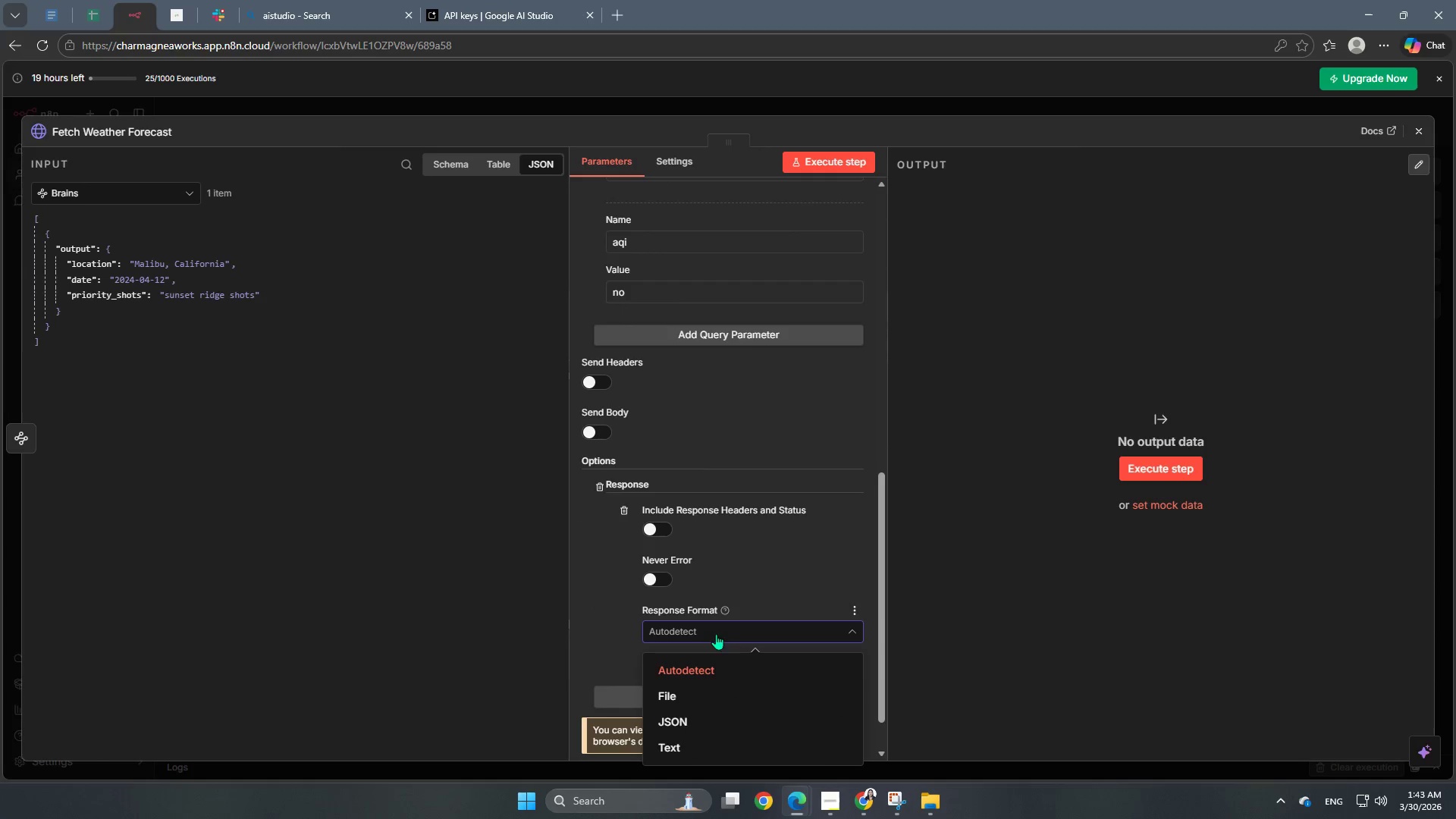 
left_click([720, 717])
 